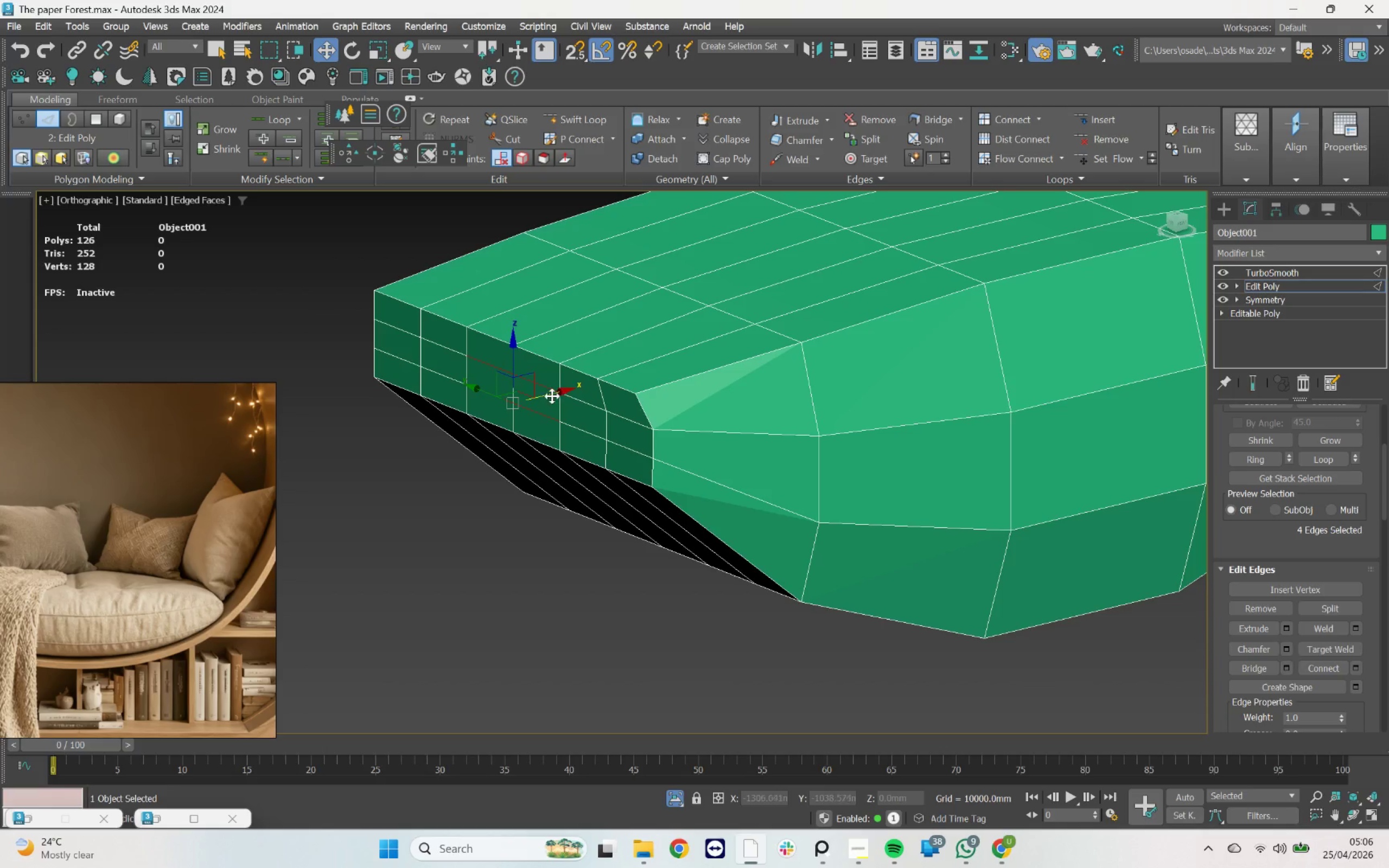 
hold_key(key=ControlLeft, duration=2.36)
double_click([454, 354])
 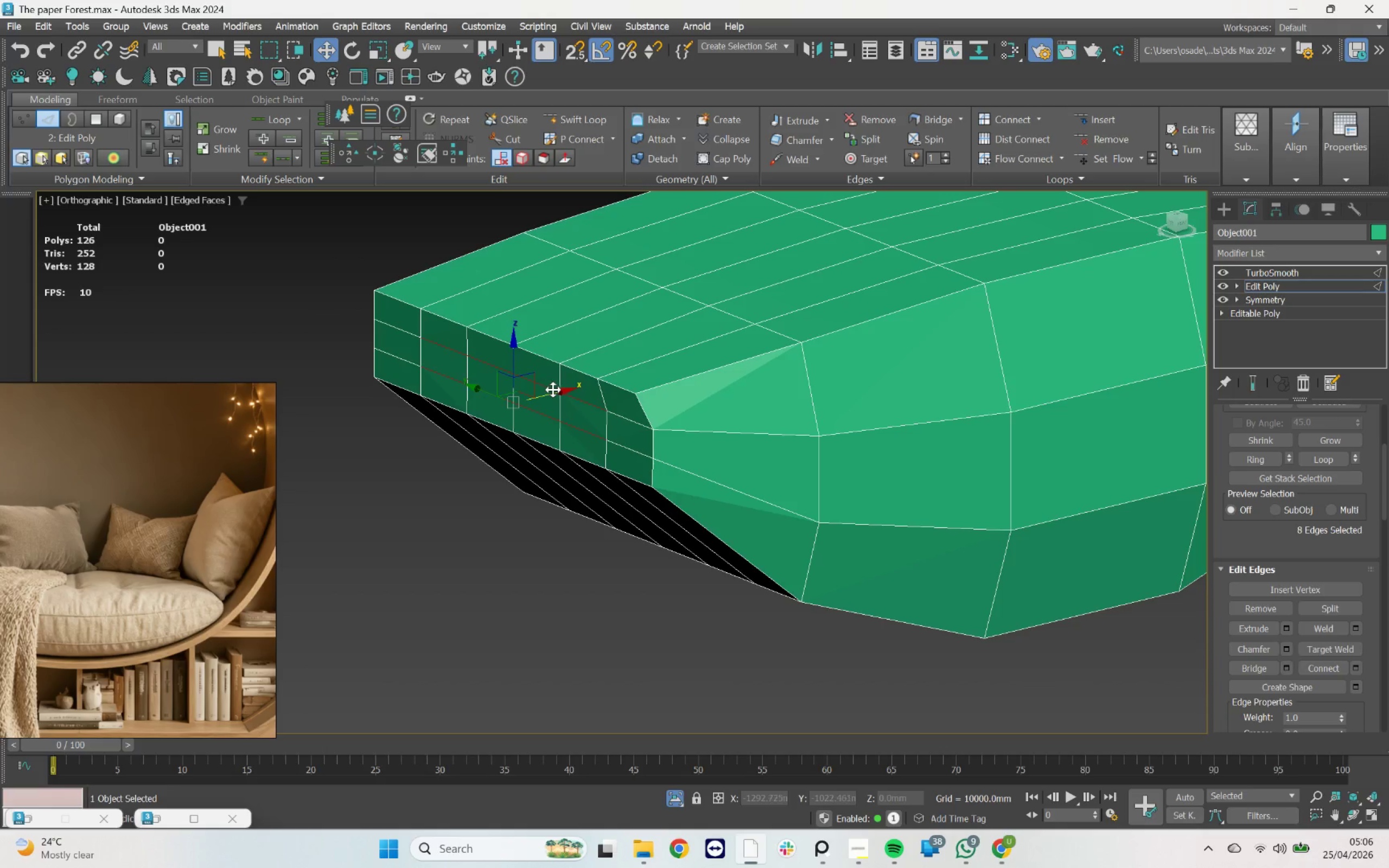 
left_click_drag(start_coordinate=[552, 392], to_coordinate=[544, 397])
 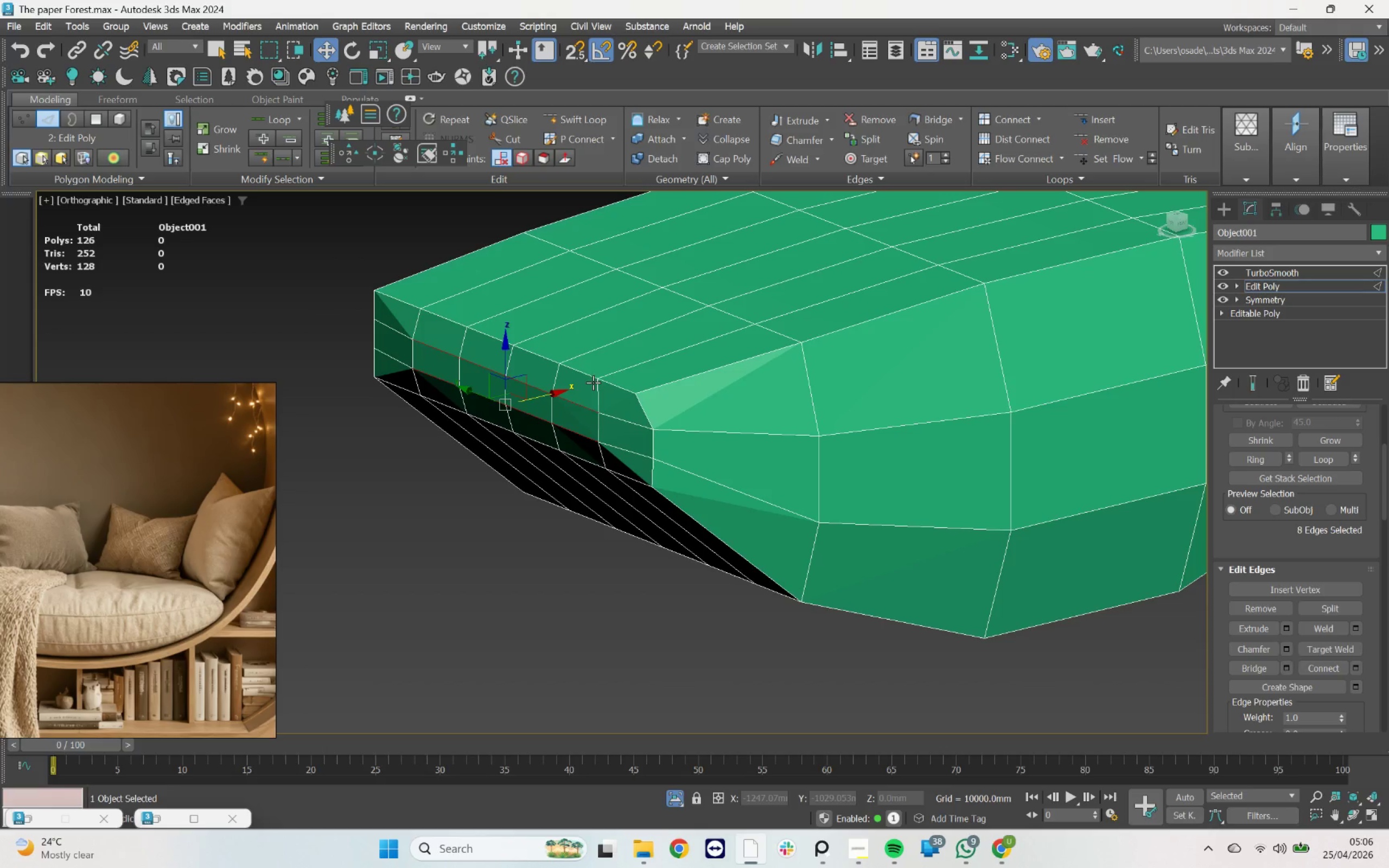 
hold_key(key=AltLeft, duration=1.92)
left_click_drag(start_coordinate=[676, 346], to_coordinate=[585, 482])
 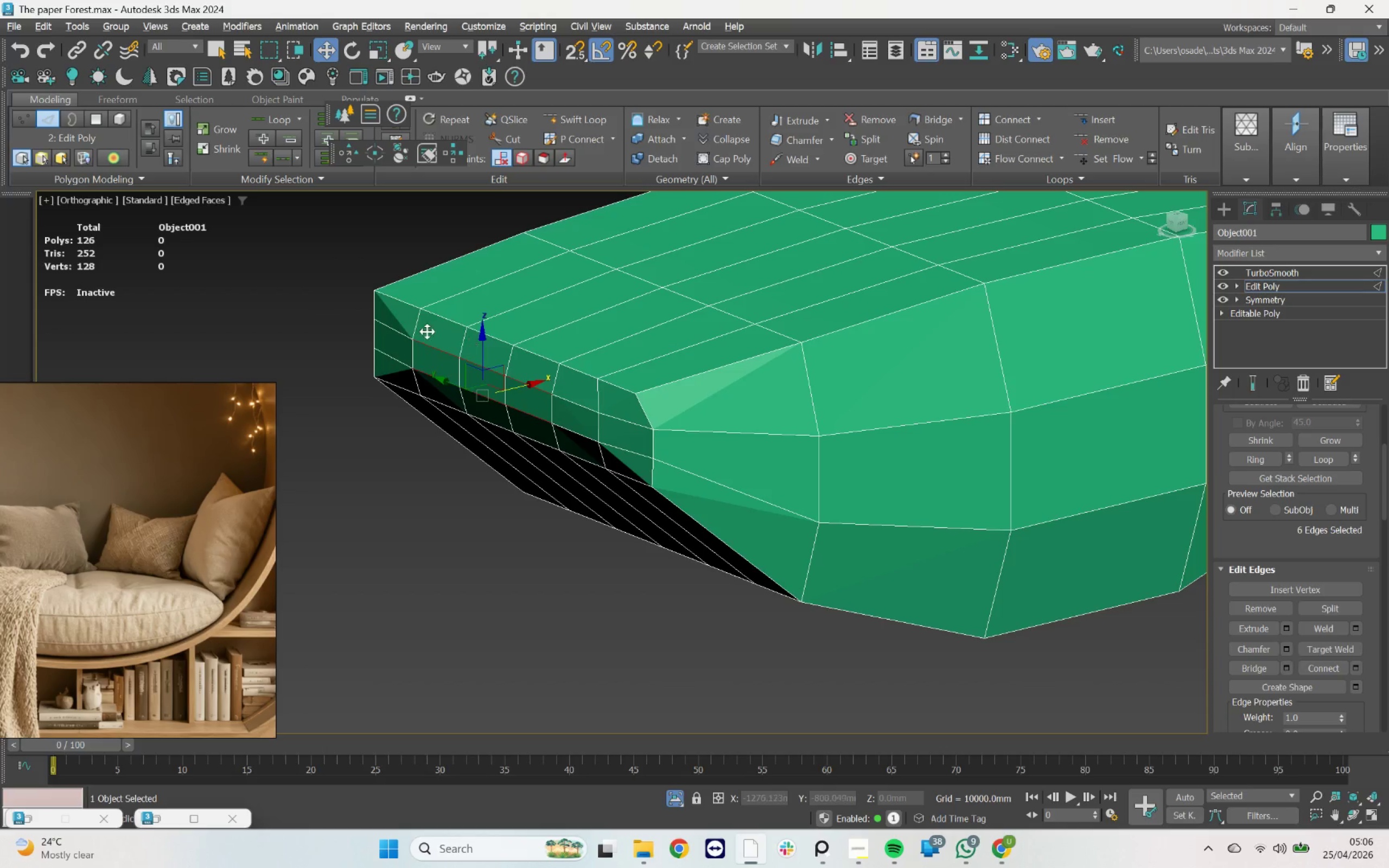 
left_click_drag(start_coordinate=[384, 322], to_coordinate=[460, 428])
 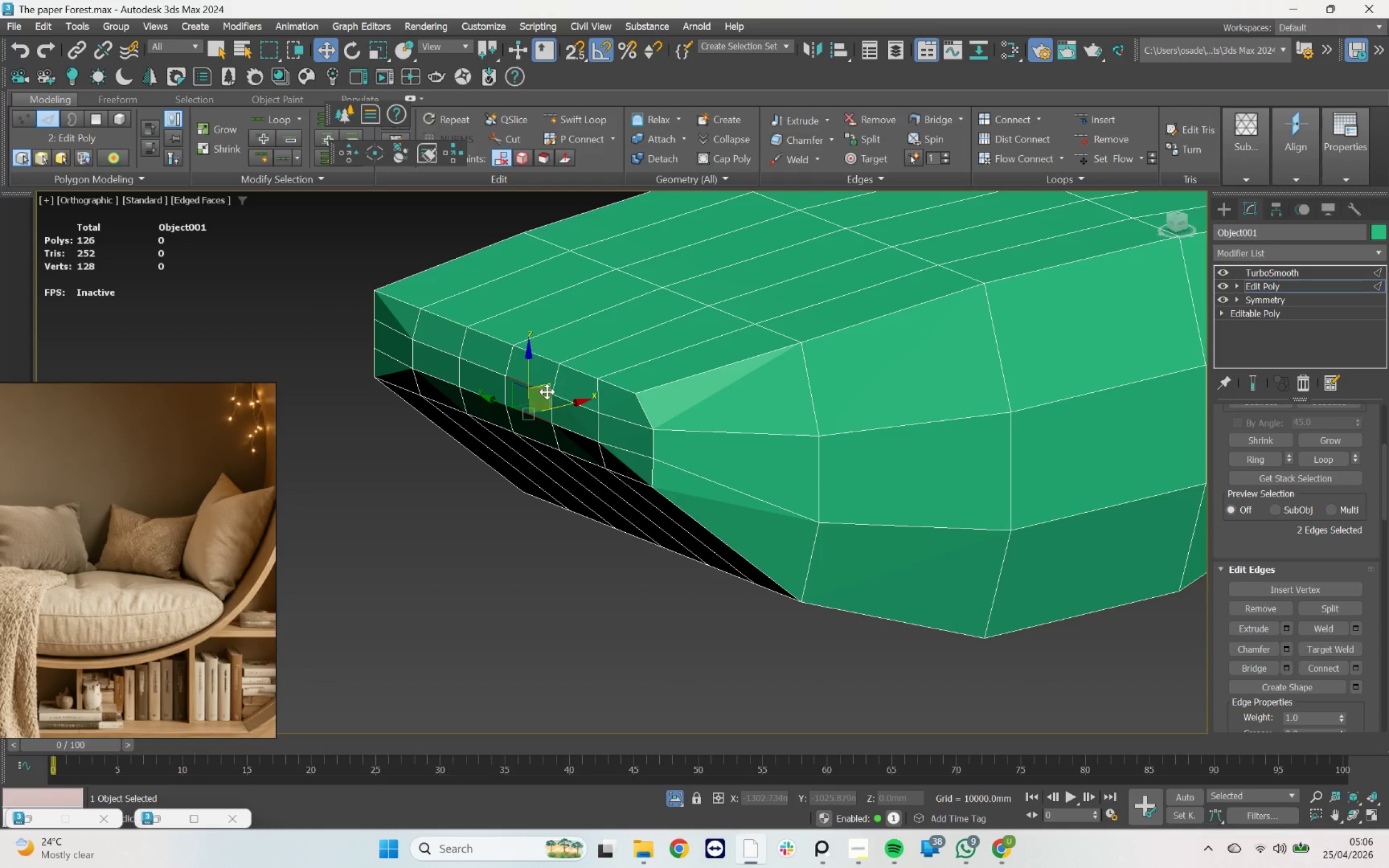 
key(Control+ControlLeft)
 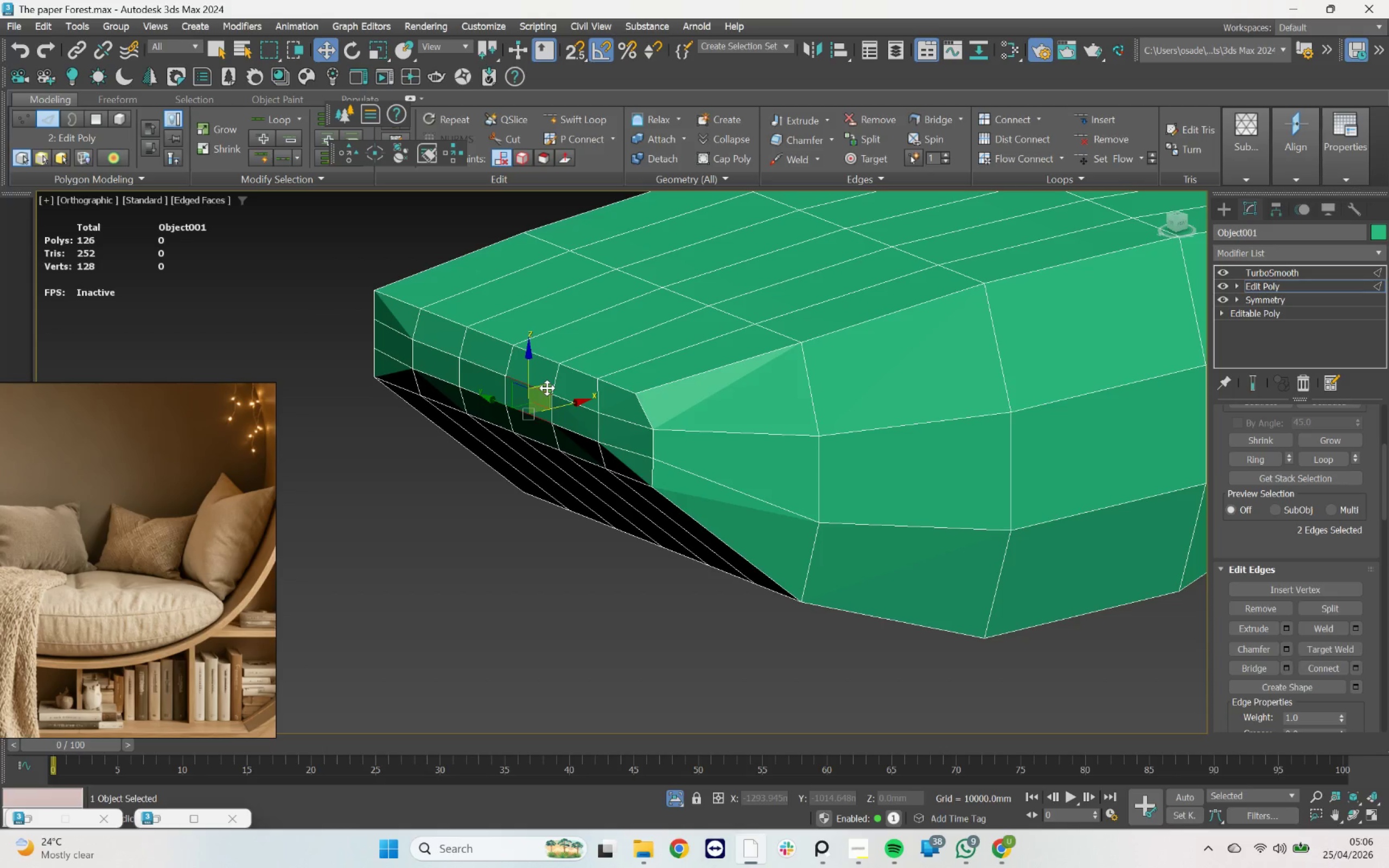 
key(Control+Z)
 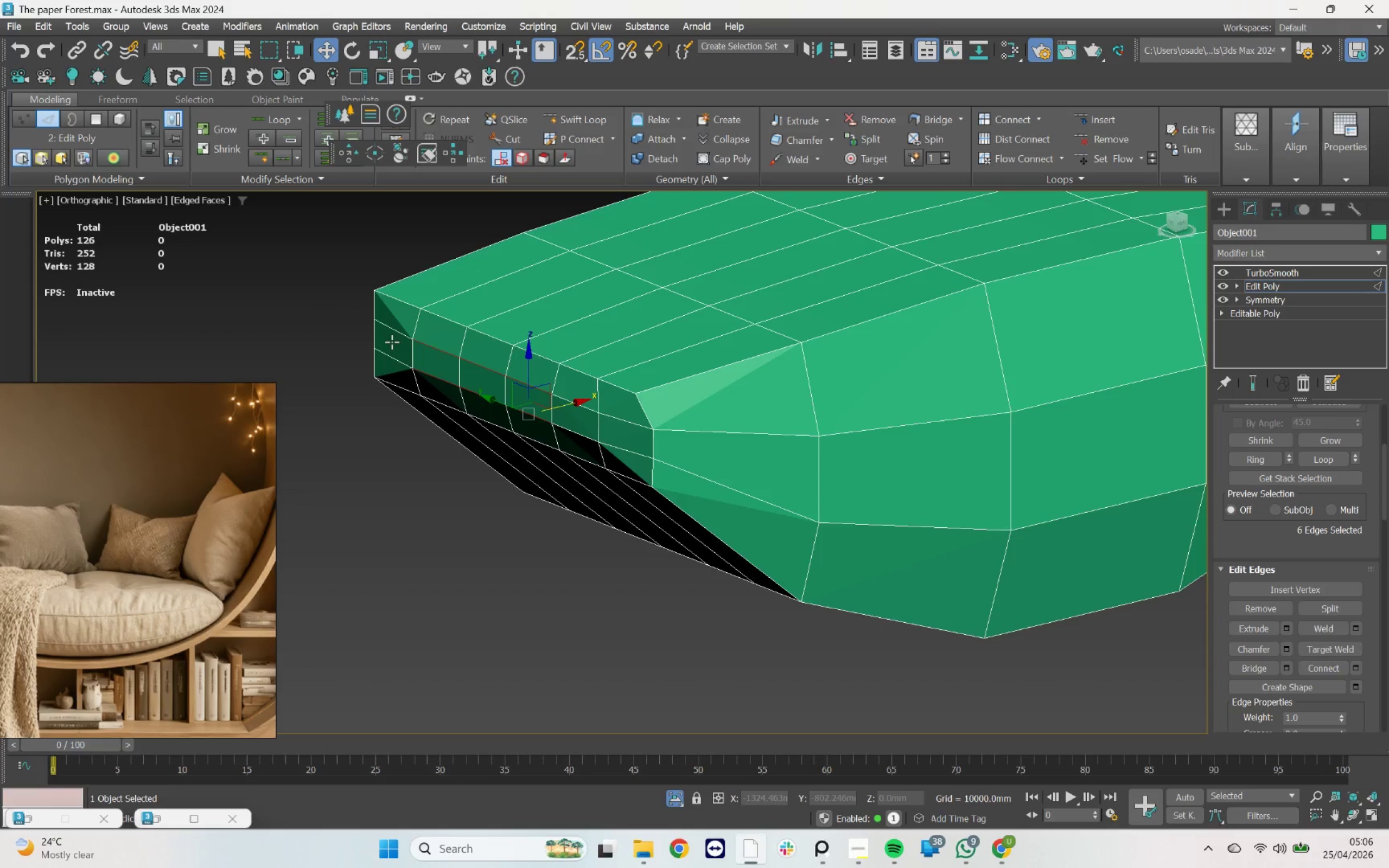 
hold_key(key=AltLeft, duration=0.77)
left_click_drag(start_coordinate=[346, 295], to_coordinate=[424, 405])
 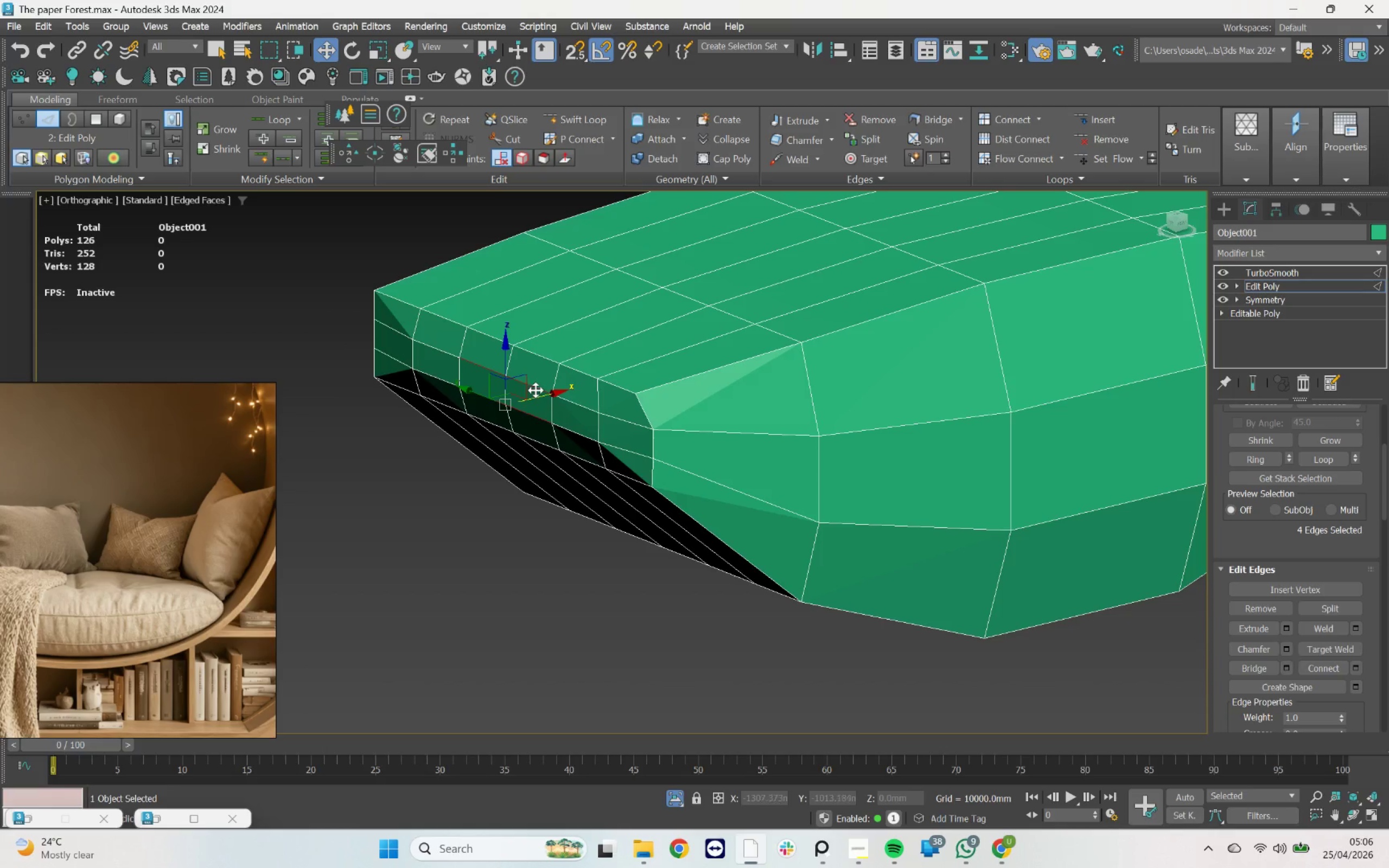 
left_click_drag(start_coordinate=[539, 390], to_coordinate=[532, 392])
 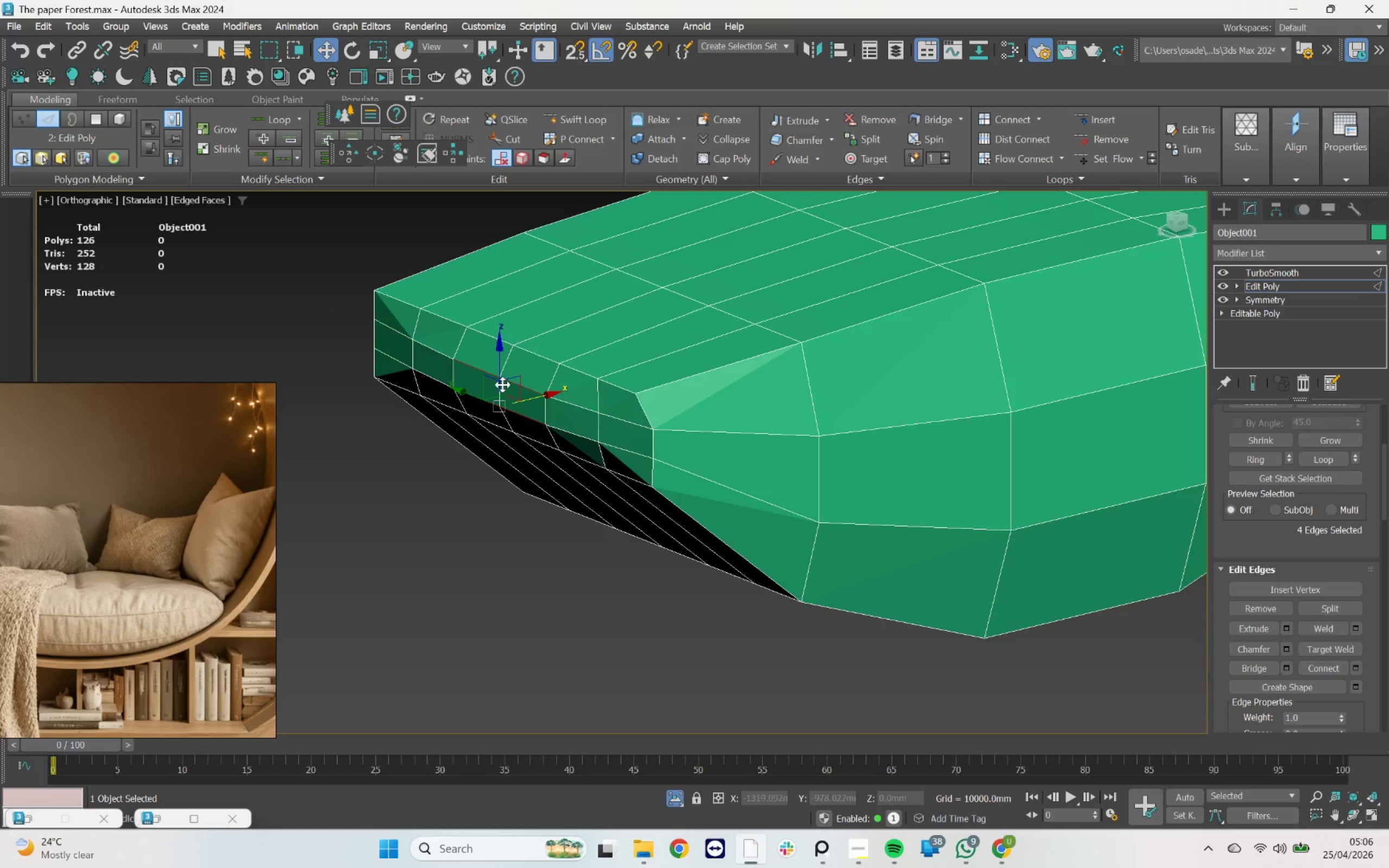 
left_click([496, 388])
 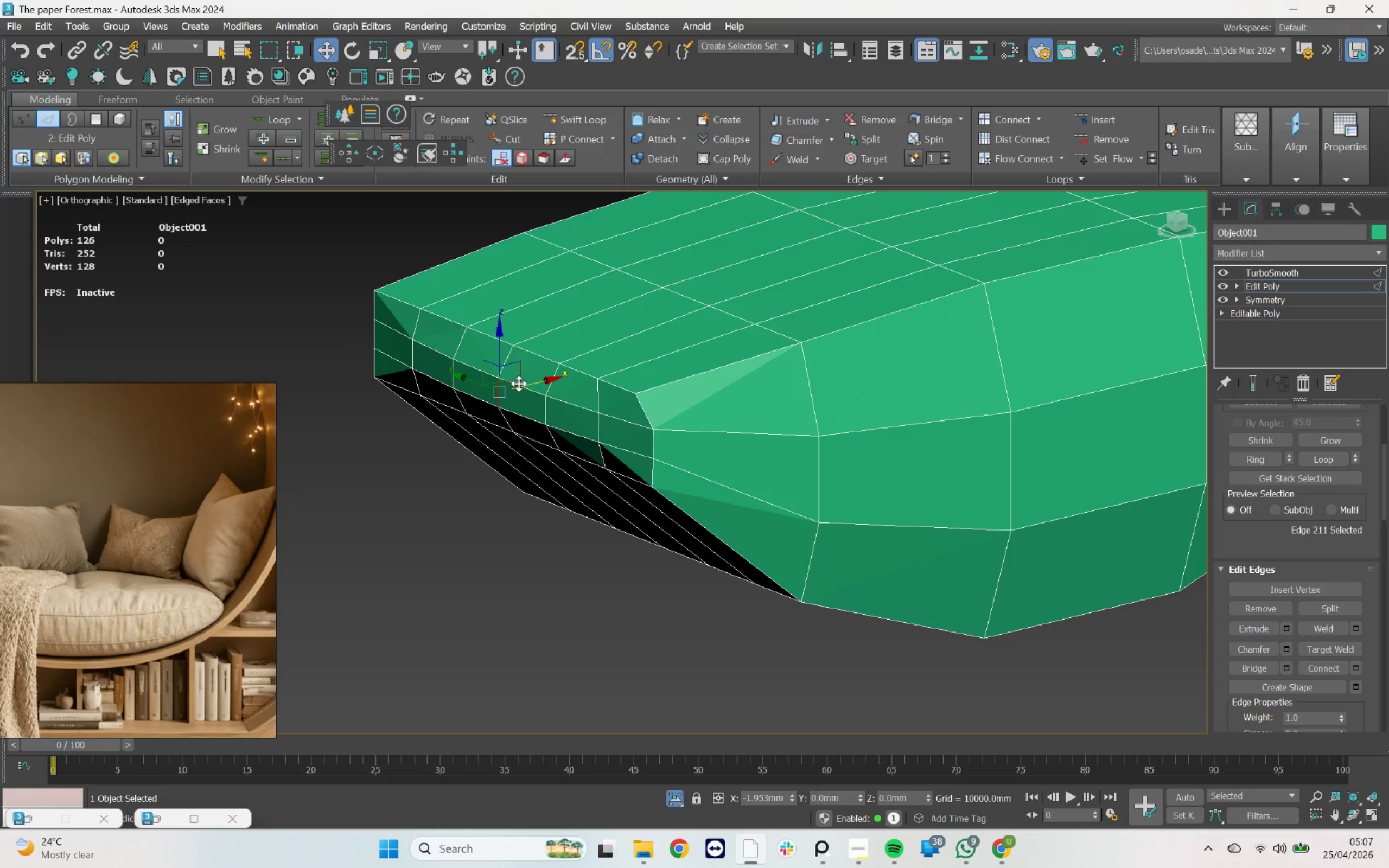 
hold_key(key=AltLeft, duration=1.77)
 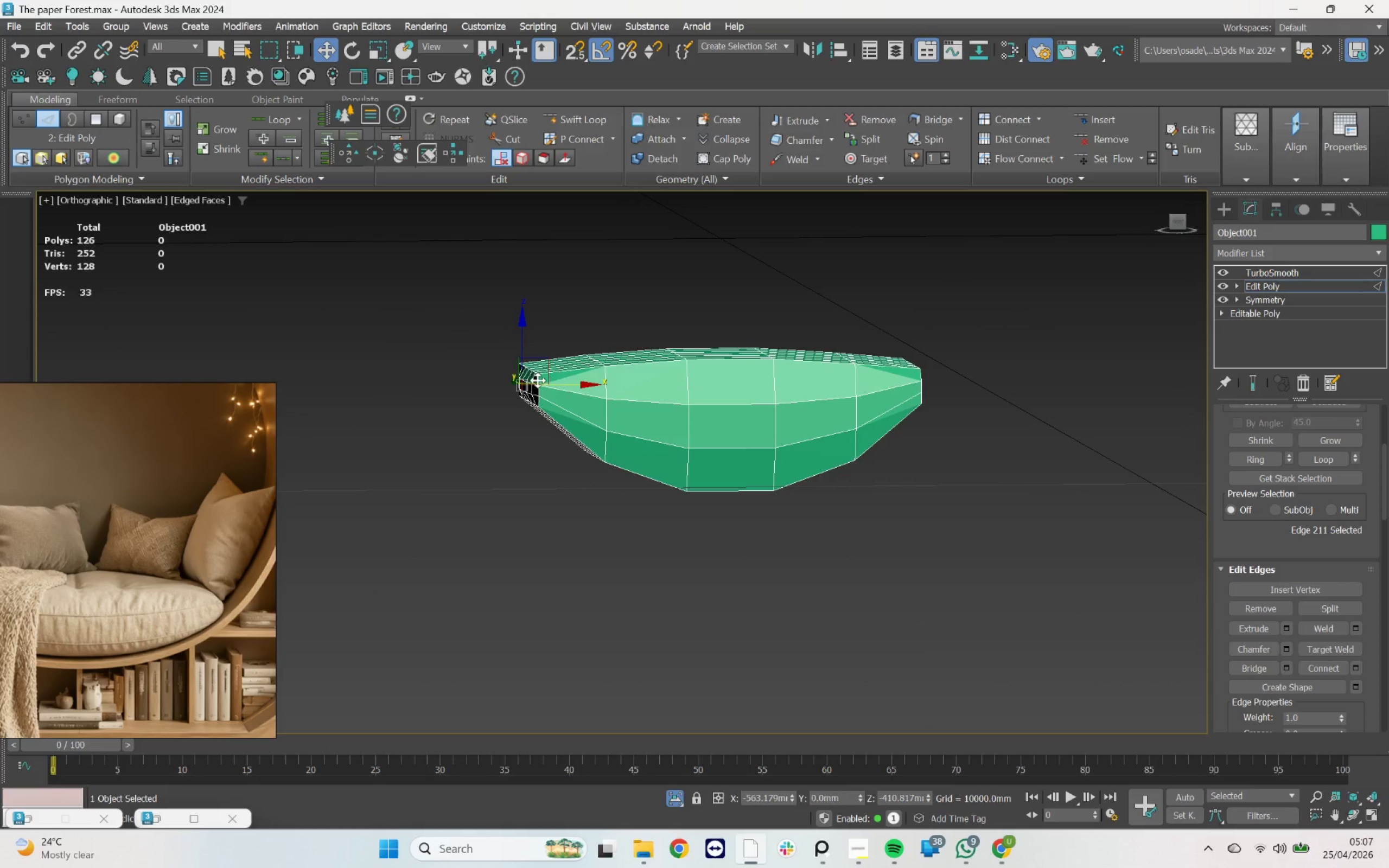 
scroll: coordinate [536, 381], scroll_direction: down, amount: 3.0
 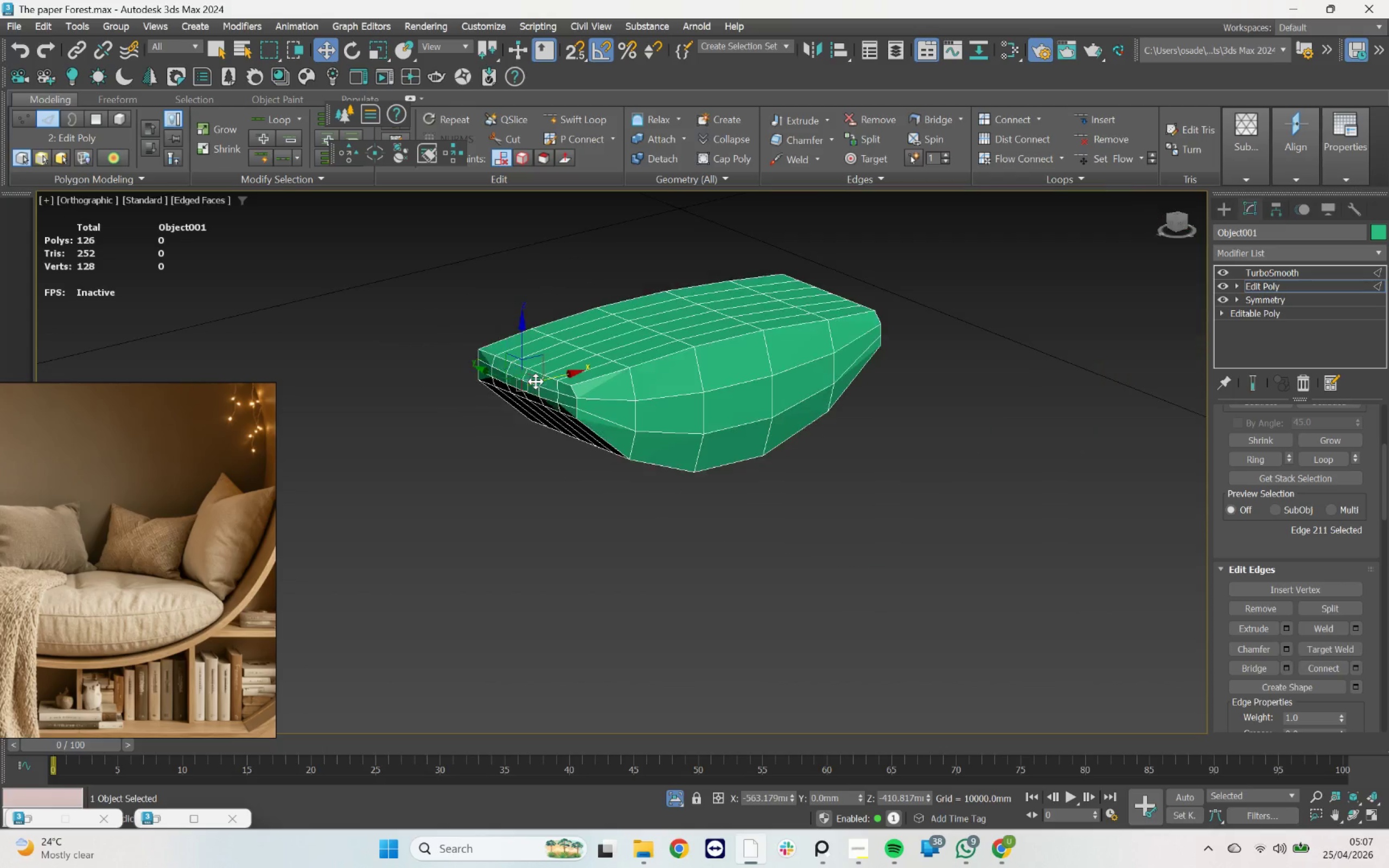 
scroll: coordinate [533, 380], scroll_direction: up, amount: 4.0
 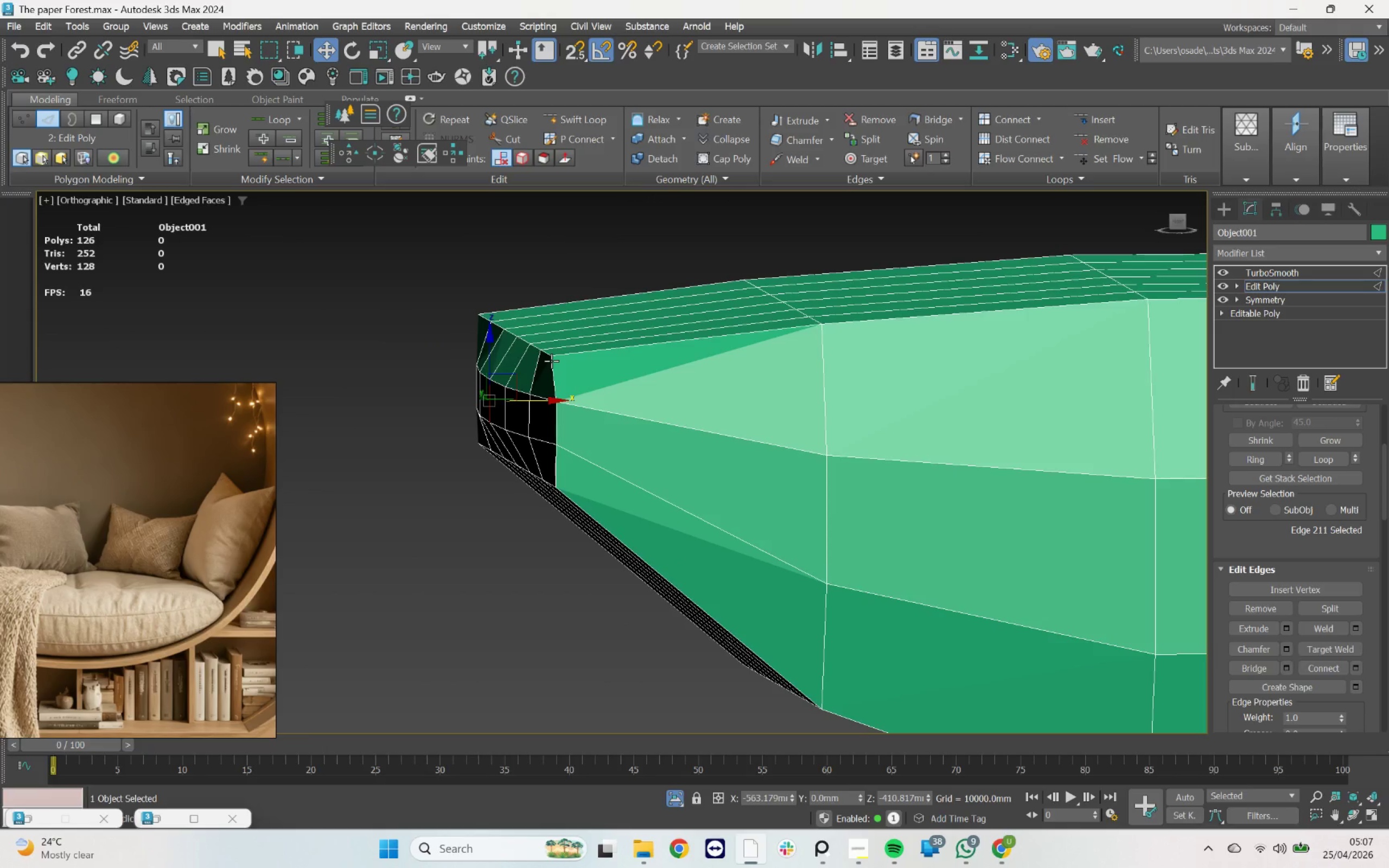 
key(1)
 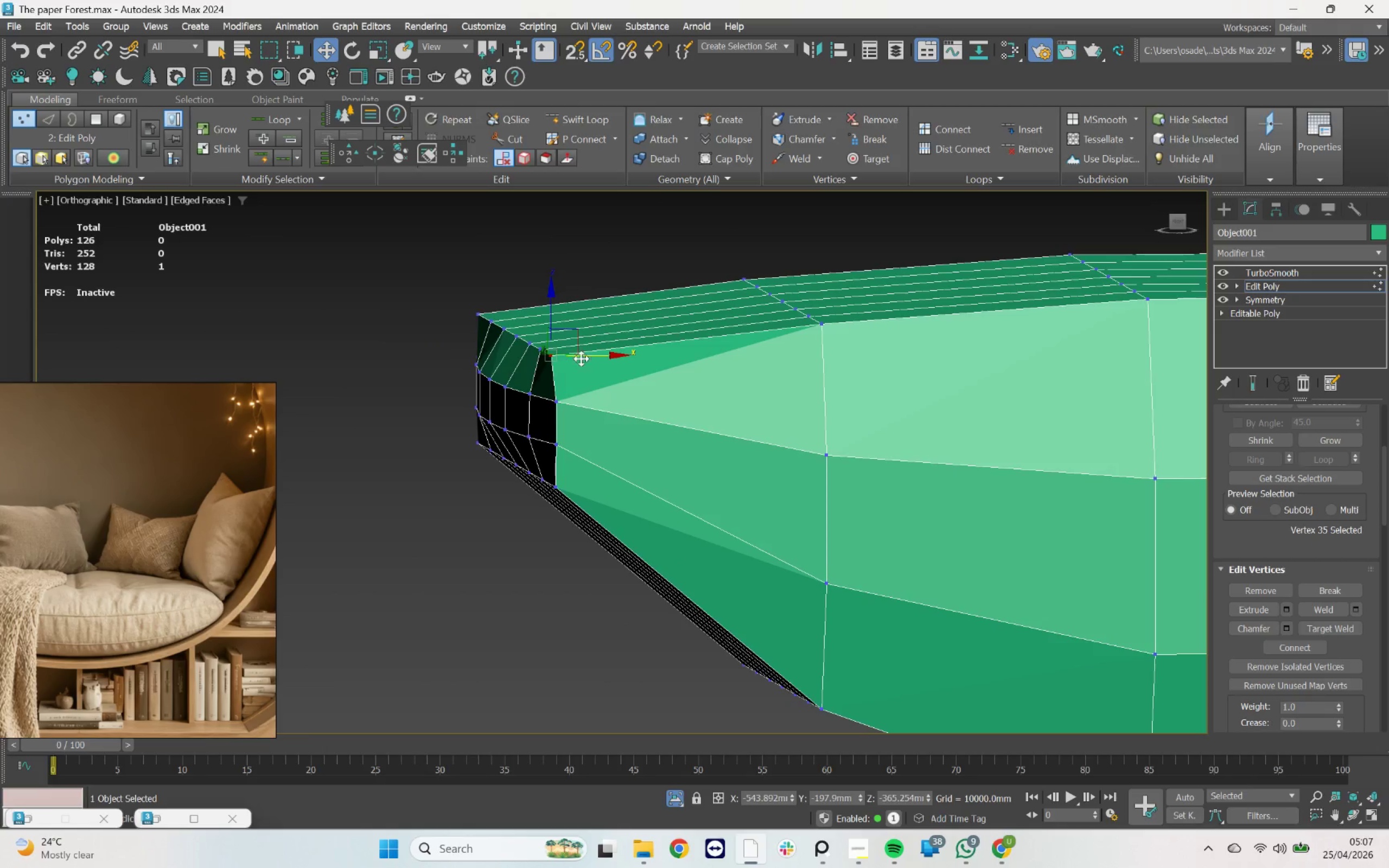 
left_click_drag(start_coordinate=[589, 355], to_coordinate=[615, 355])
 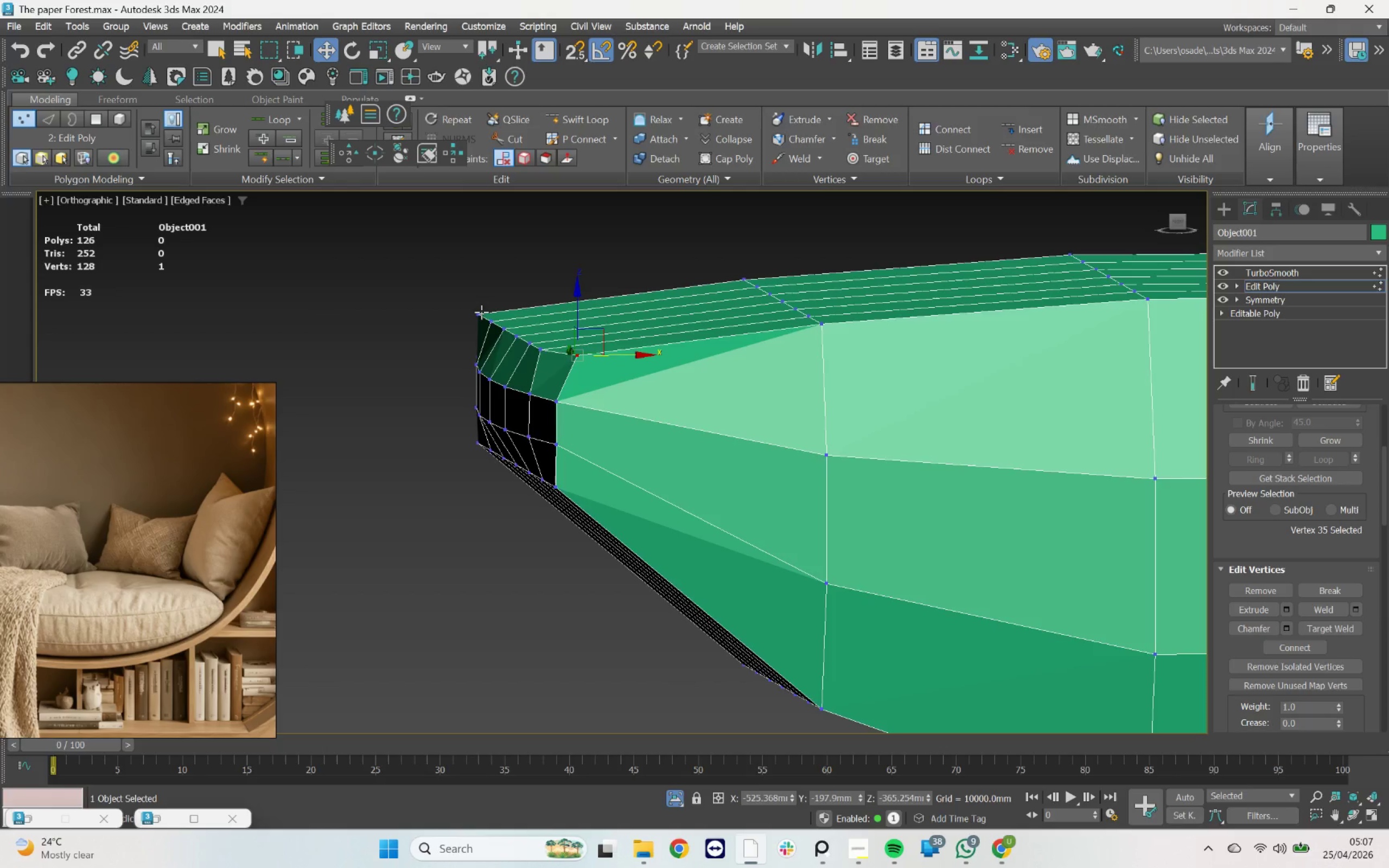 
left_click([479, 312])
 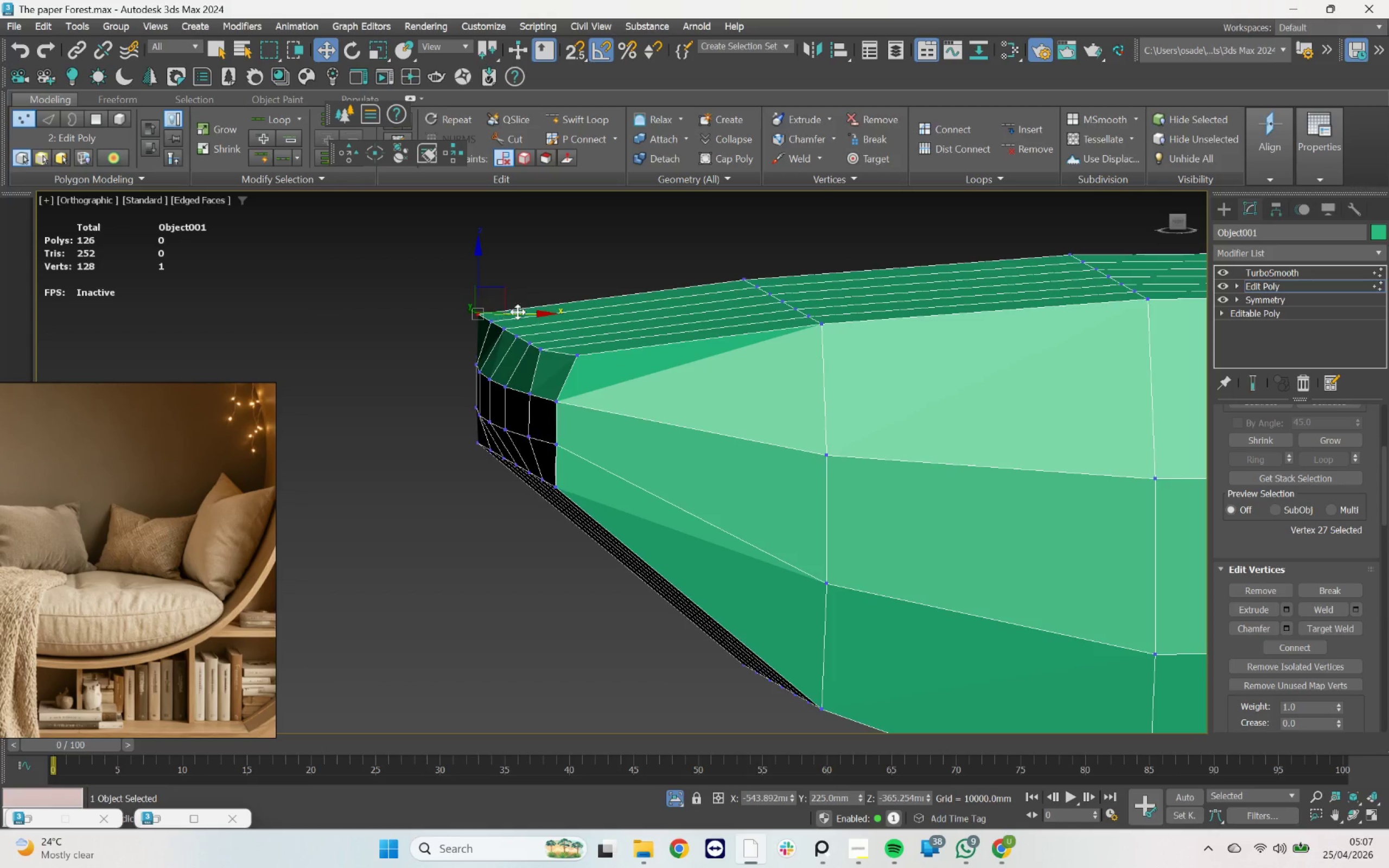 
left_click_drag(start_coordinate=[525, 312], to_coordinate=[546, 312])
 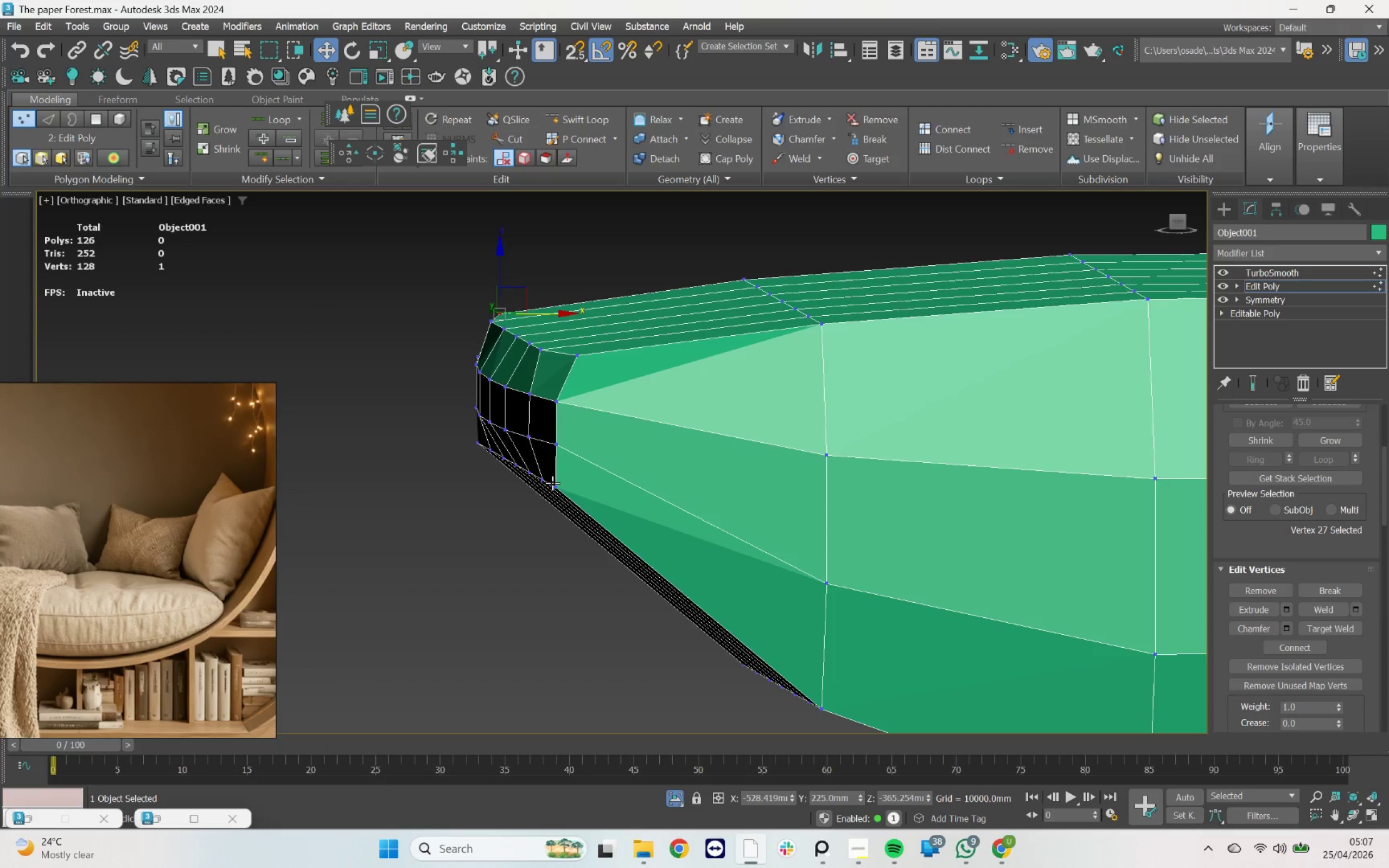 
left_click([552, 483])
 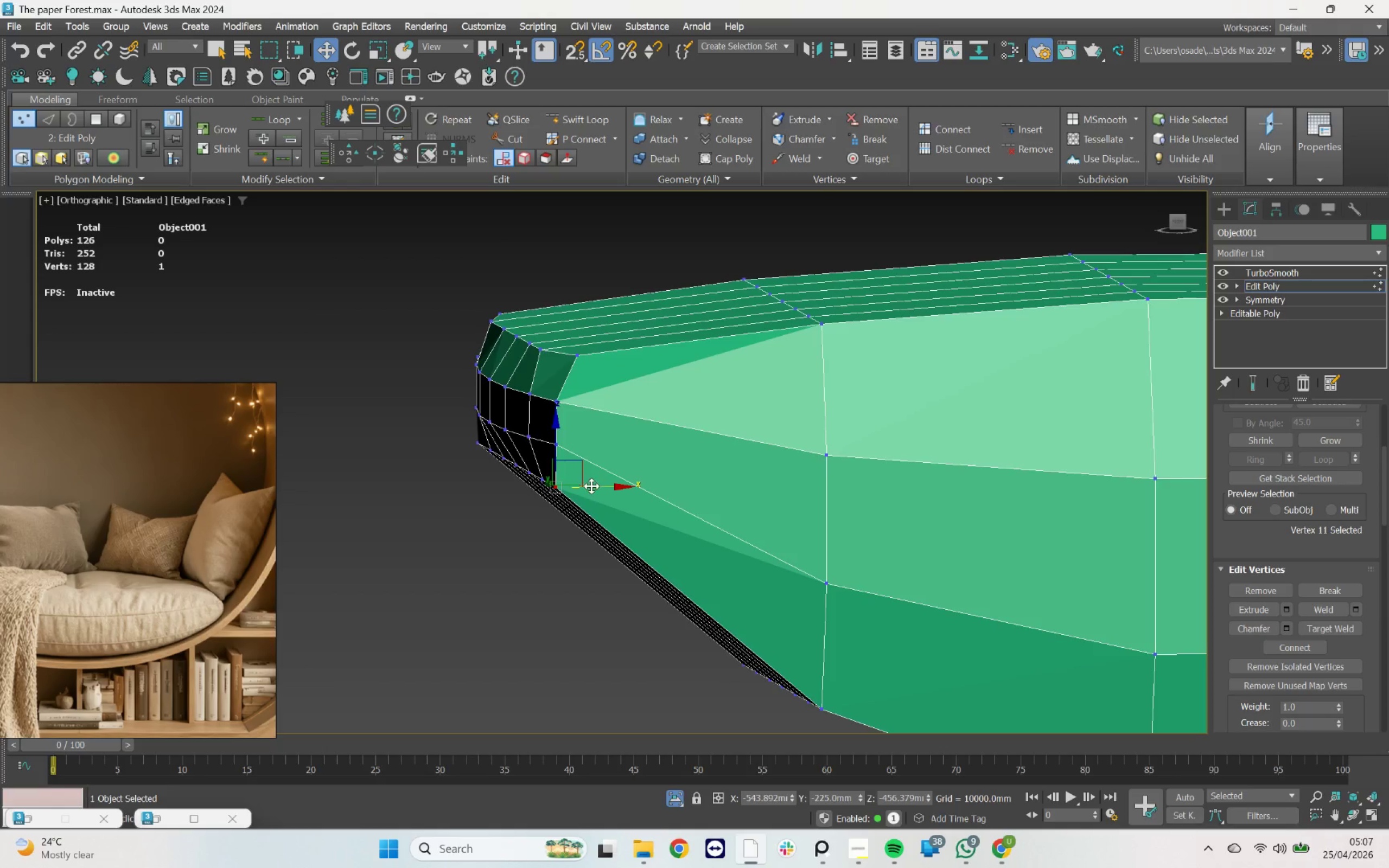 
left_click_drag(start_coordinate=[591, 486], to_coordinate=[609, 484])
 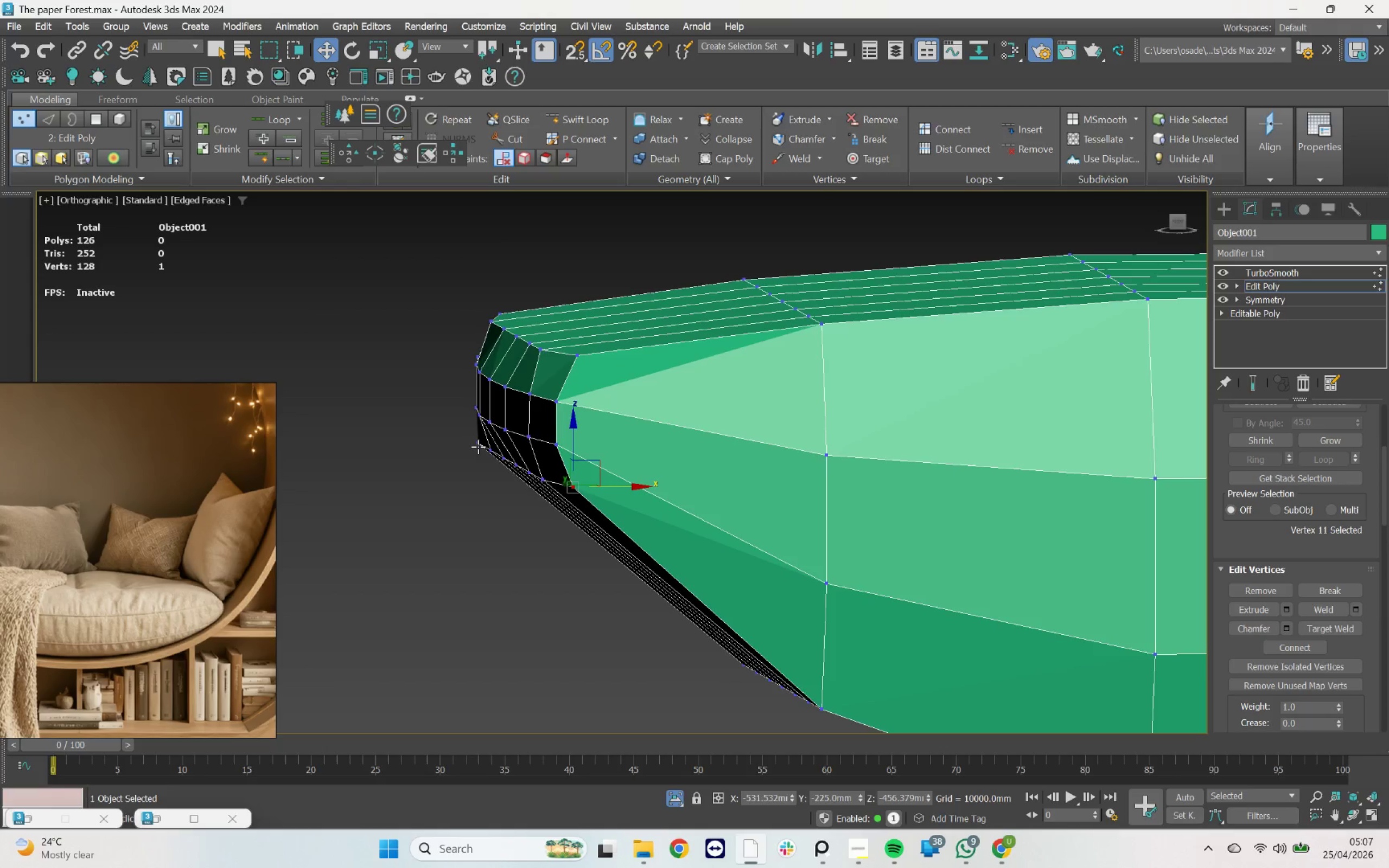 
left_click([478, 446])
 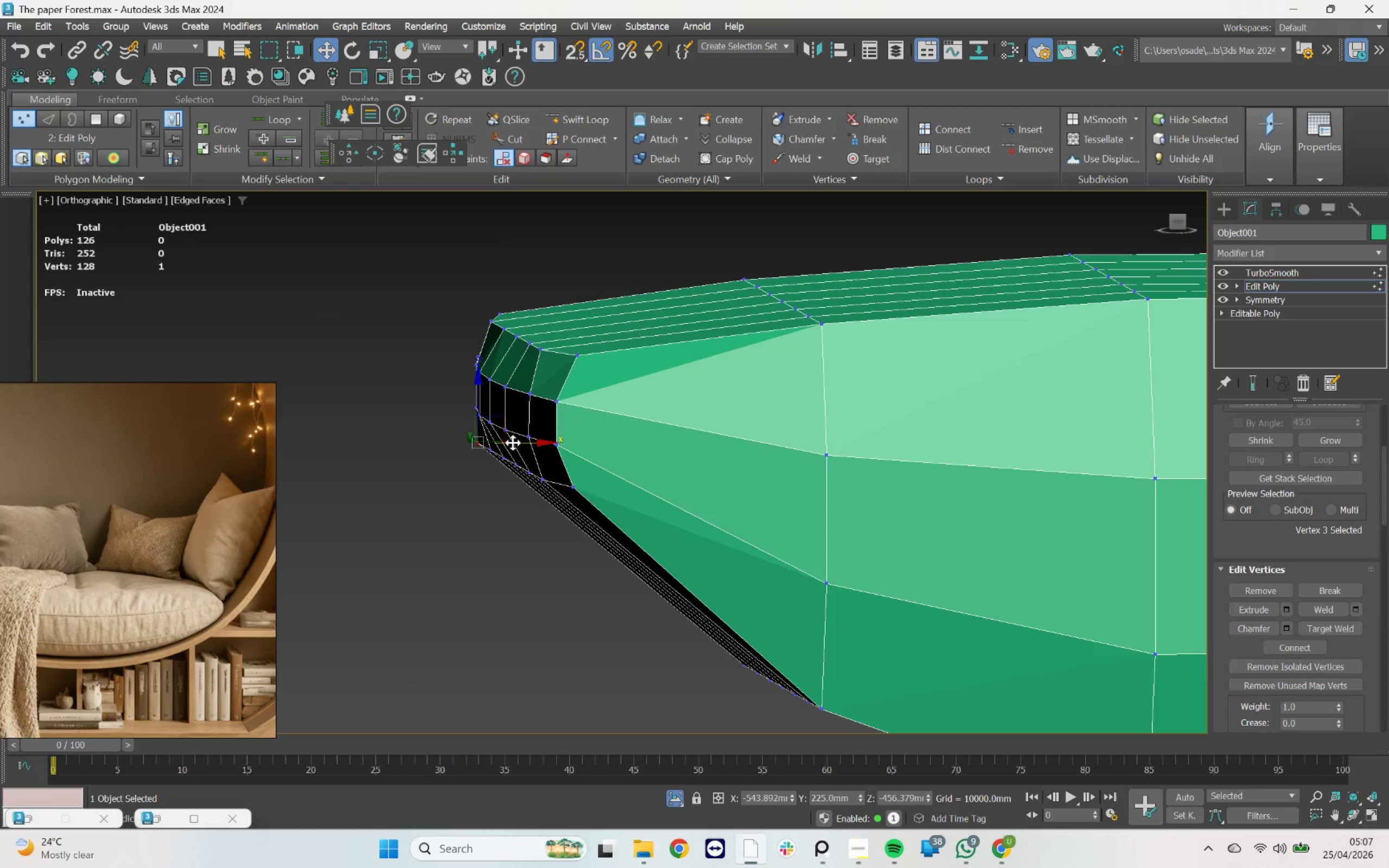 
left_click_drag(start_coordinate=[514, 442], to_coordinate=[533, 441])
 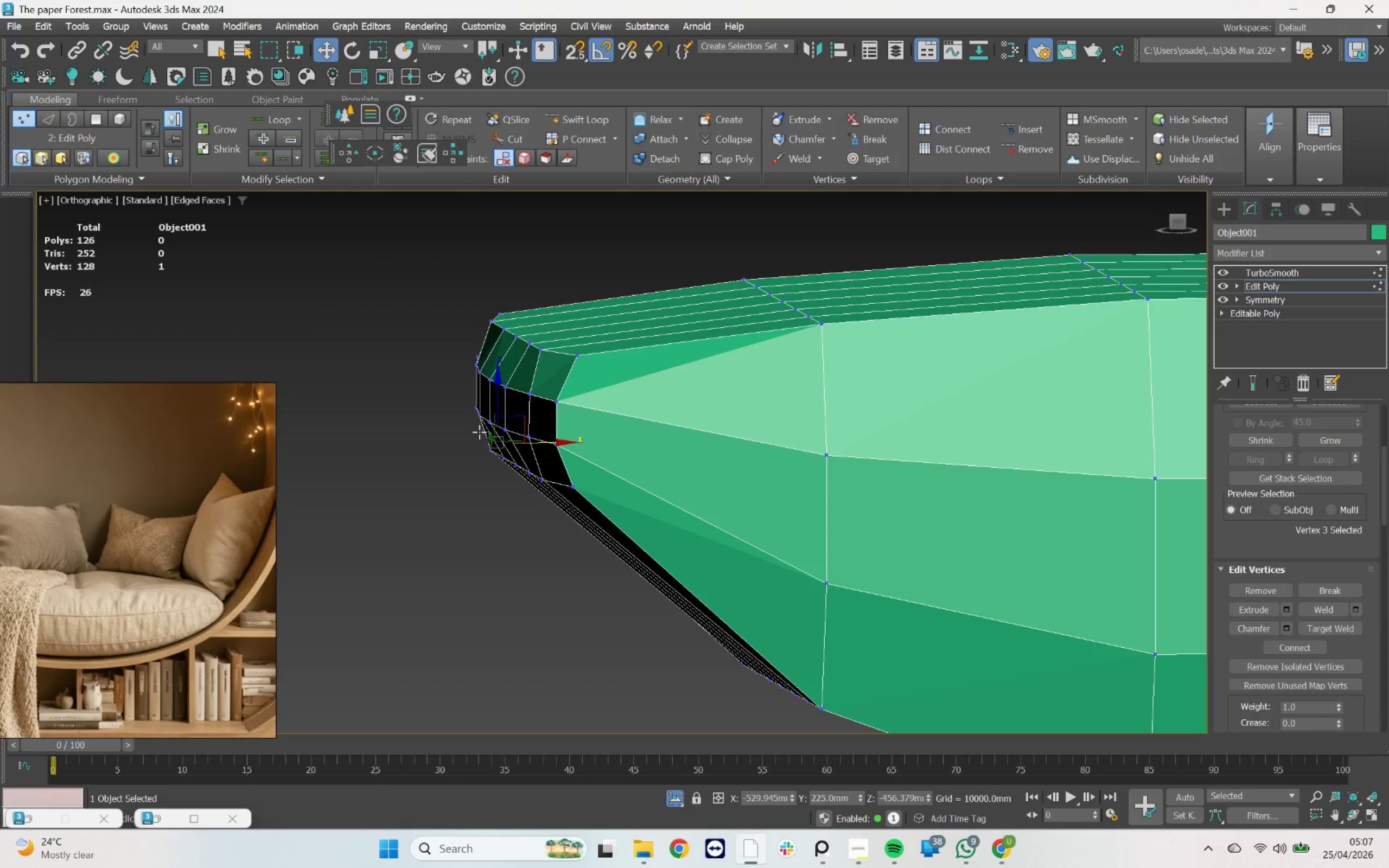 
left_click([473, 430])
 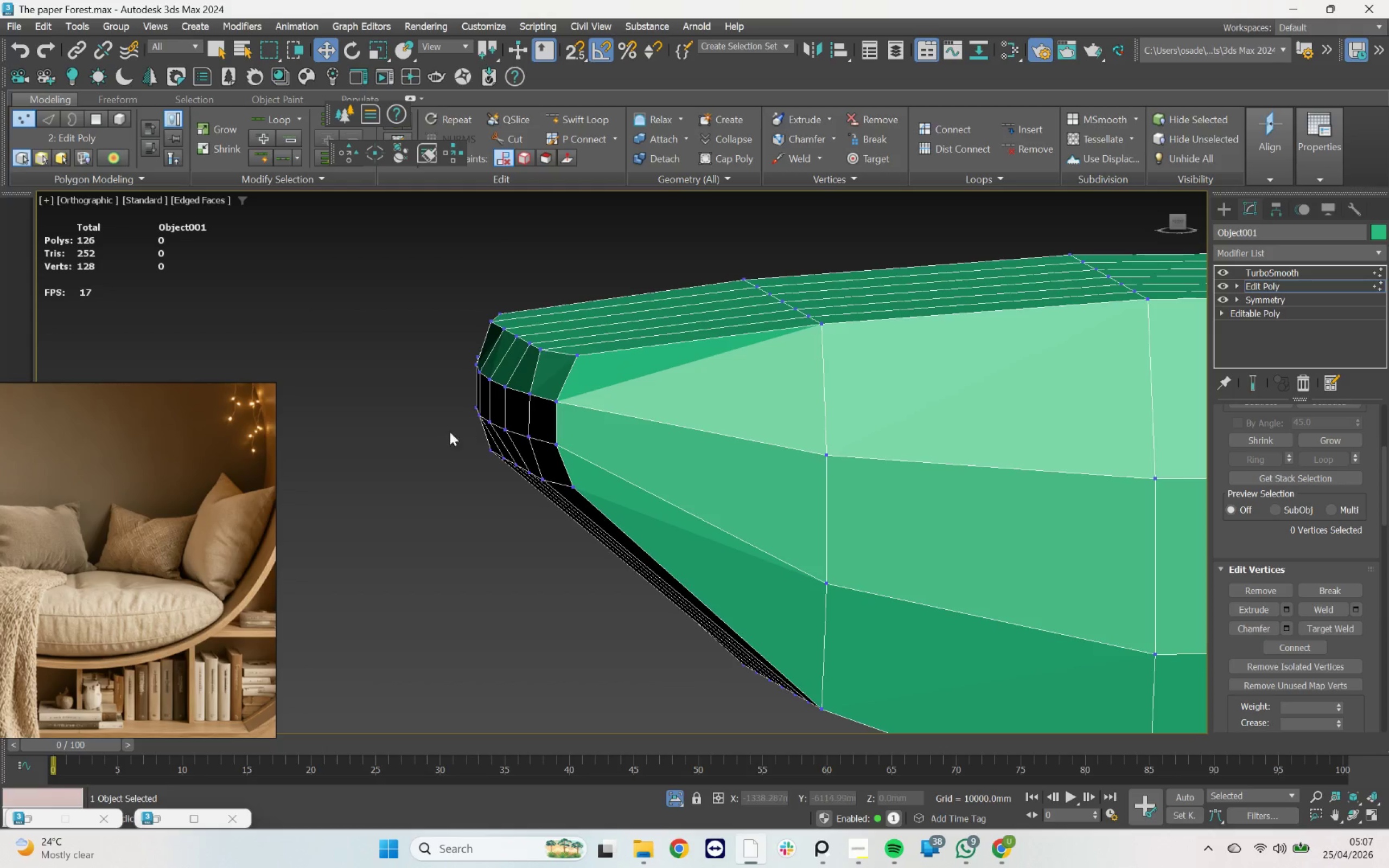 
scroll: coordinate [406, 439], scroll_direction: down, amount: 4.0
 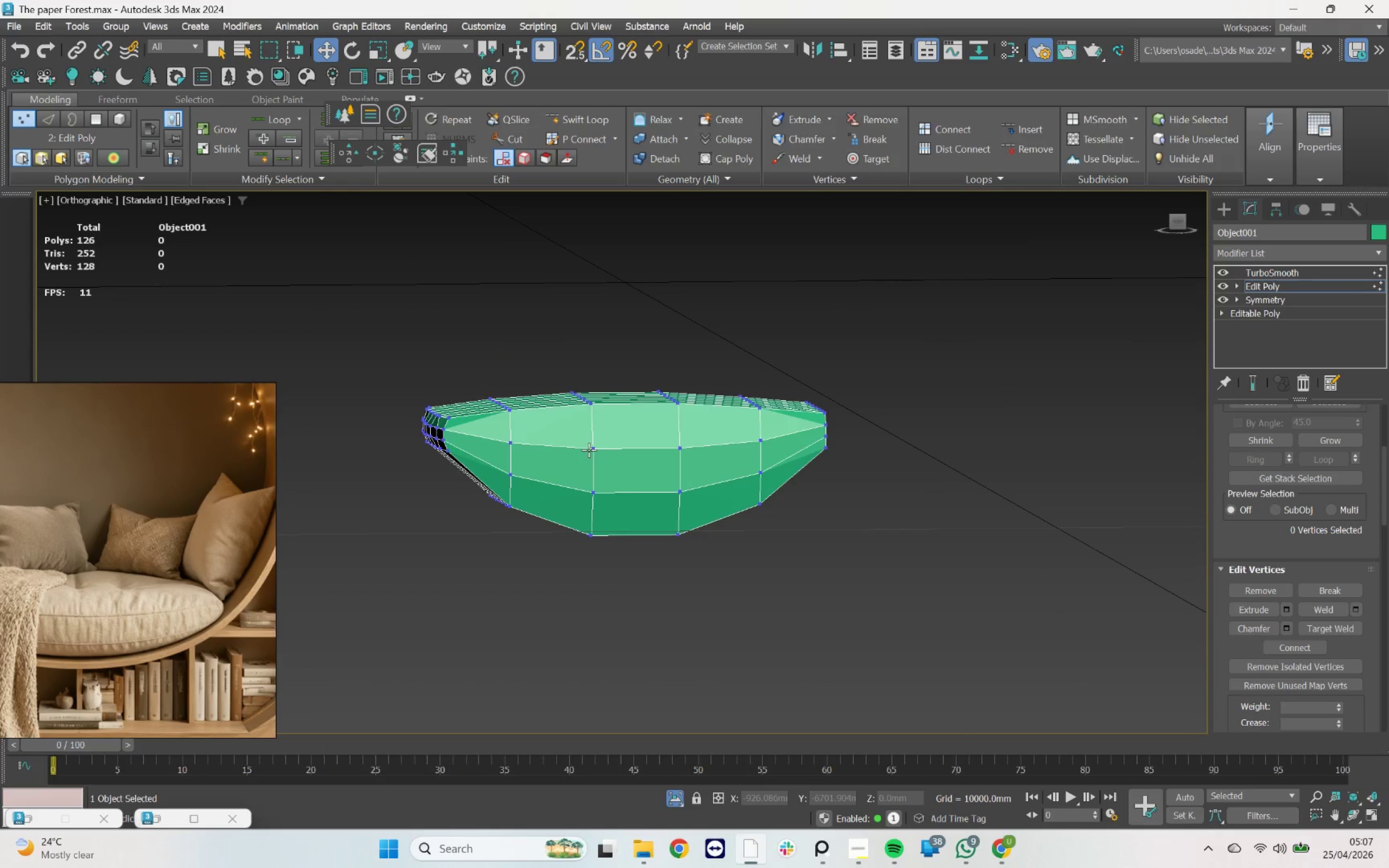 
hold_key(key=AltLeft, duration=5.98)
 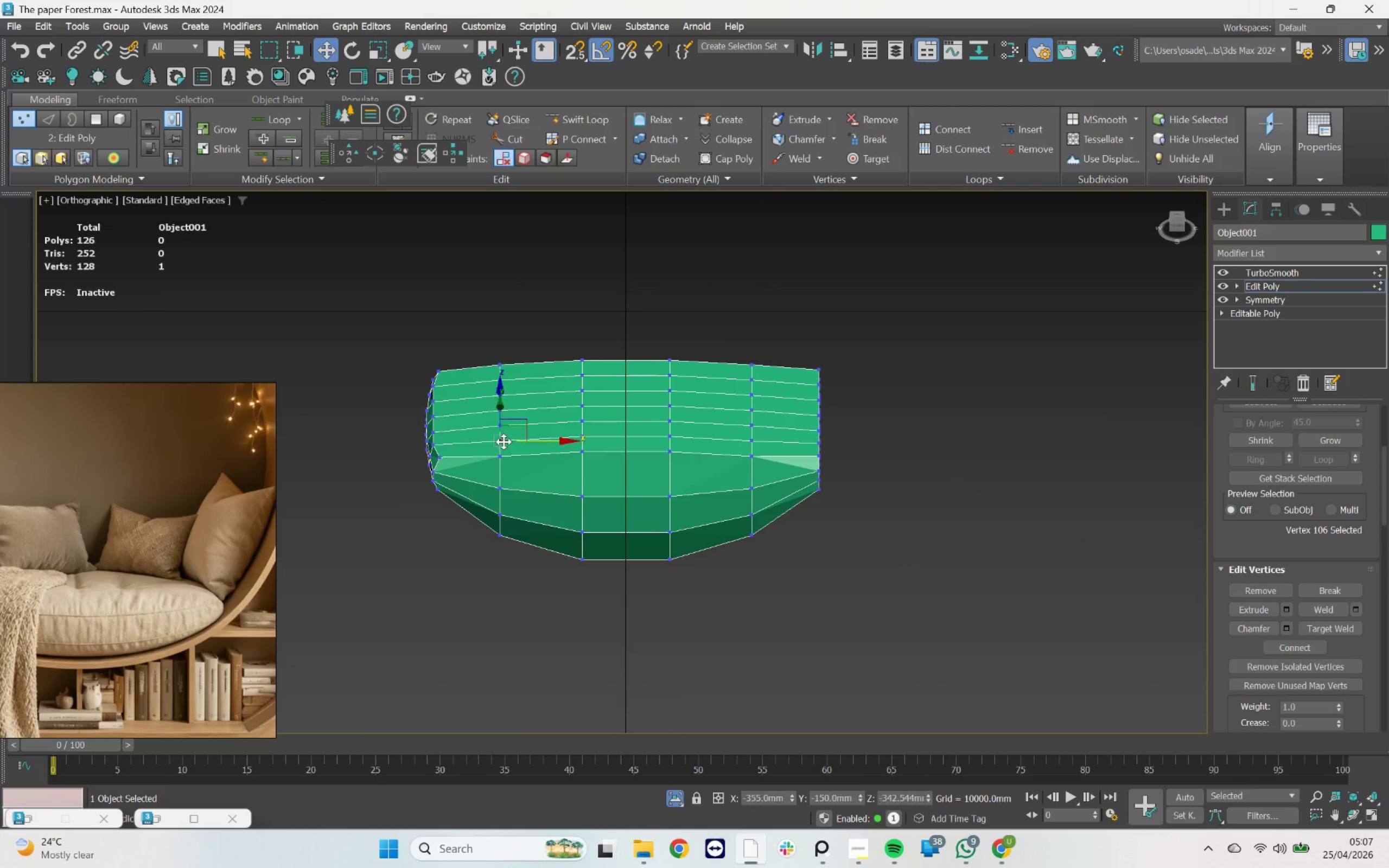 
wait(5.08)
 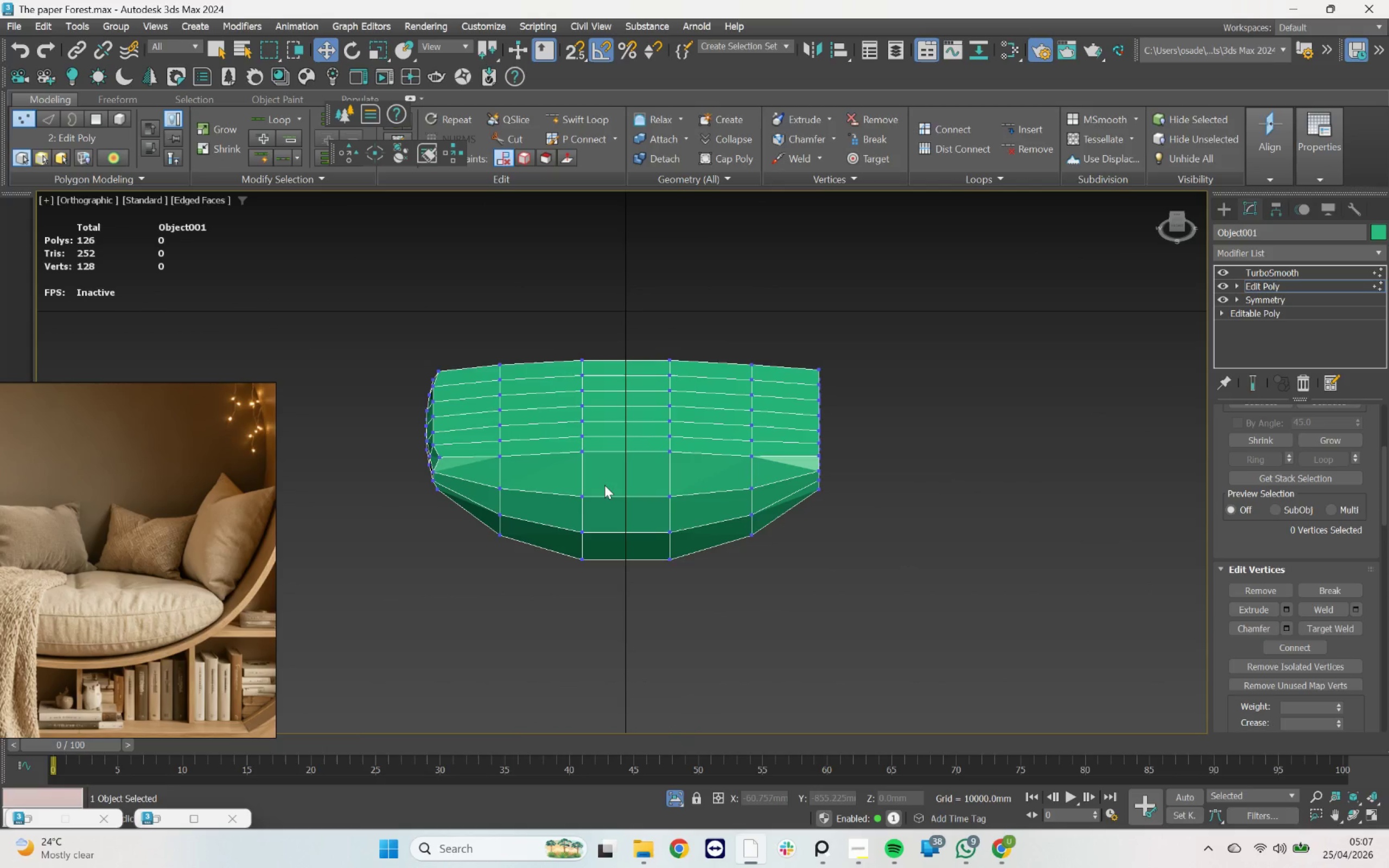 
hold_key(key=AltLeft, duration=2.24)
 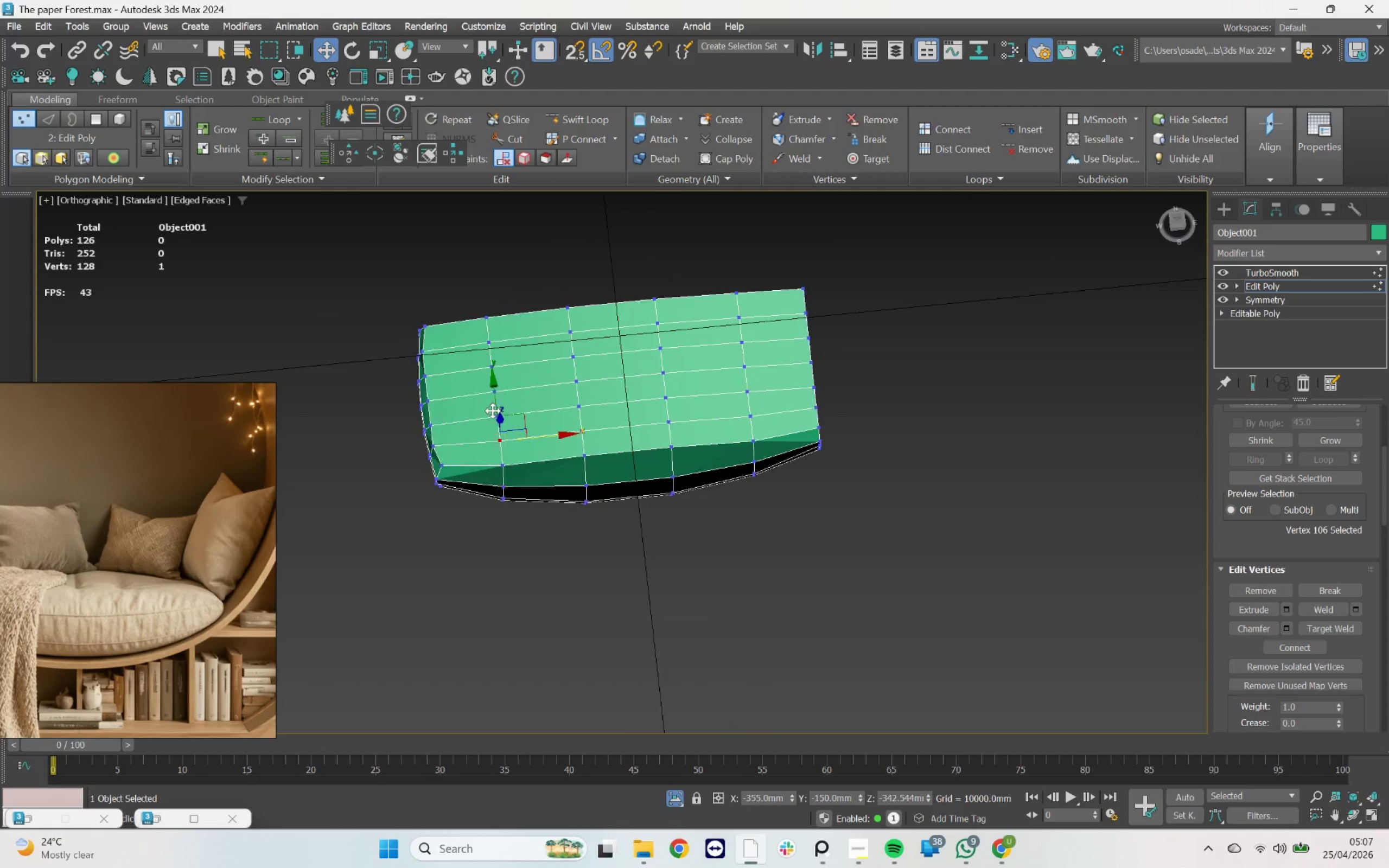 
scroll: coordinate [494, 406], scroll_direction: up, amount: 3.0
 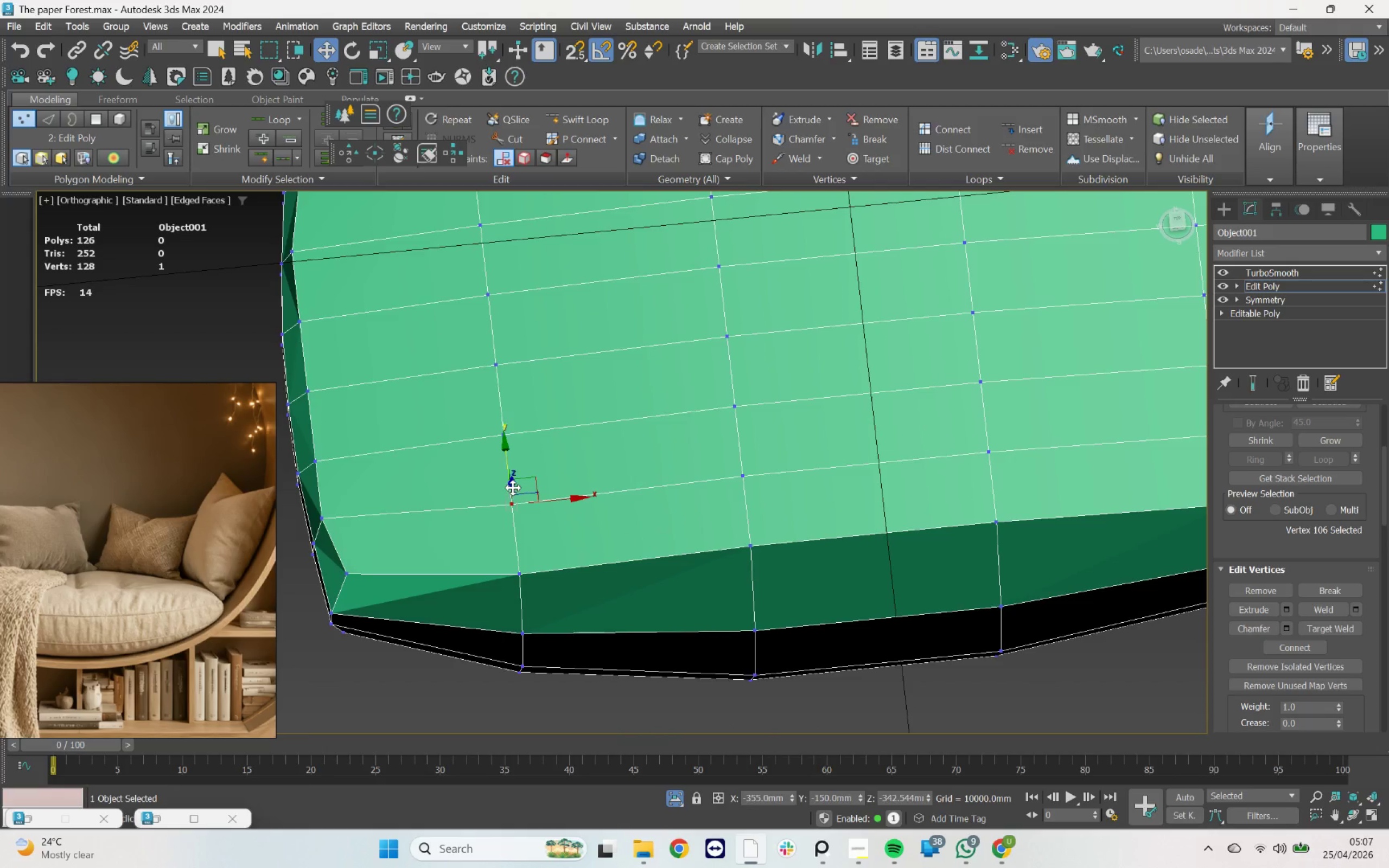 
left_click_drag(start_coordinate=[513, 487], to_coordinate=[532, 502])
 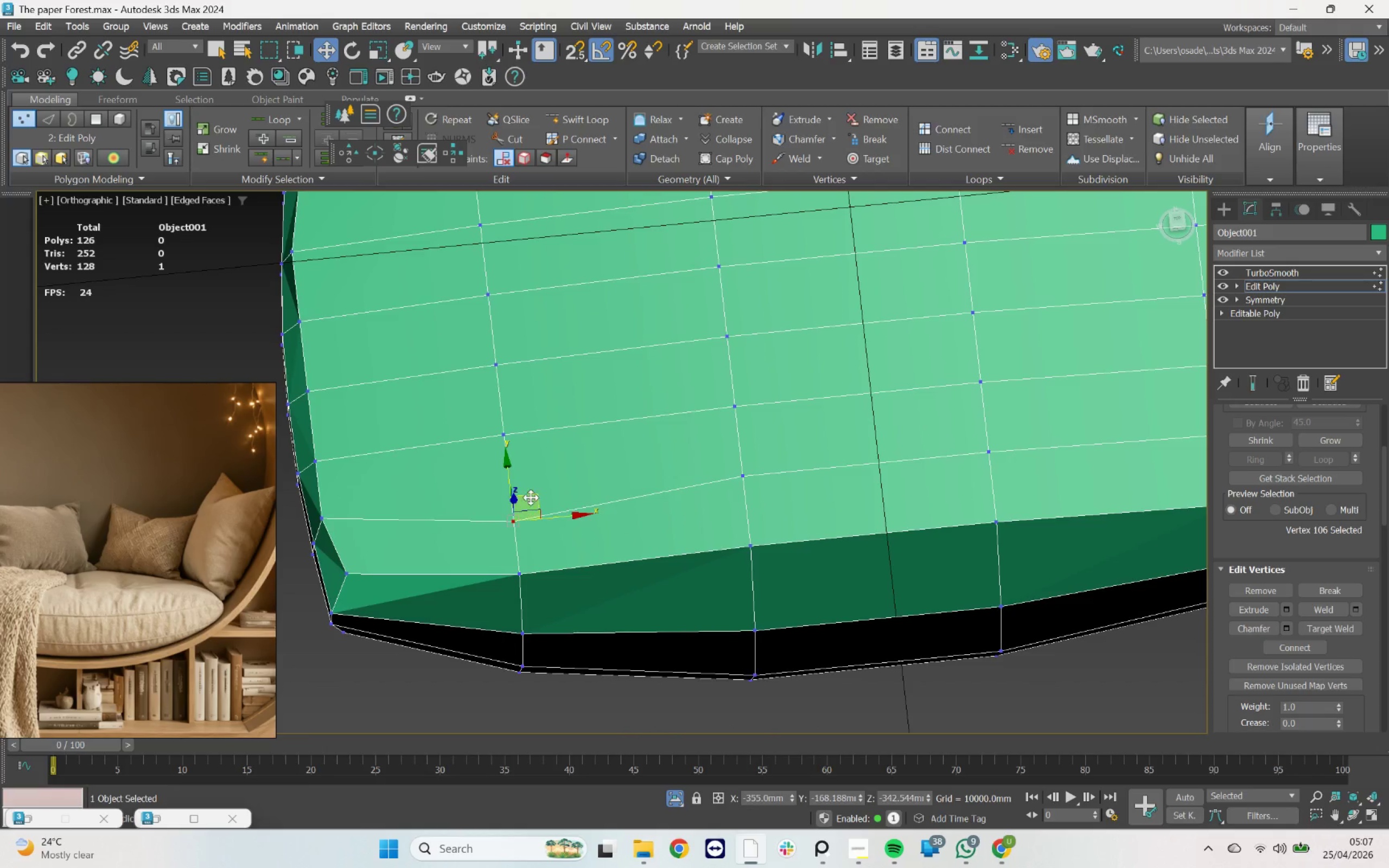 
key(Control+ControlLeft)
 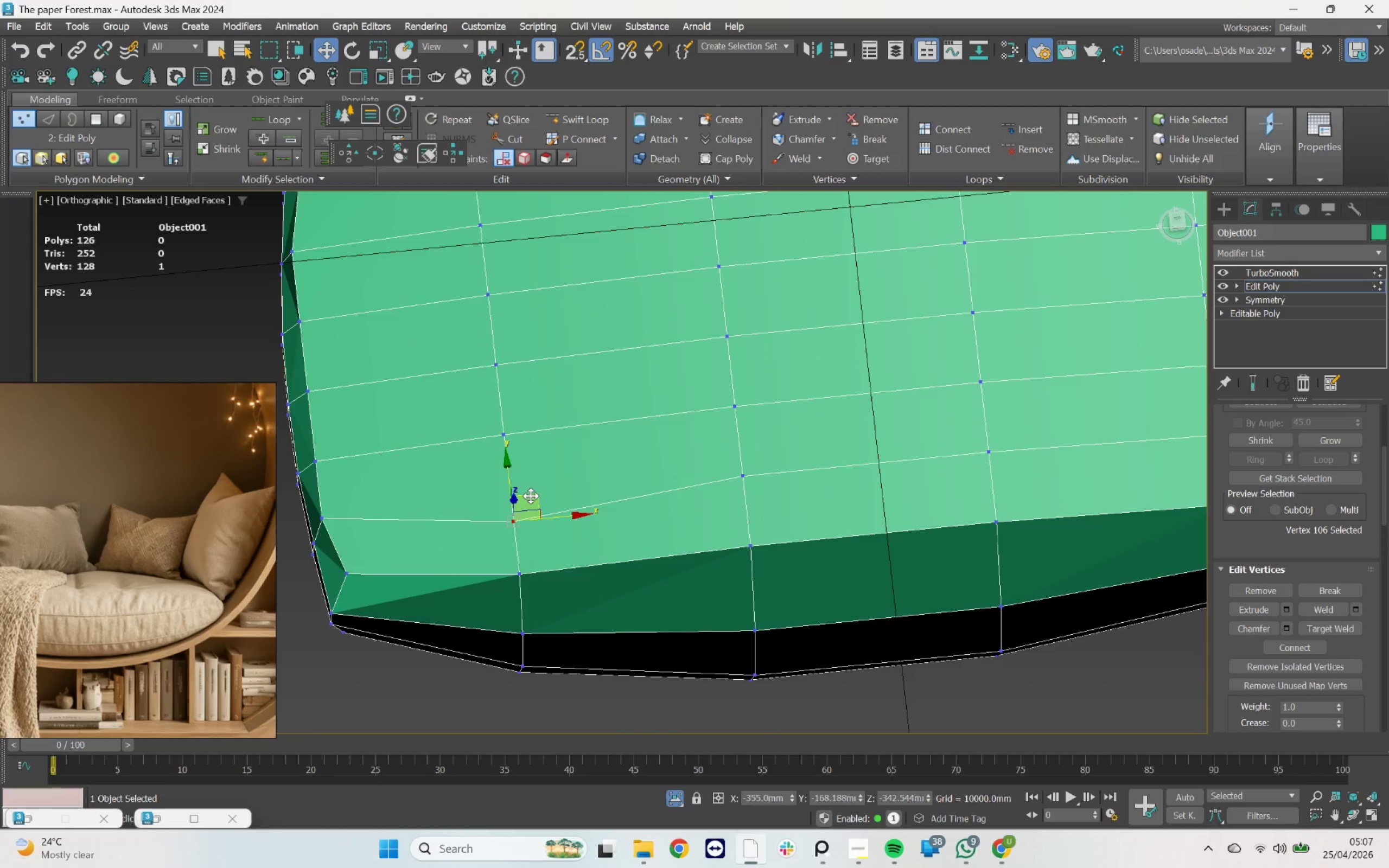 
key(Control+Z)
 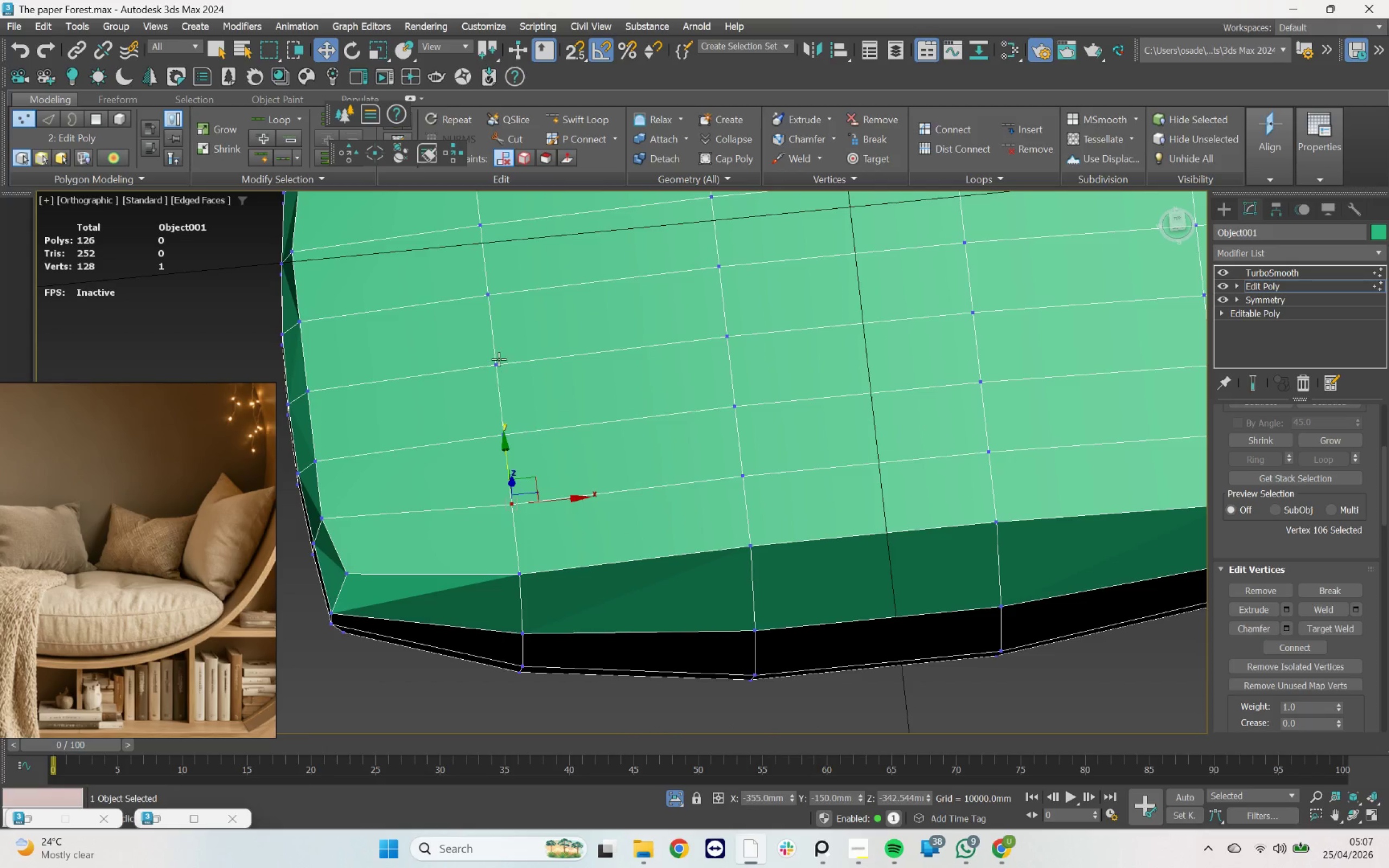 
hold_key(key=ControlLeft, duration=0.4)
left_click([498, 358])
 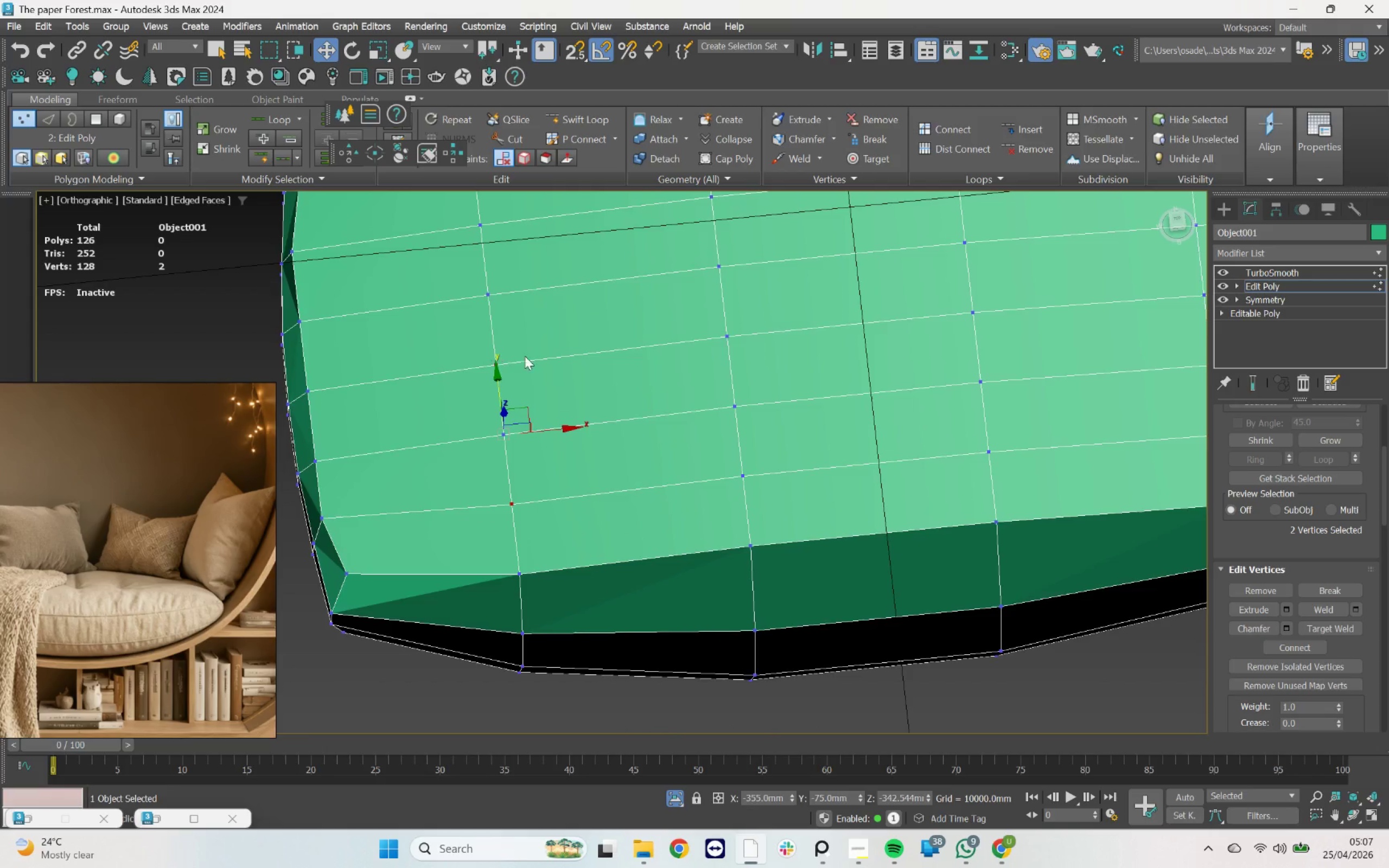 
scroll: coordinate [553, 354], scroll_direction: down, amount: 1.0
 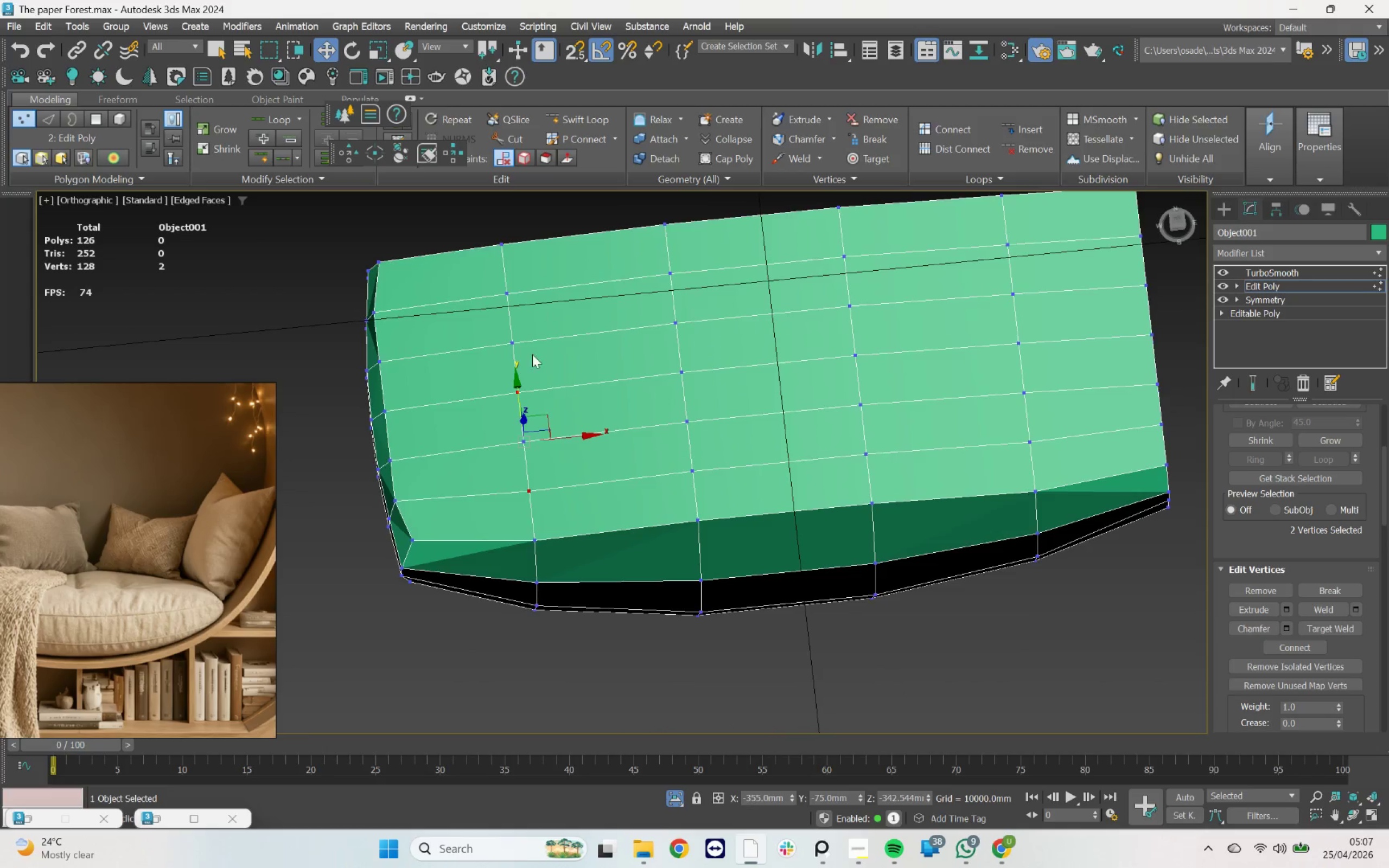 
hold_key(key=ControlLeft, duration=6.62)
left_click([502, 293])
 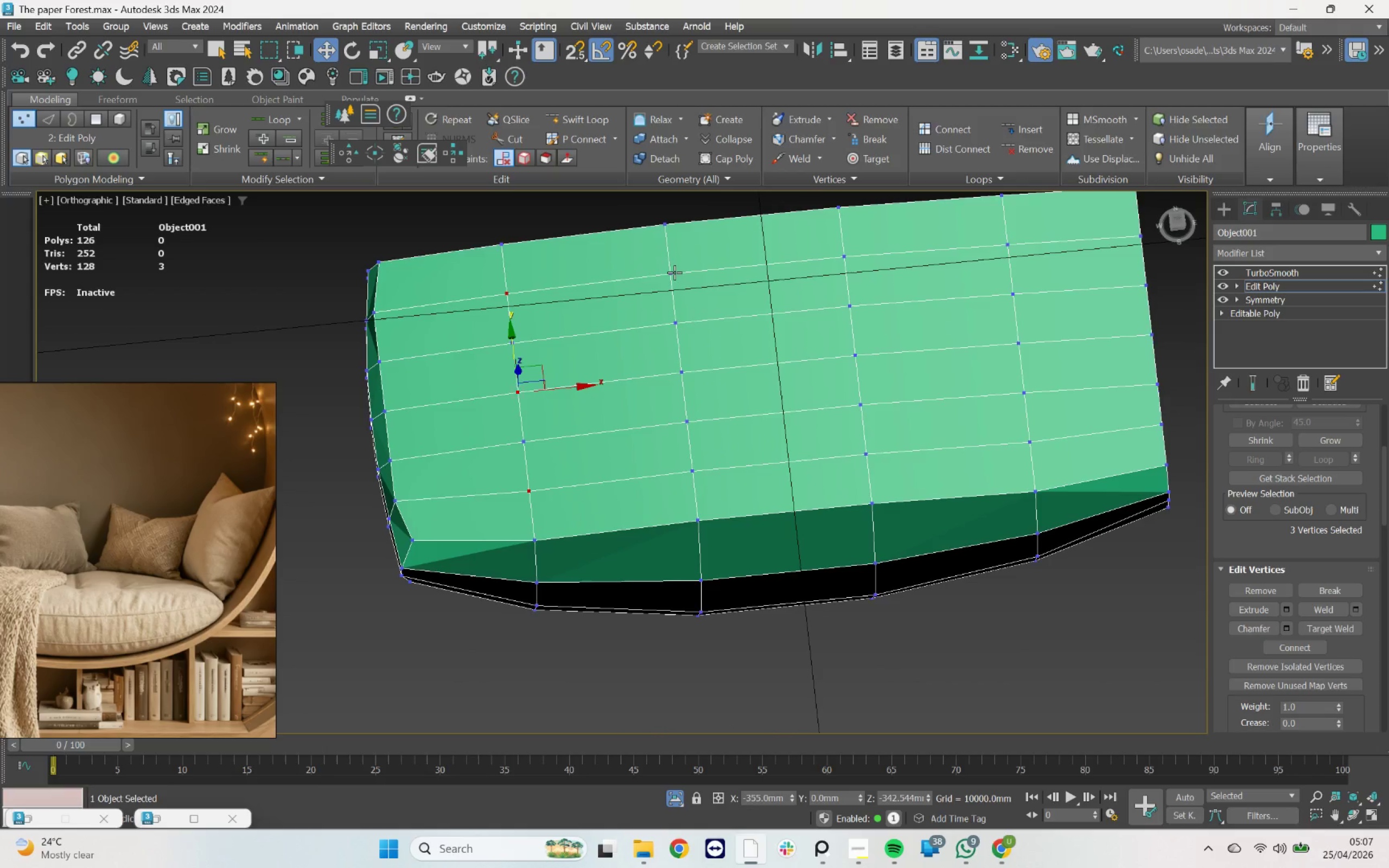 
left_click([674, 272])
 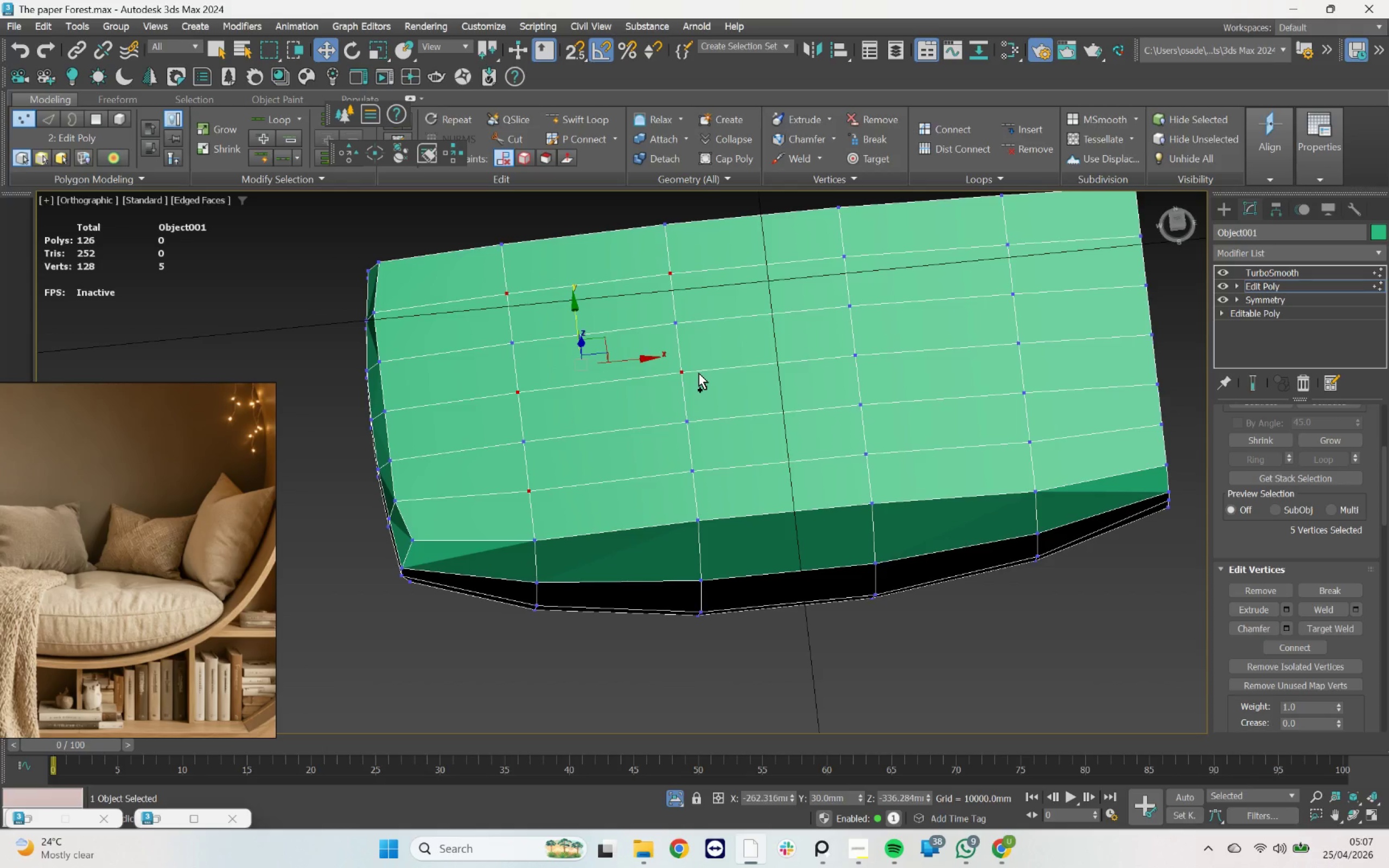 
left_click([694, 464])
 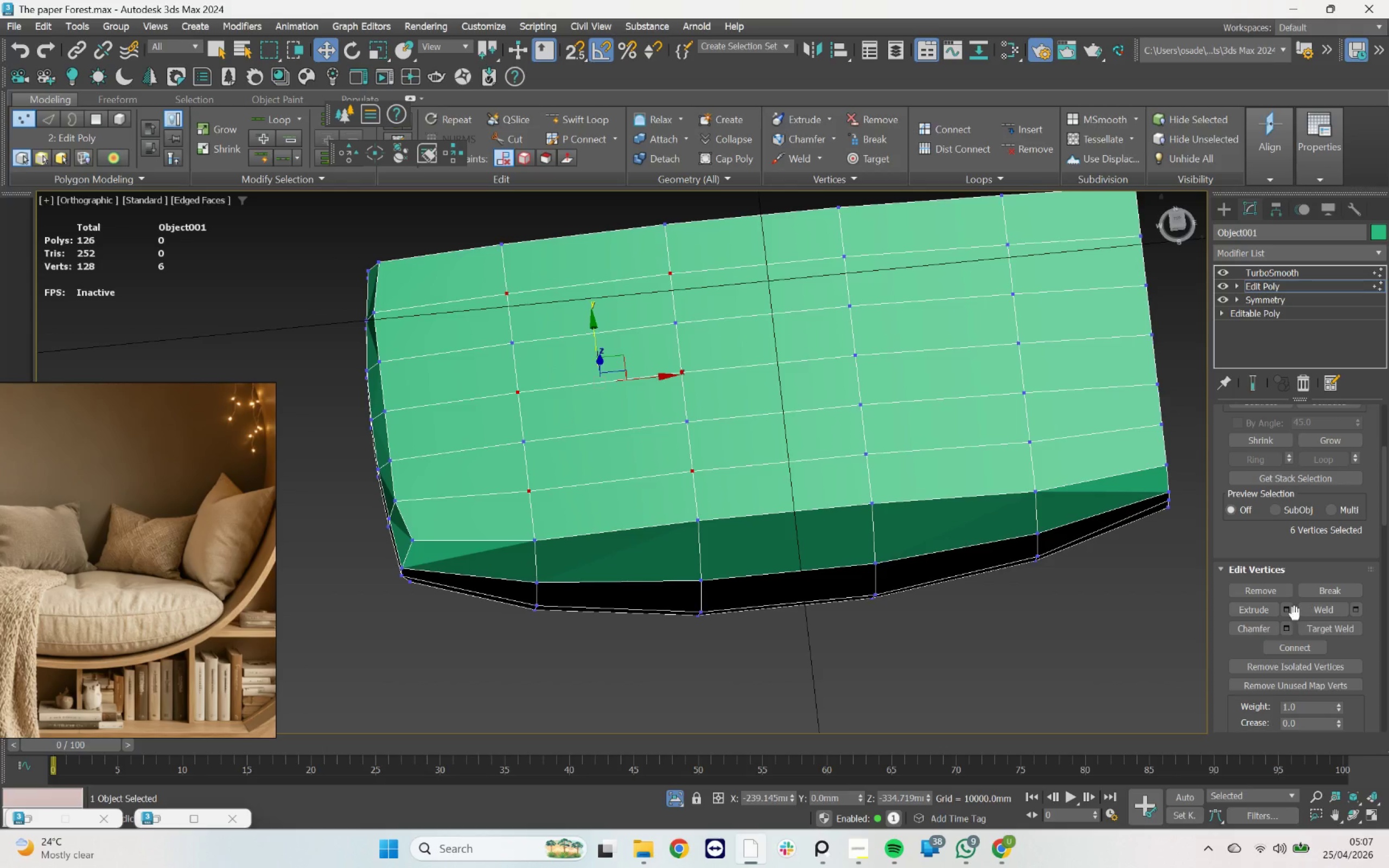 
left_click([1287, 613])
 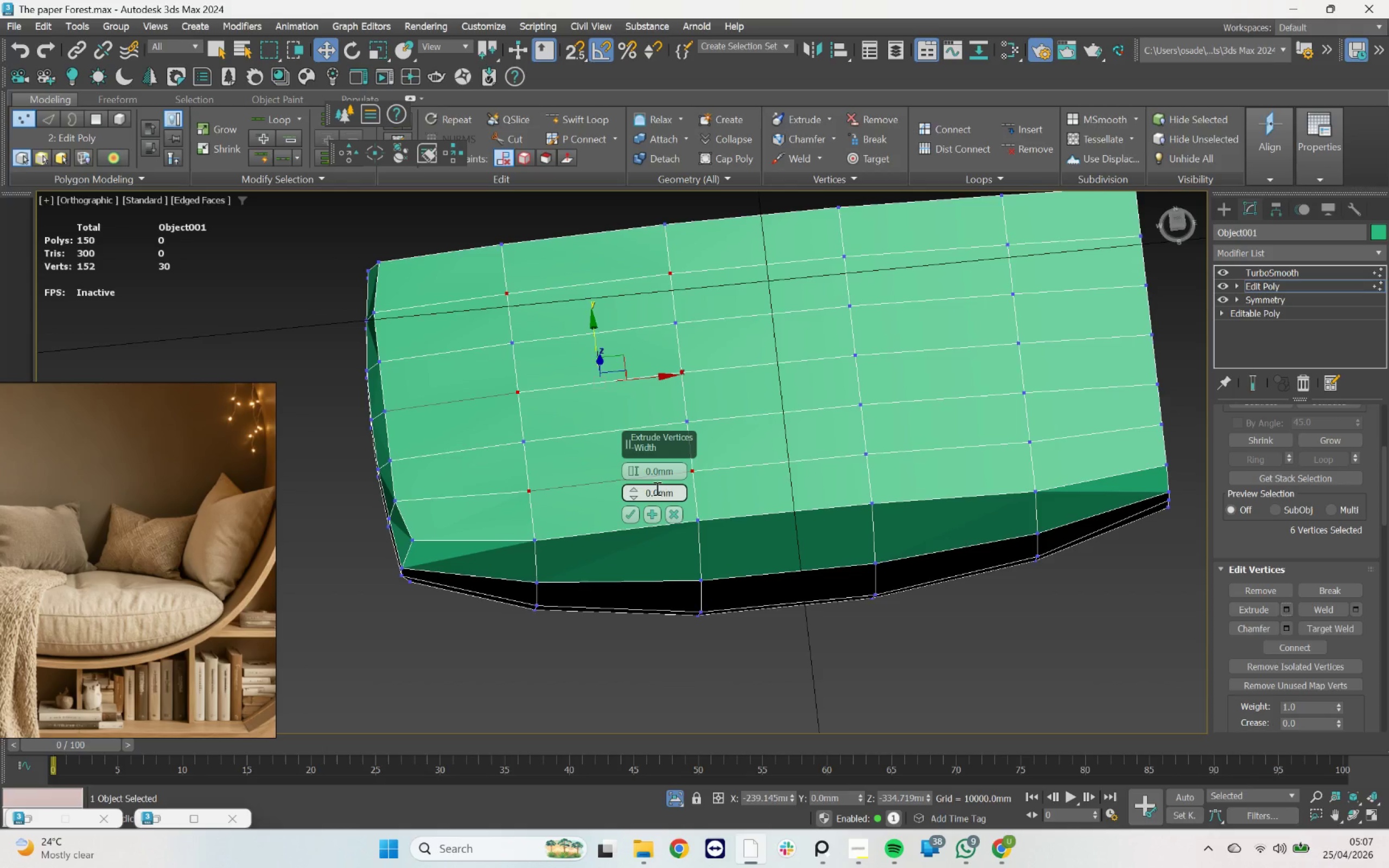 
left_click_drag(start_coordinate=[634, 494], to_coordinate=[629, 461])
 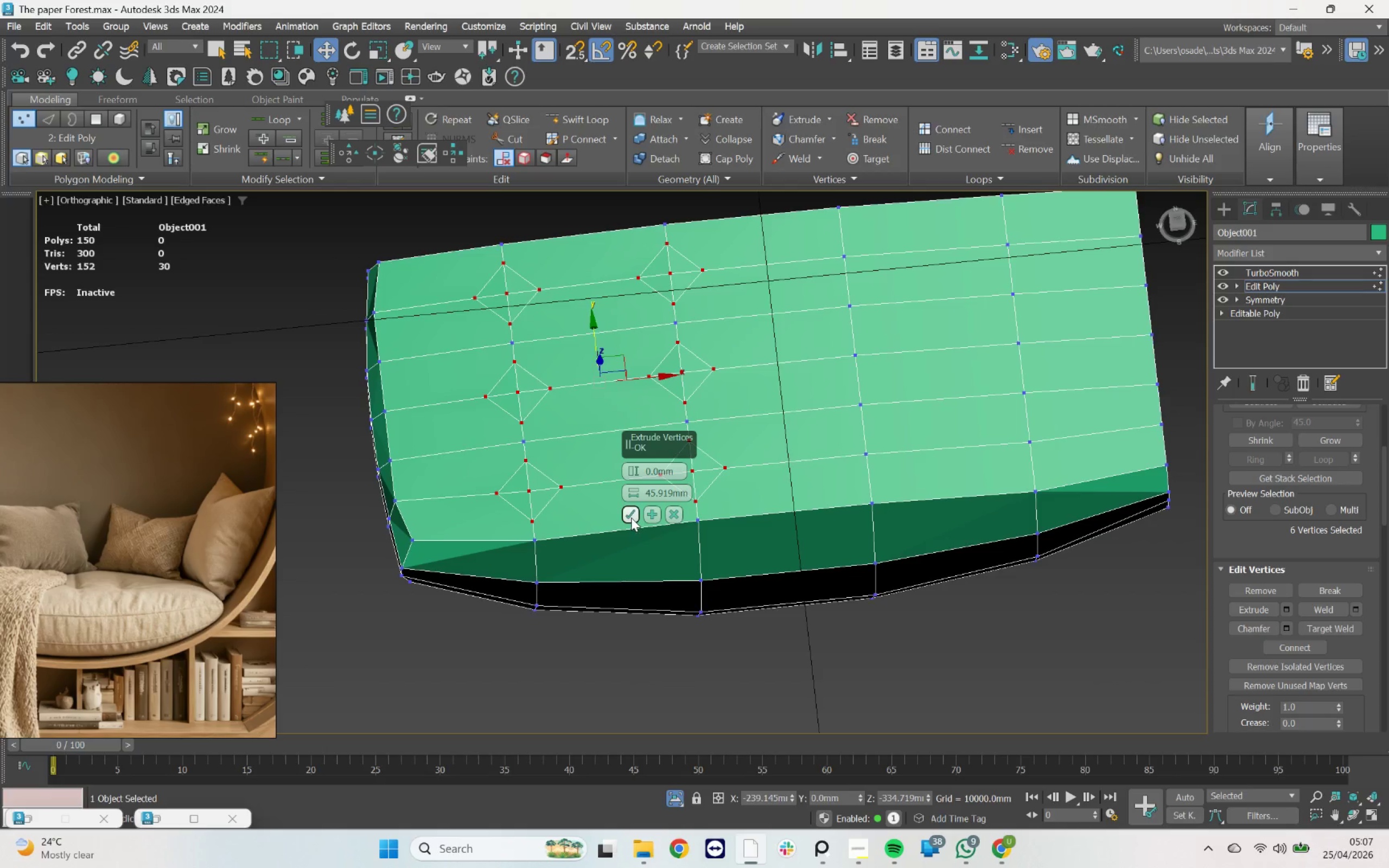 
left_click([630, 514])
 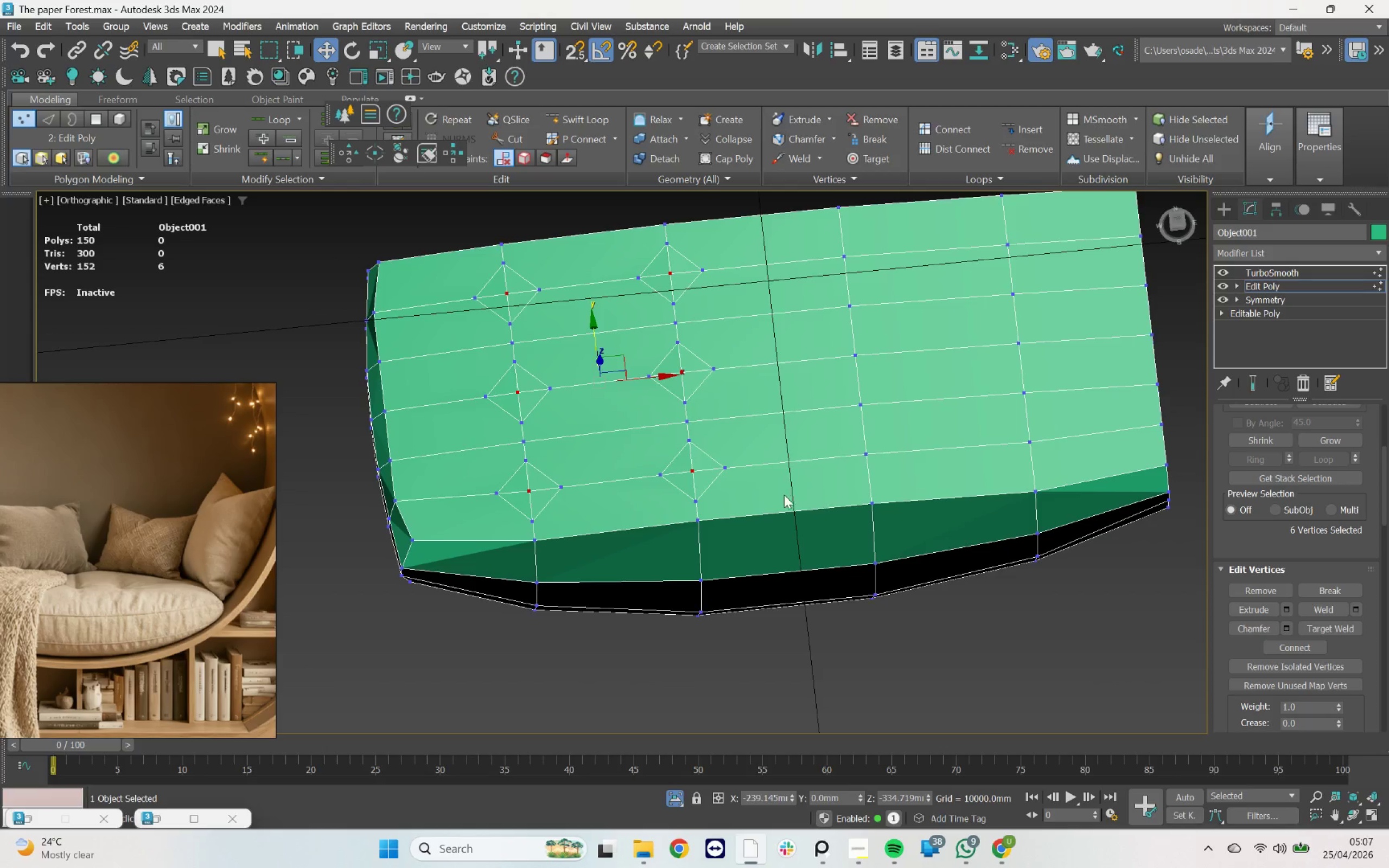 
key(Control+Z)
 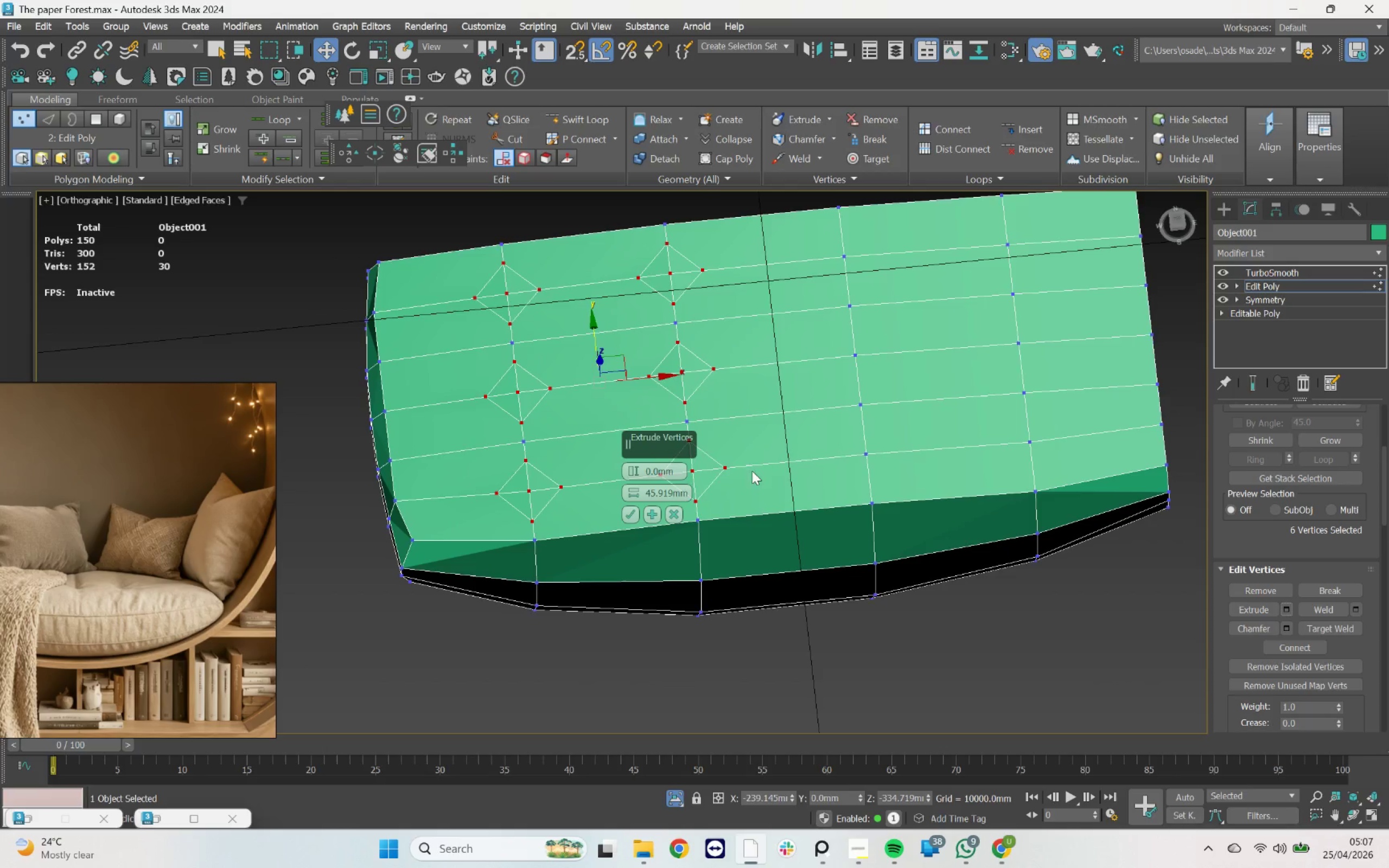 
left_click_drag(start_coordinate=[634, 473], to_coordinate=[652, 489])
 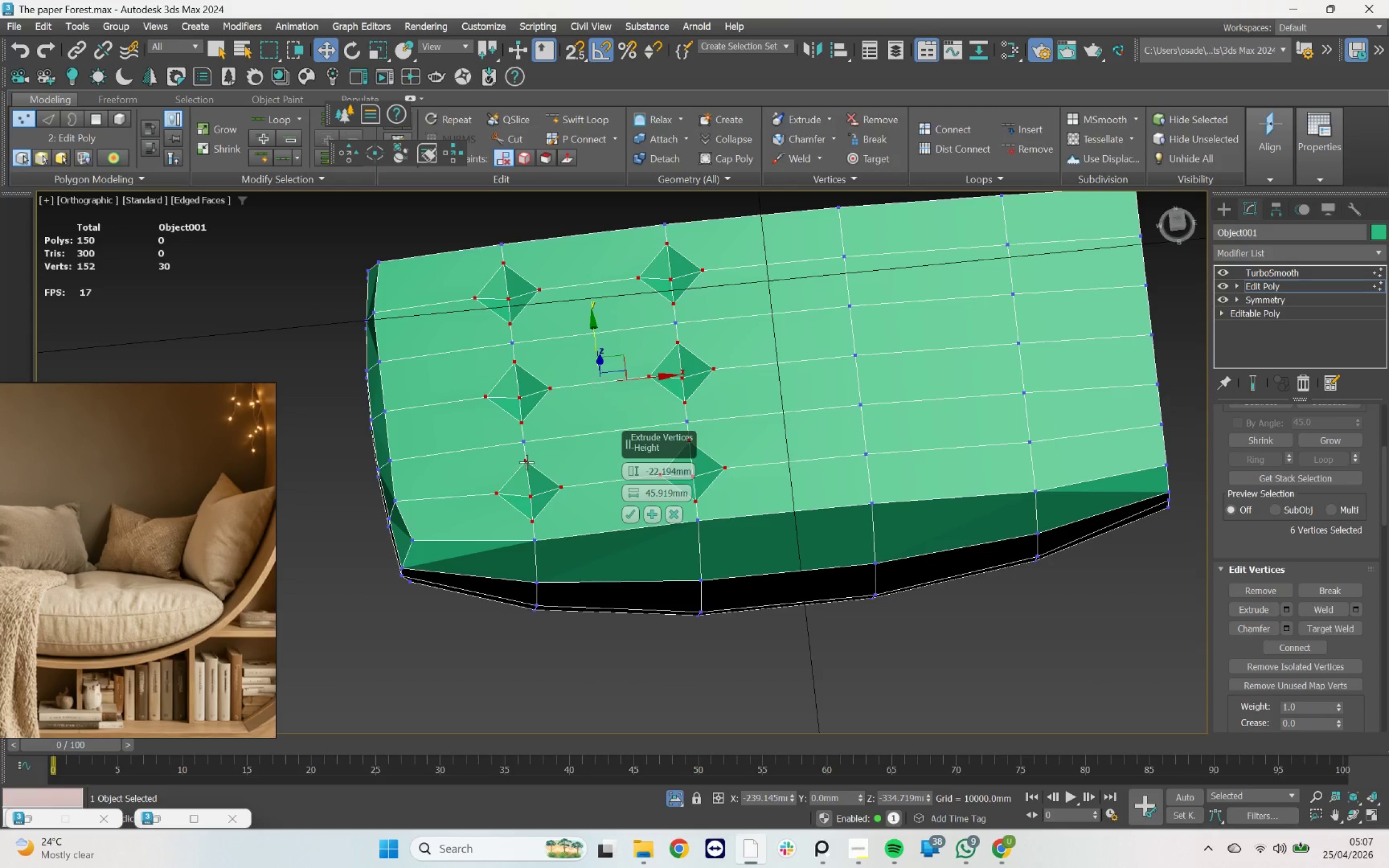 
hold_key(key=AltLeft, duration=1.56)
 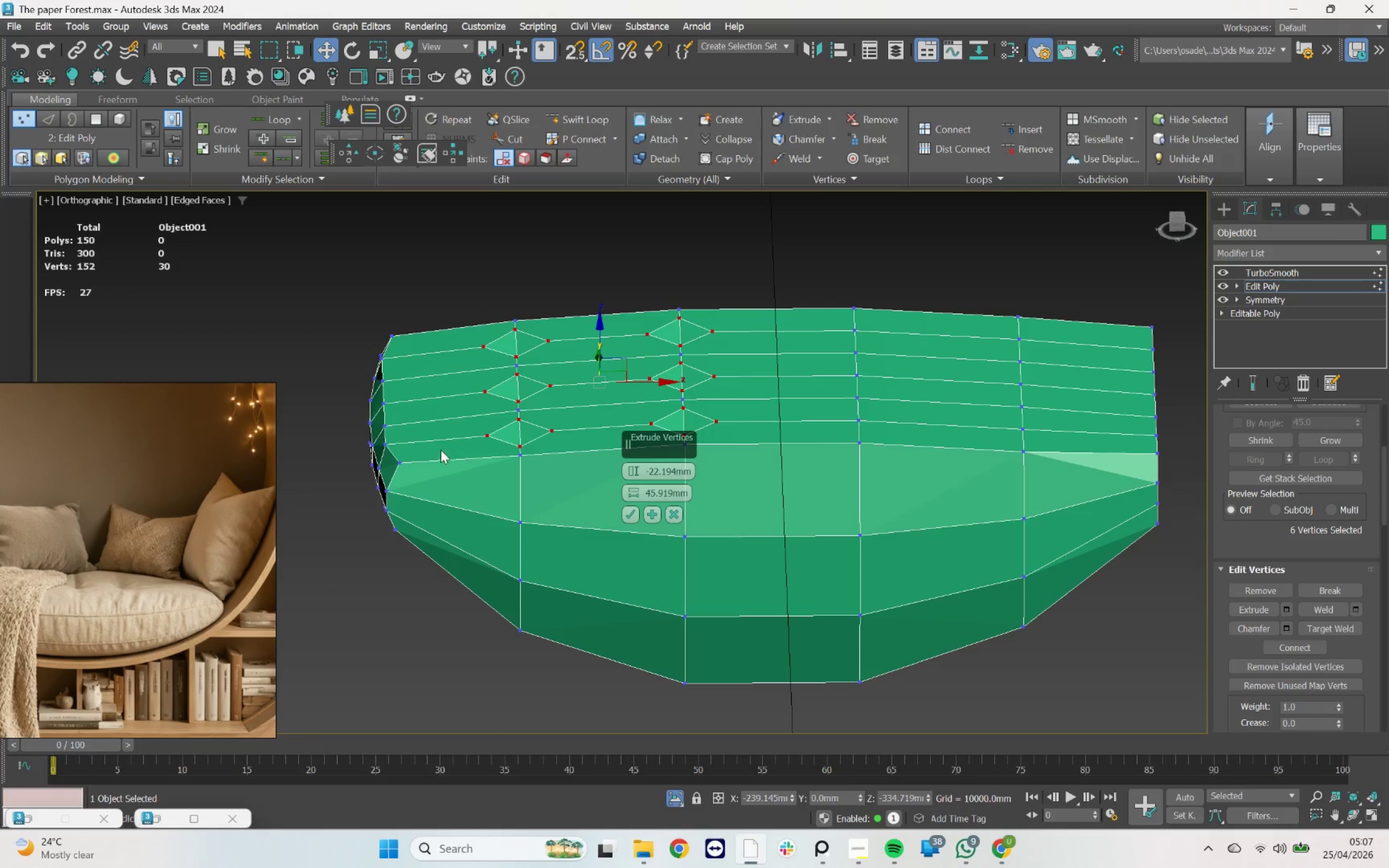 
scroll: coordinate [493, 434], scroll_direction: up, amount: 1.0
 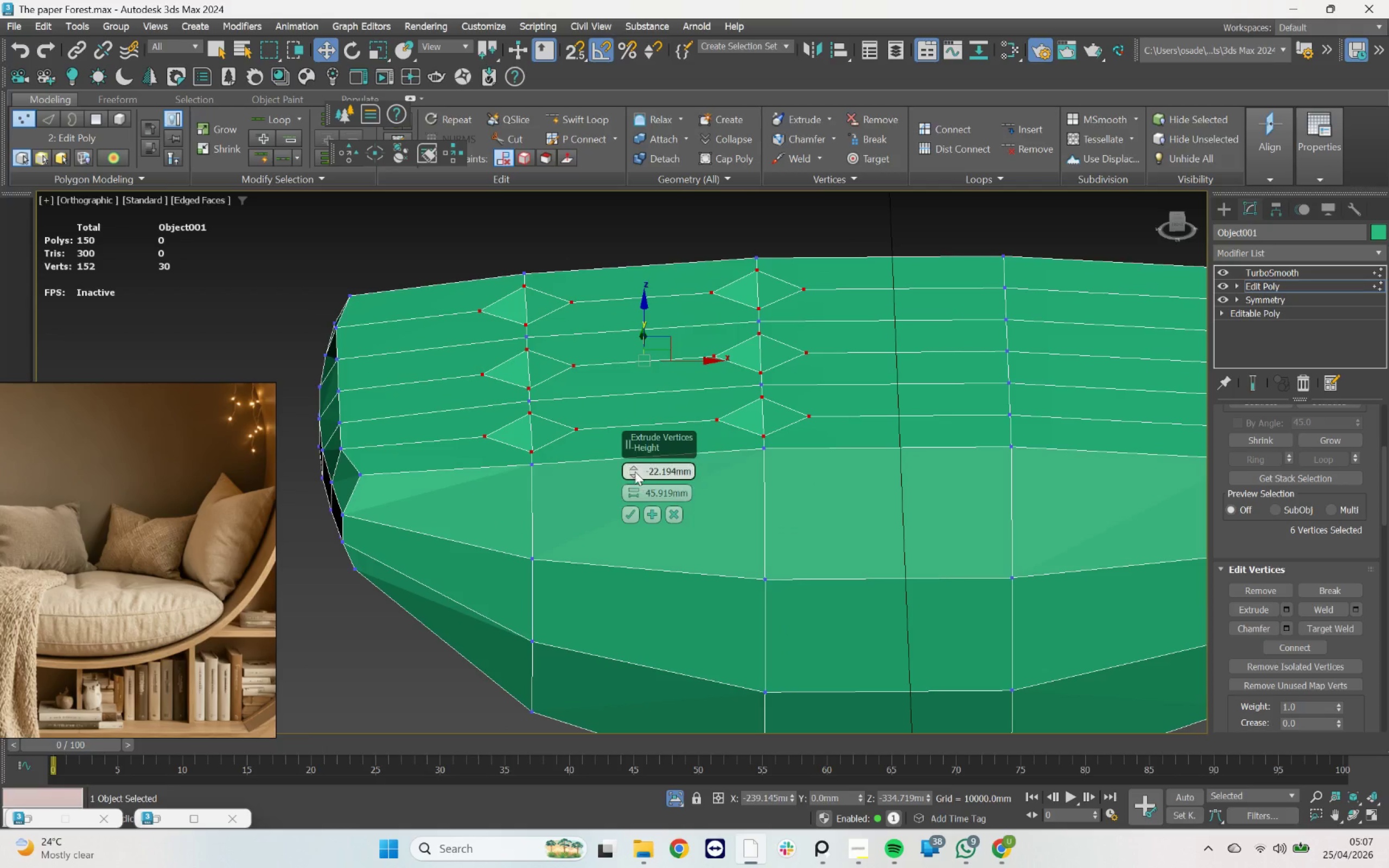 
left_click_drag(start_coordinate=[632, 467], to_coordinate=[636, 459])
 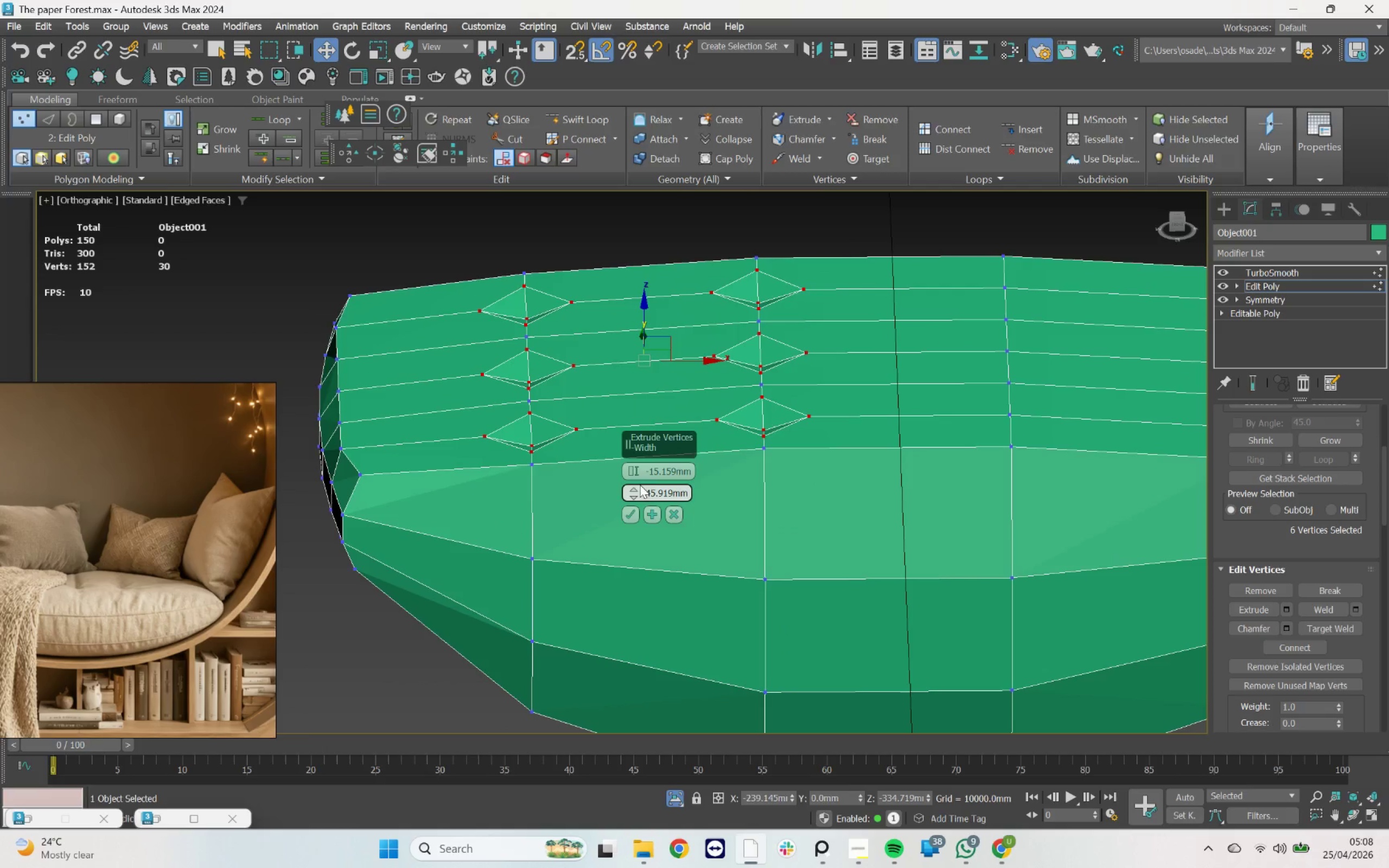 
left_click_drag(start_coordinate=[646, 486], to_coordinate=[724, 487])
 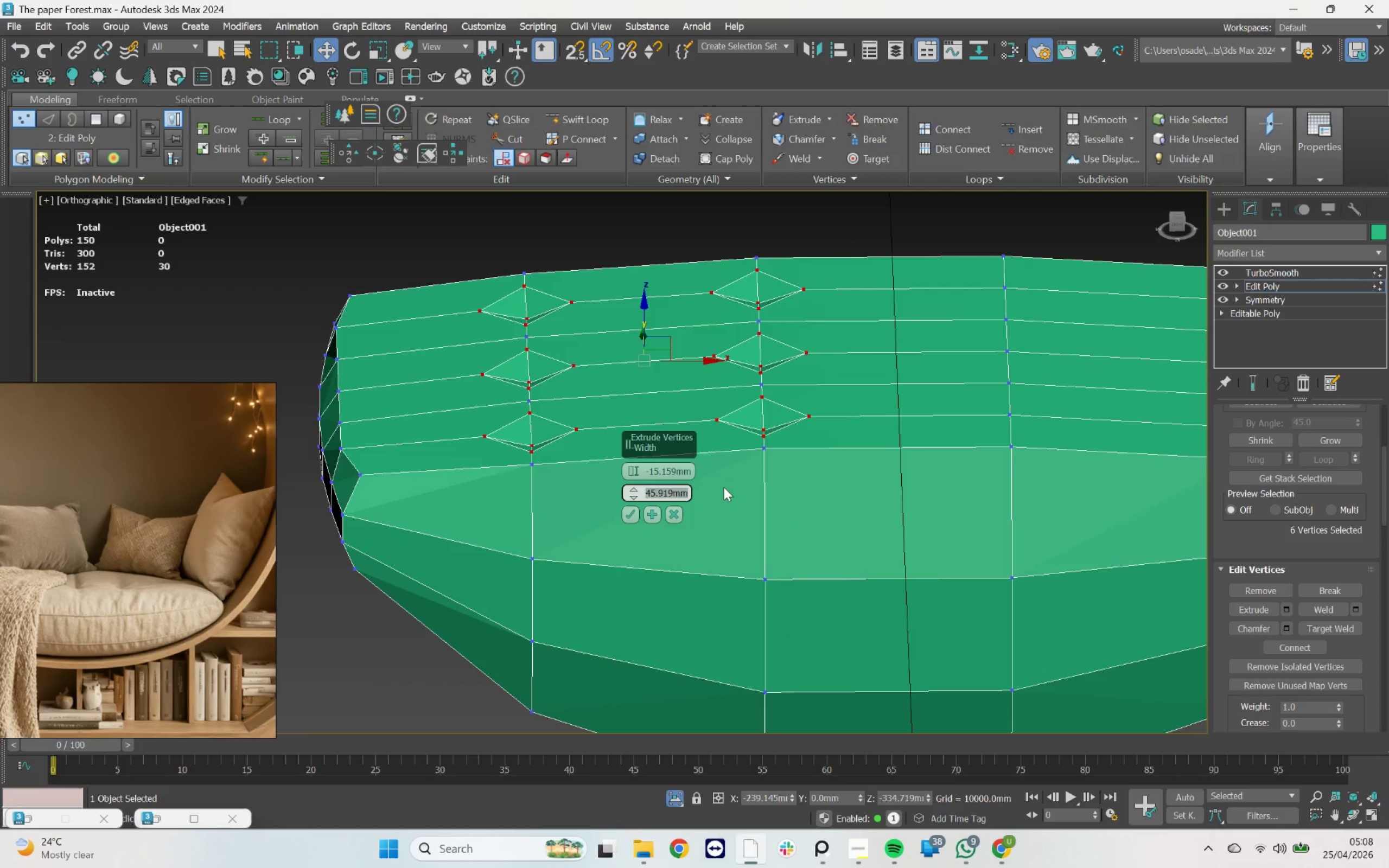 
type(45)
 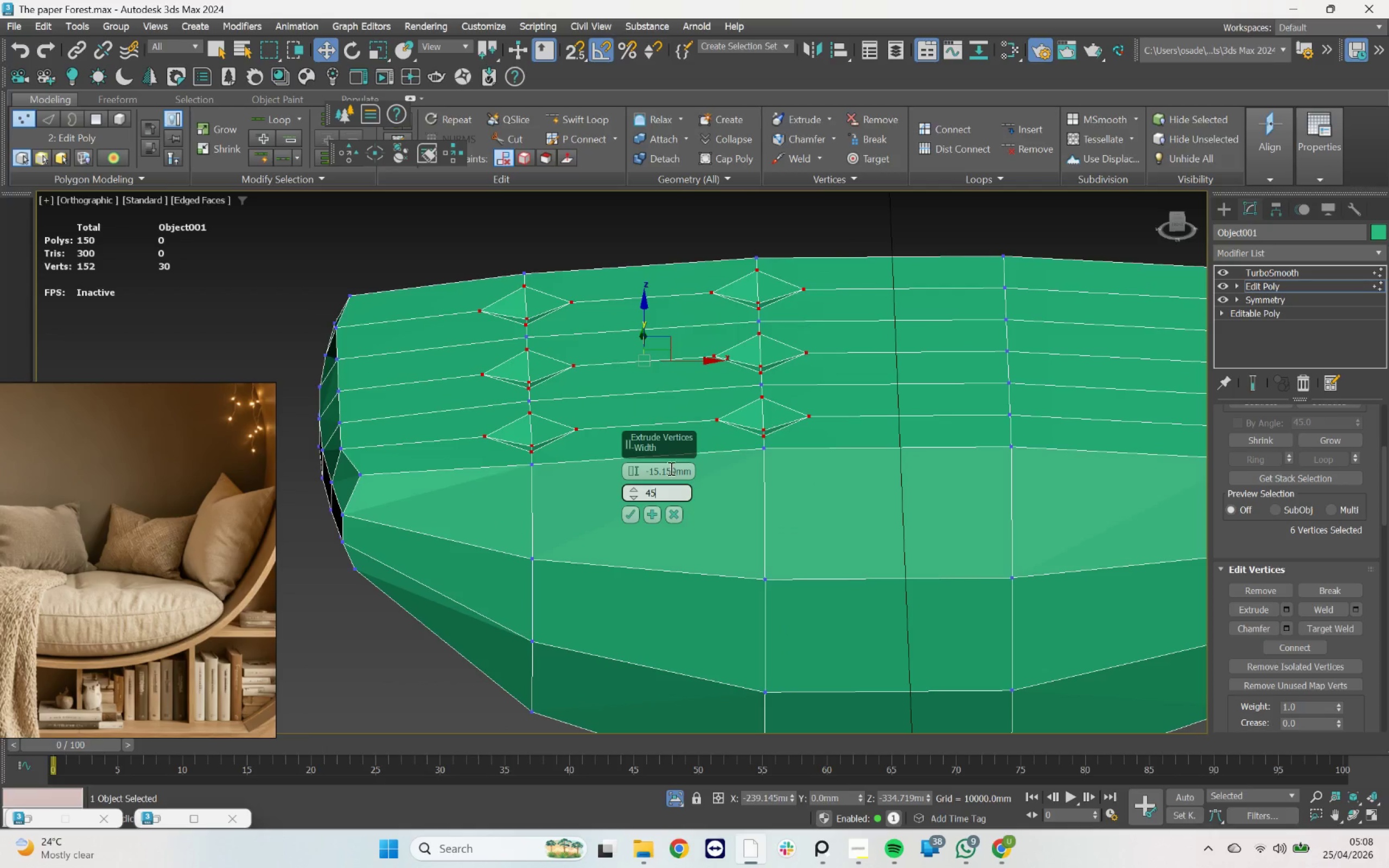 
left_click([668, 469])
 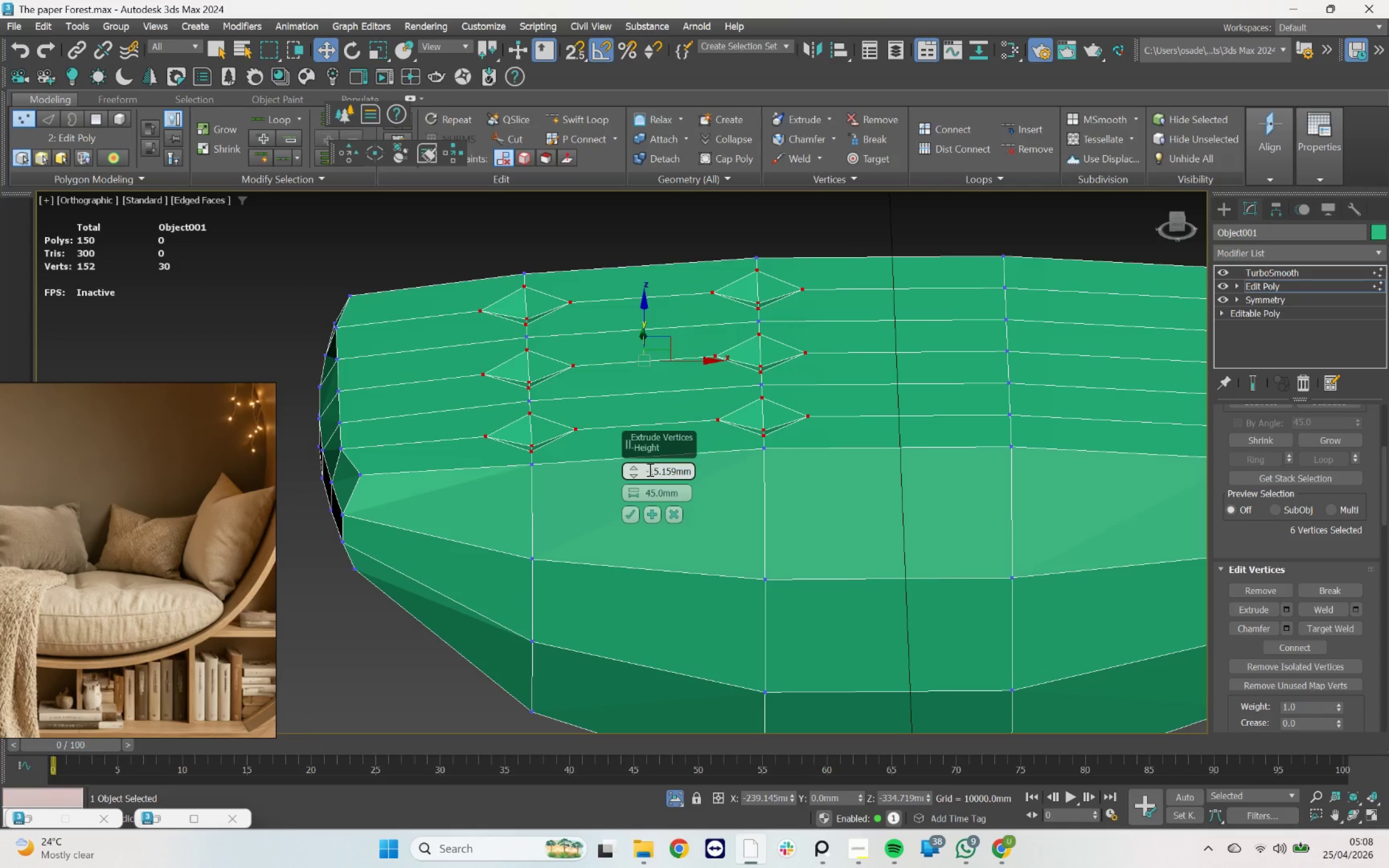 
left_click_drag(start_coordinate=[649, 469], to_coordinate=[713, 468])
 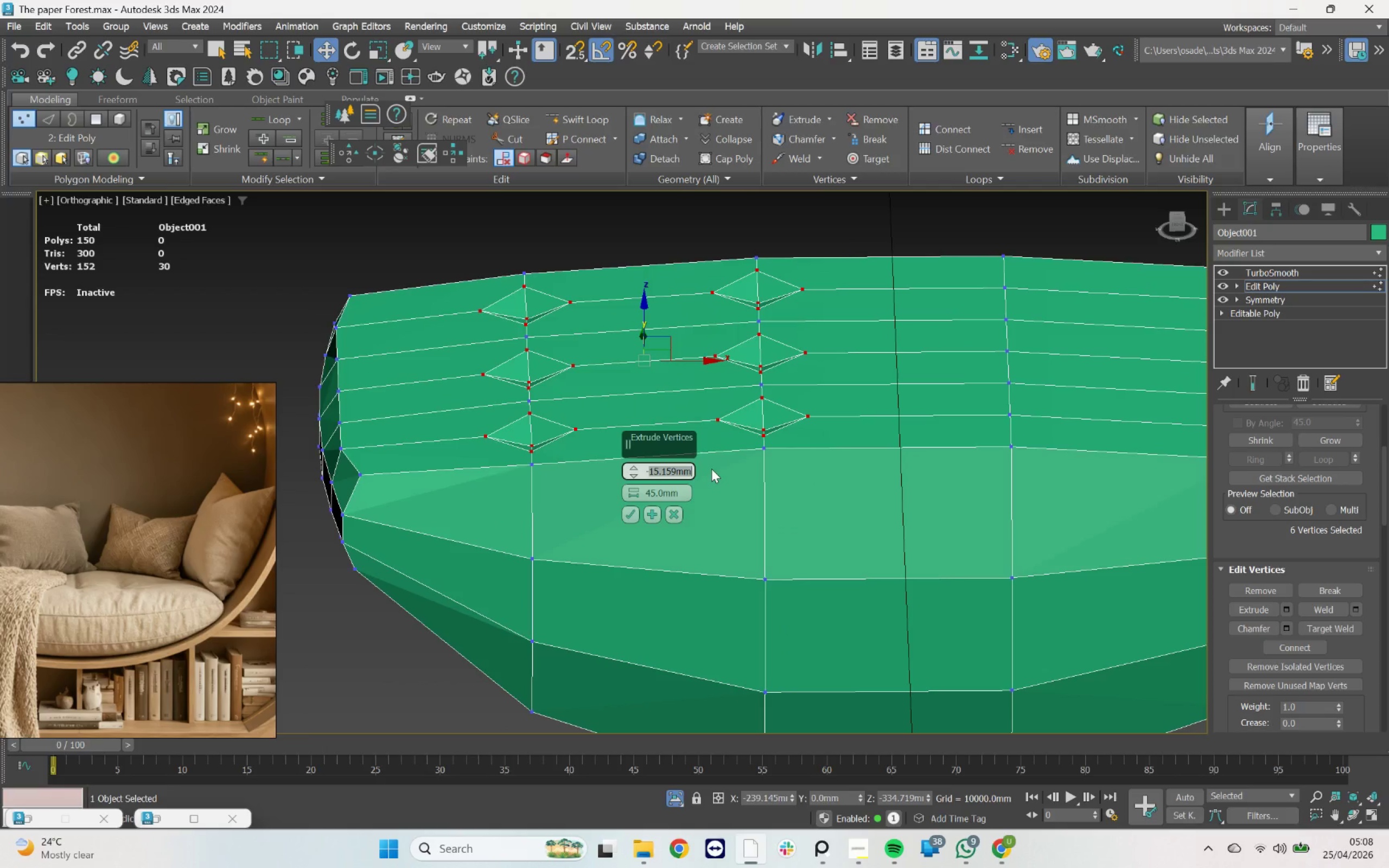 
type(15)
 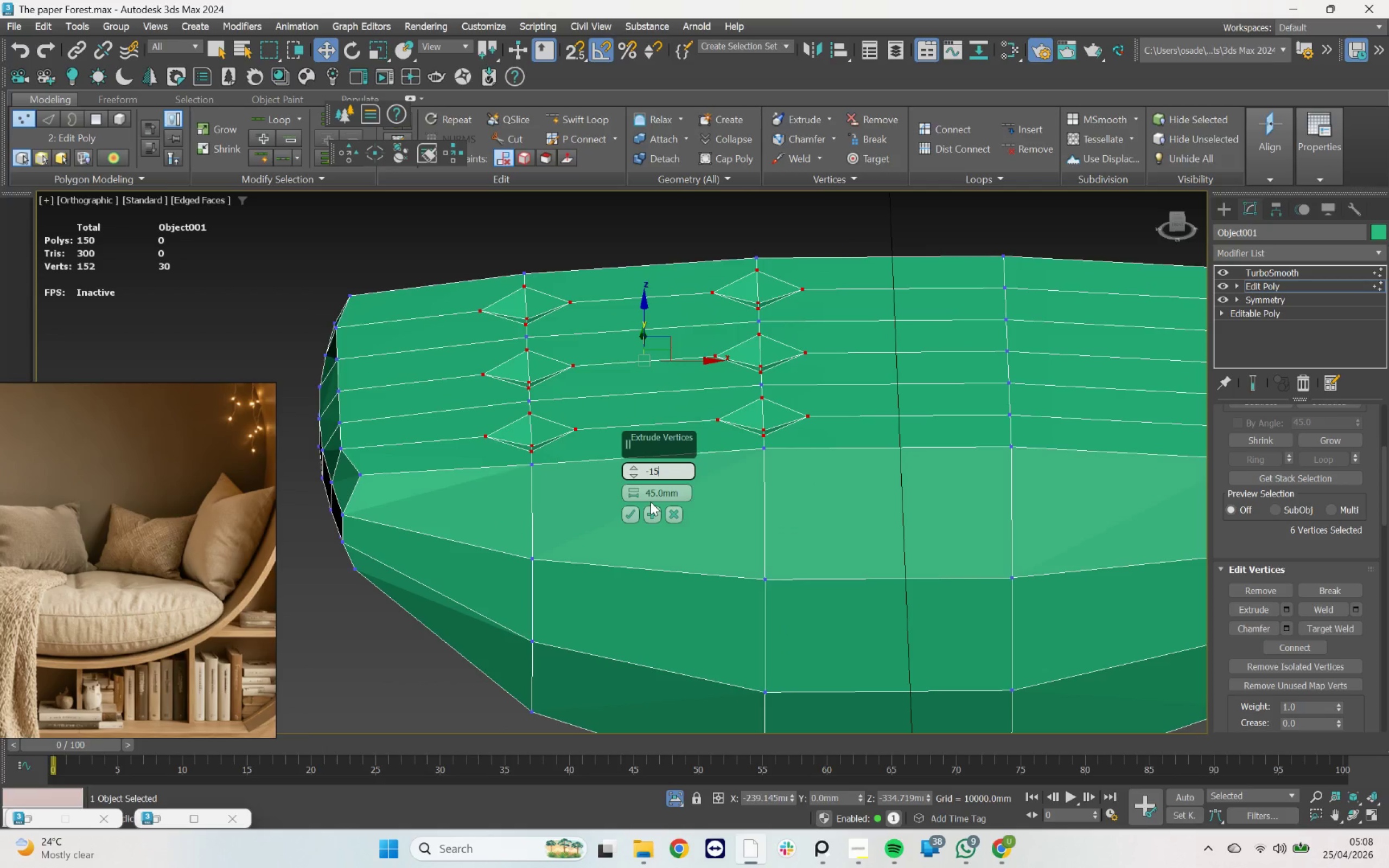 
left_click([657, 495])
 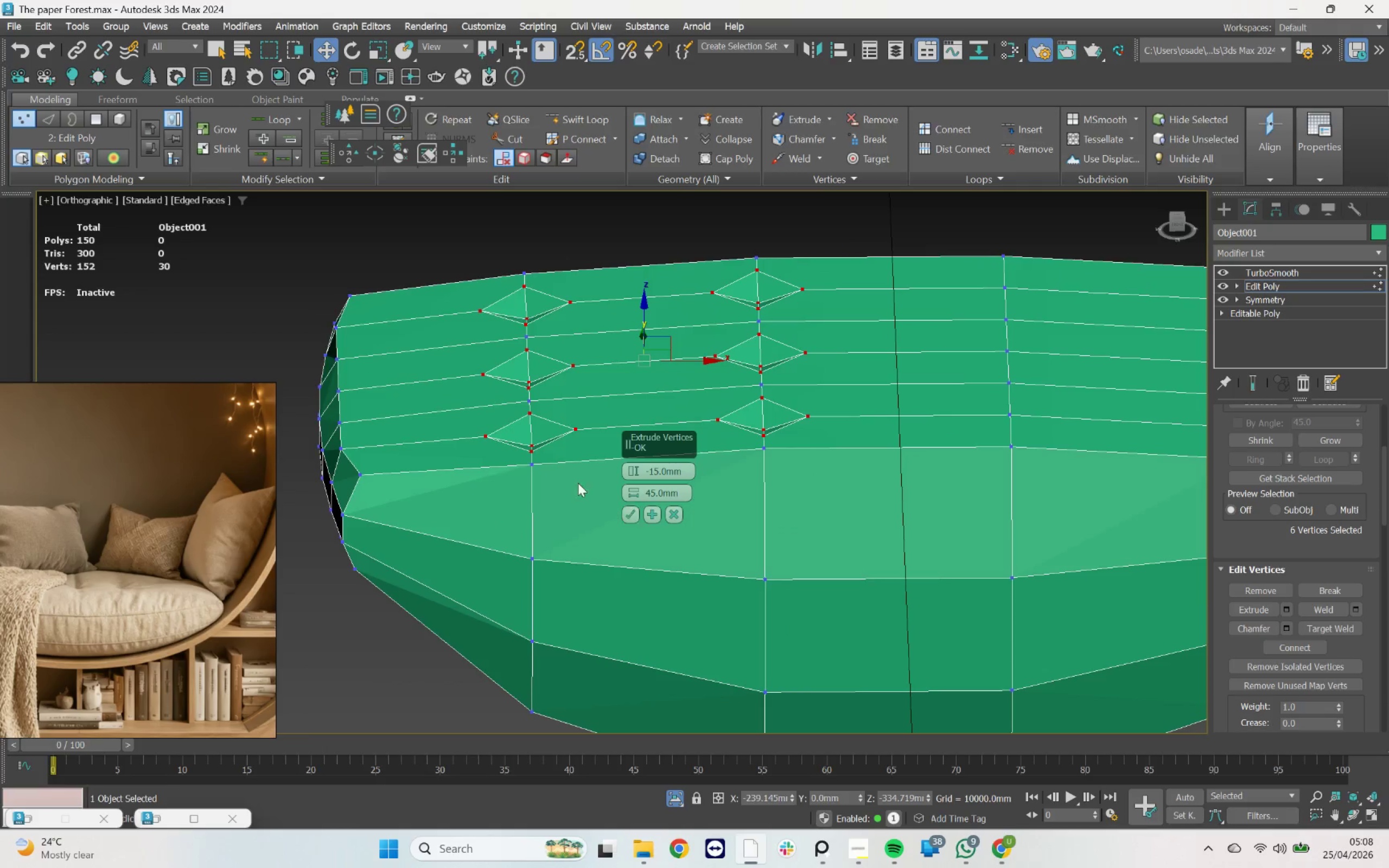 
scroll: coordinate [514, 457], scroll_direction: down, amount: 2.0
 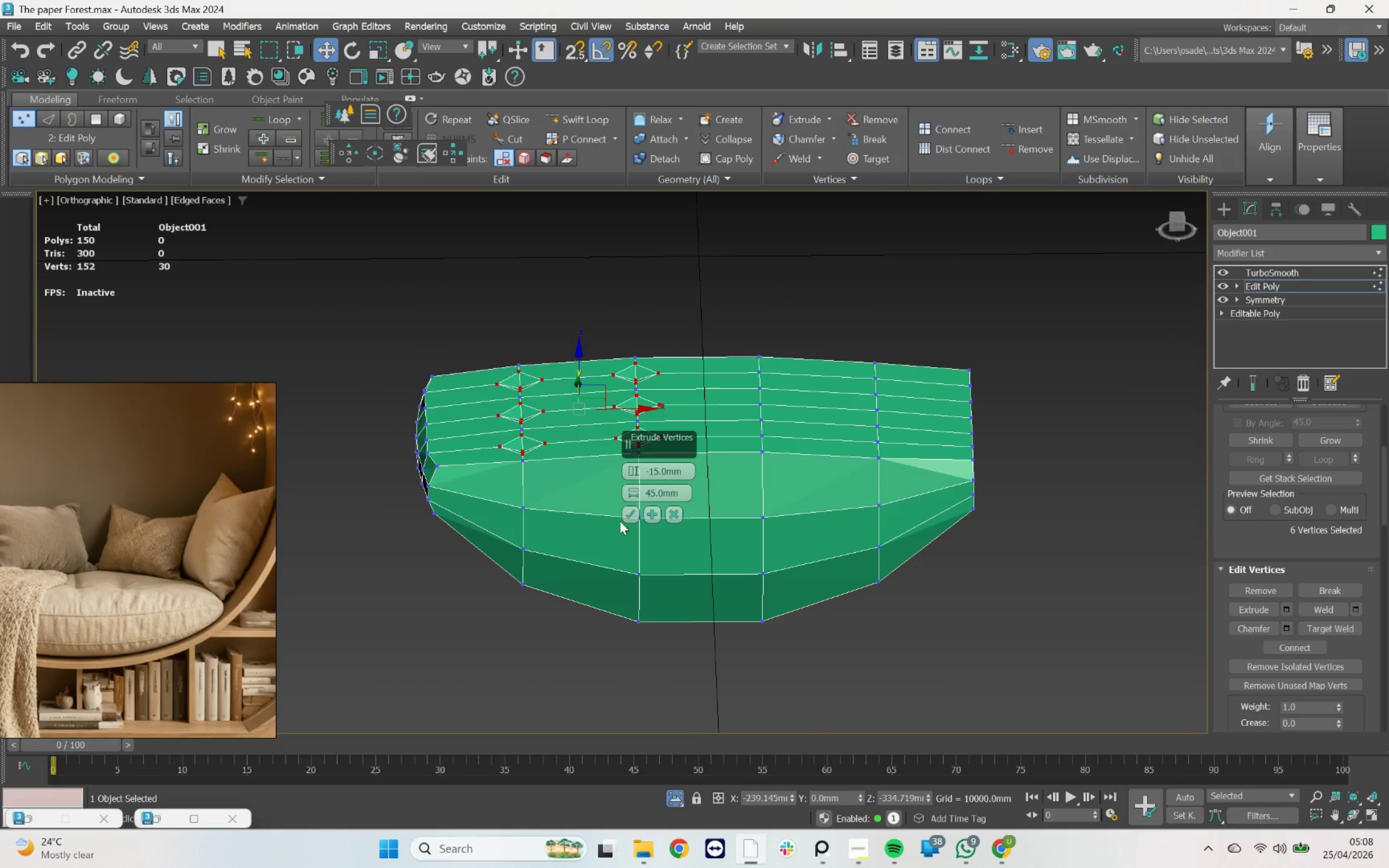 
left_click([629, 515])
 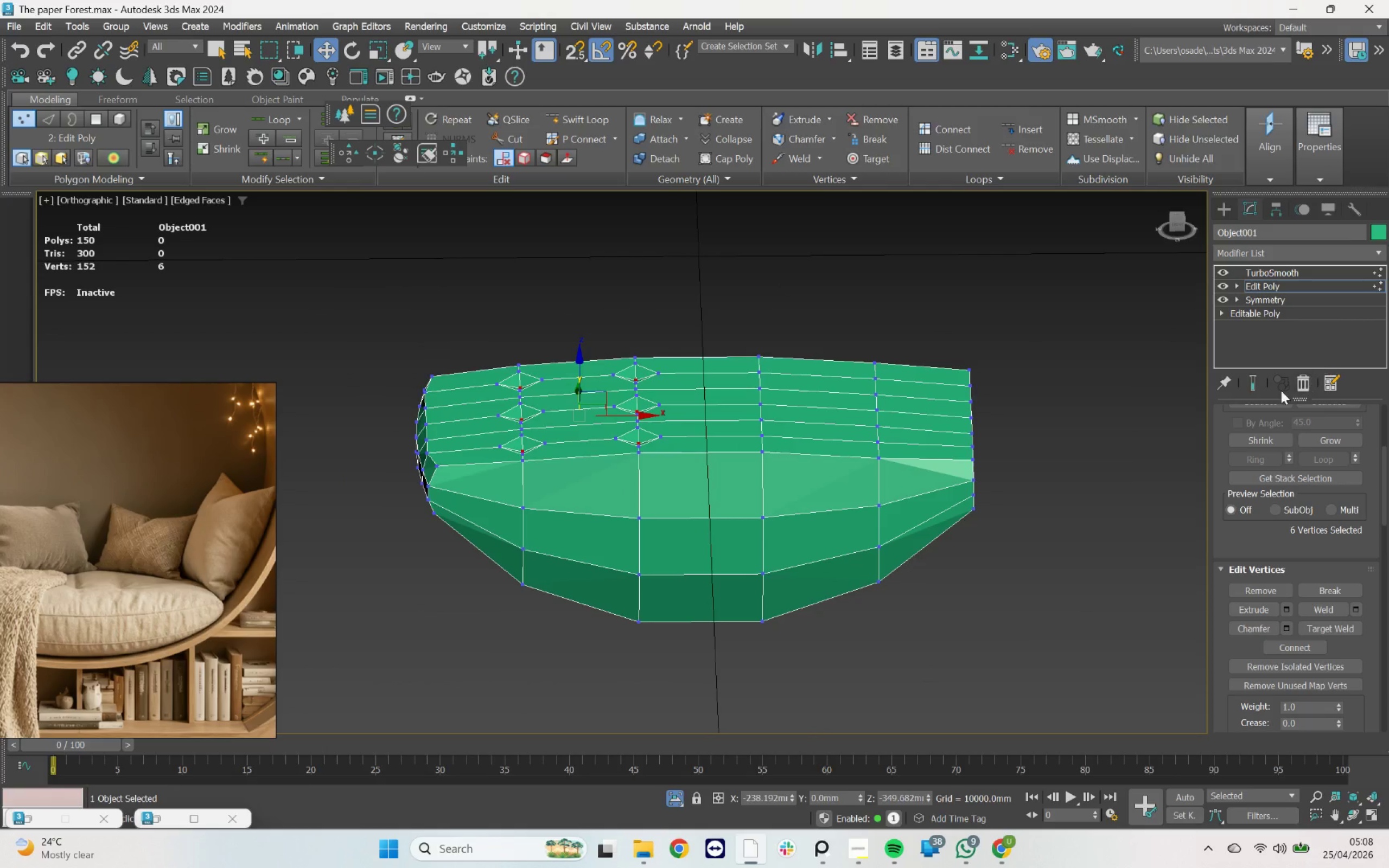 
left_click([1257, 390])
 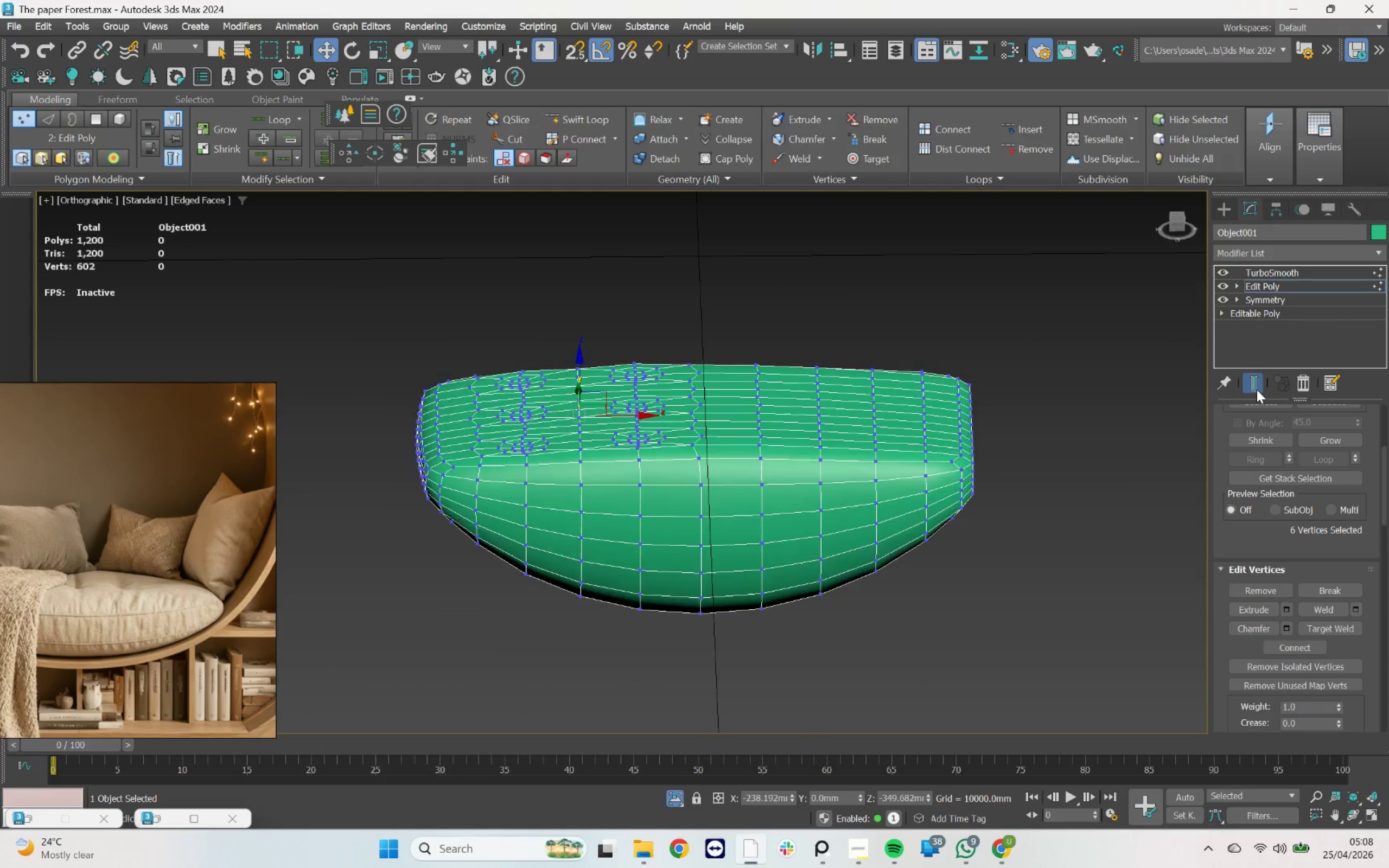 
key(1)
 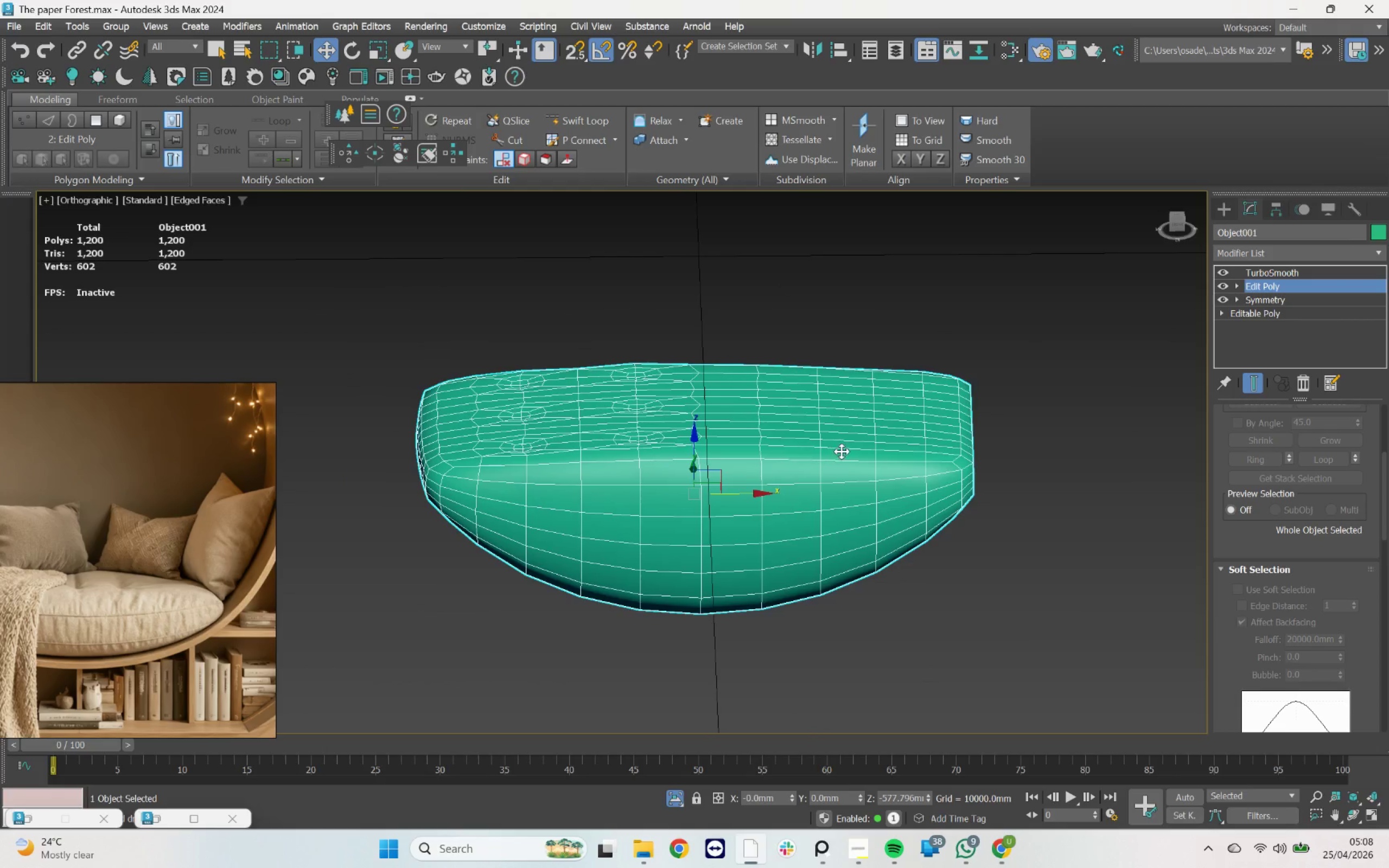 
key(F4)
 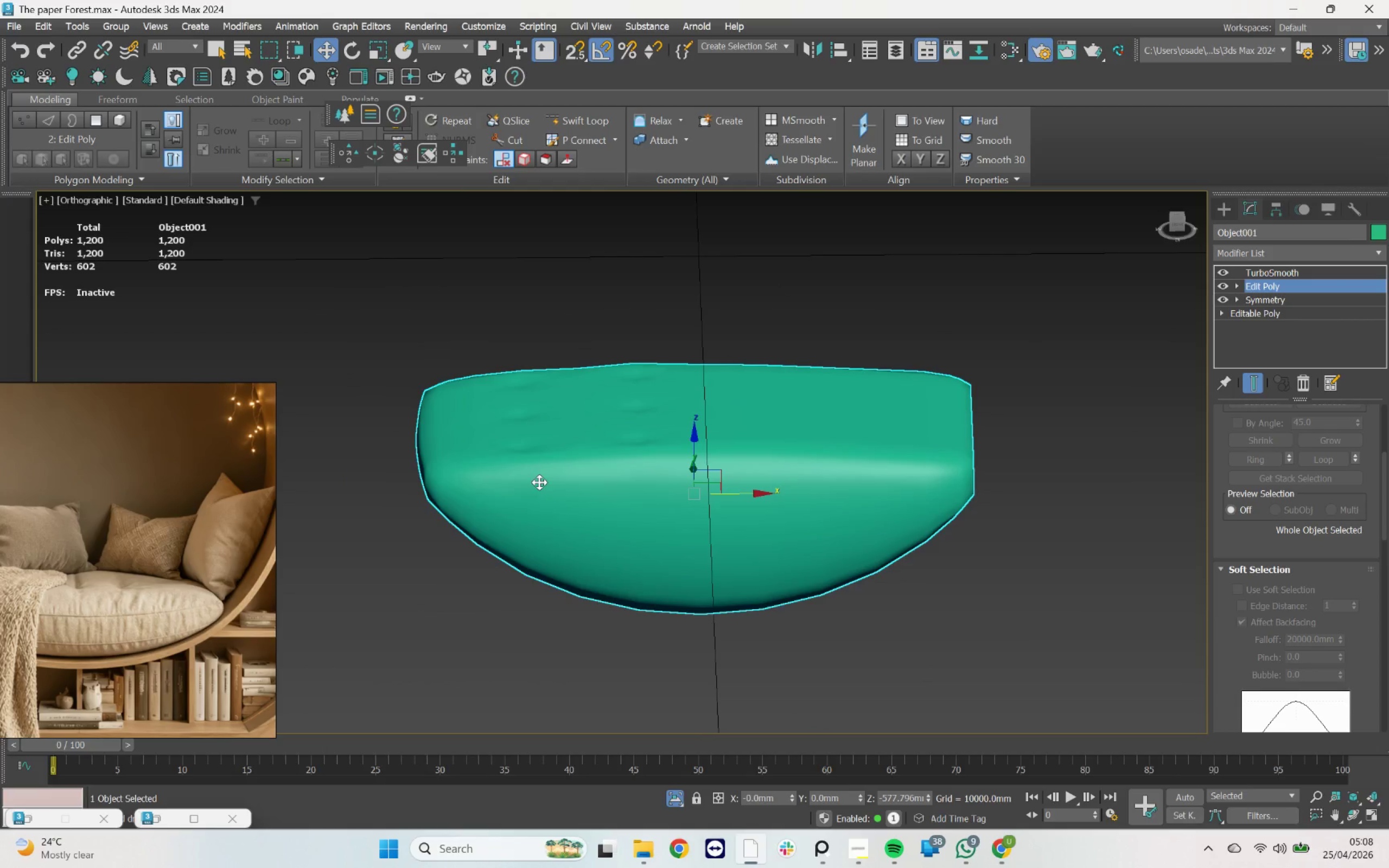 
hold_key(key=AltLeft, duration=2.78)
 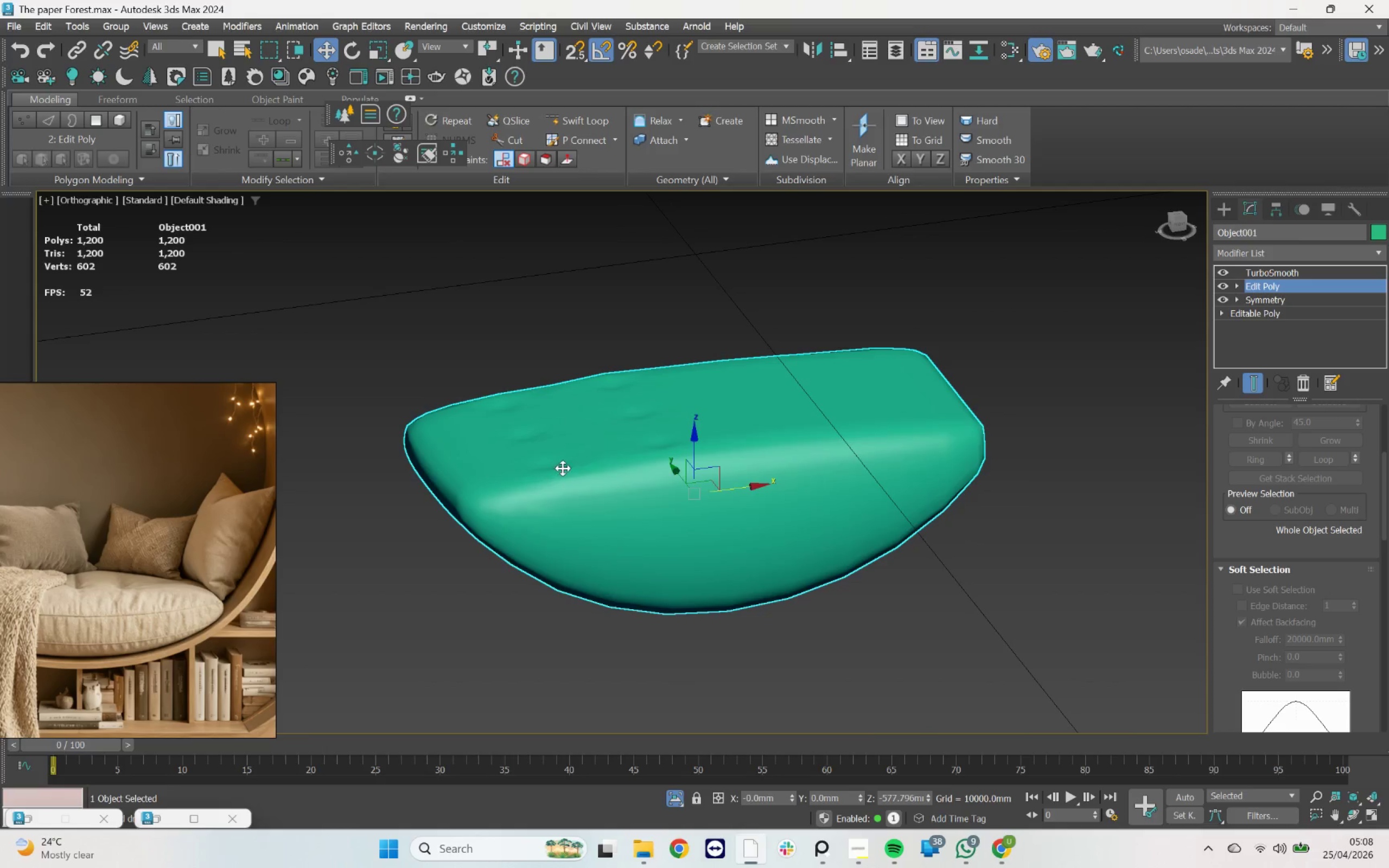 
scroll: coordinate [563, 468], scroll_direction: up, amount: 3.0
 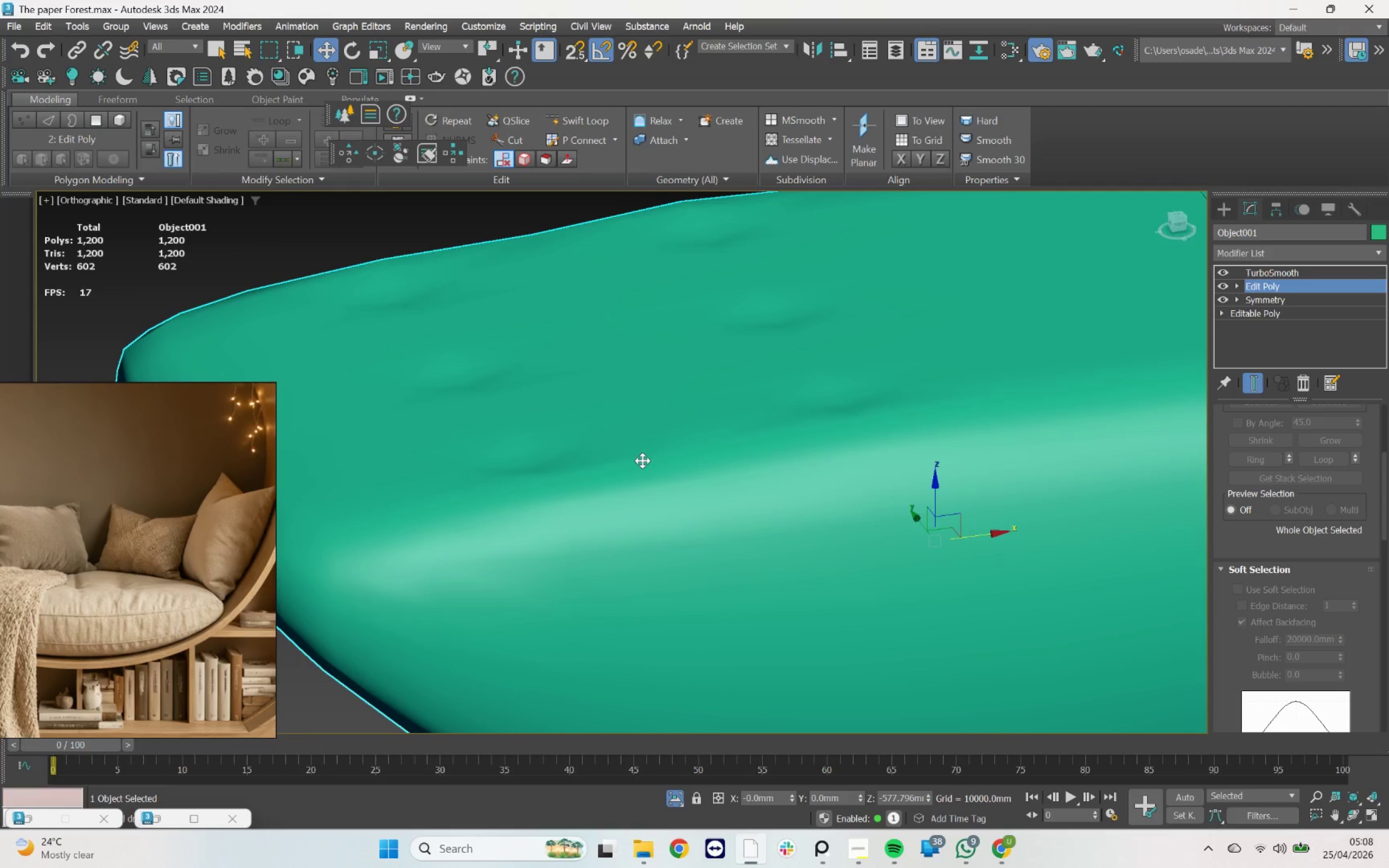 
key(F4)
 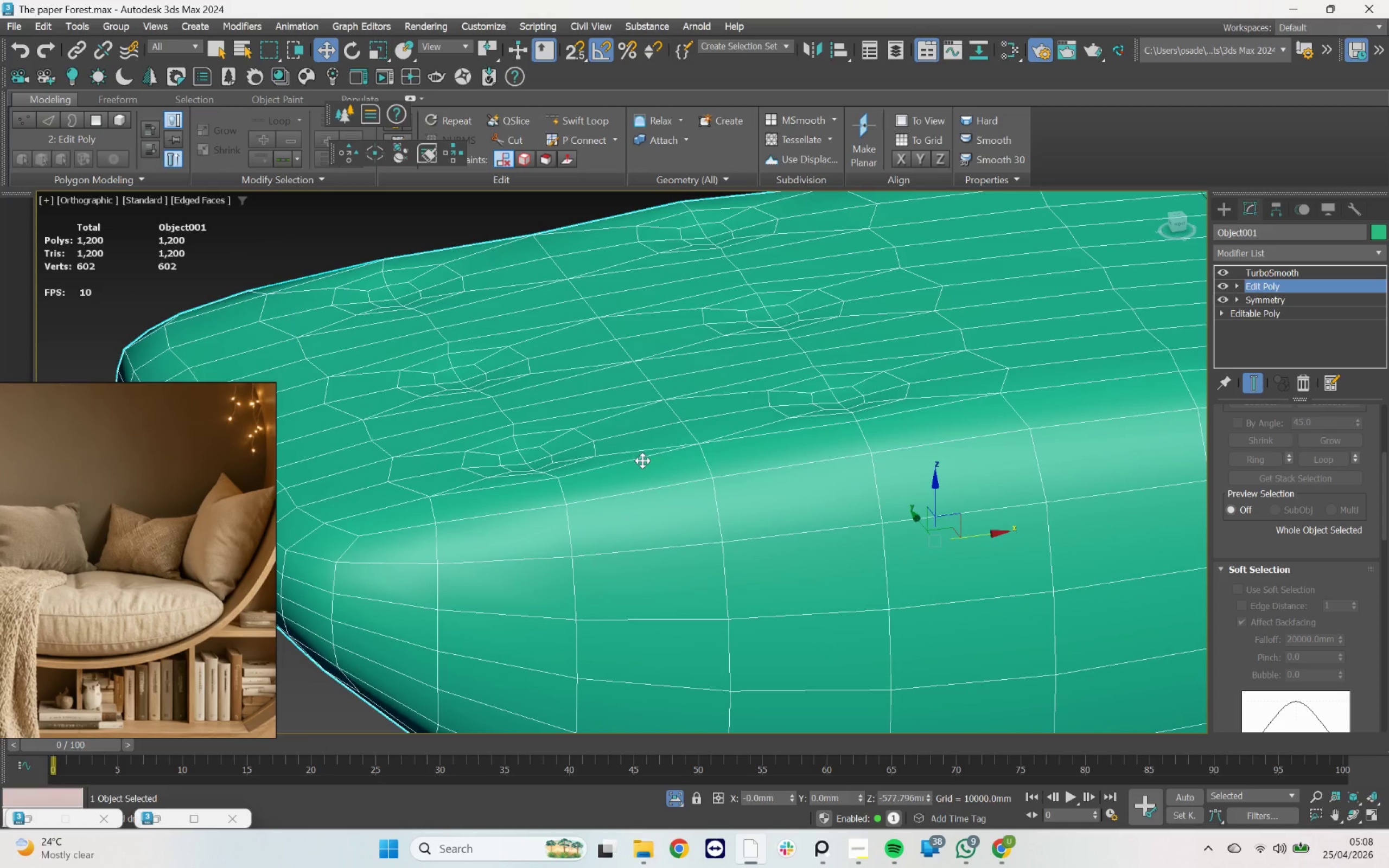 
key(F4)
 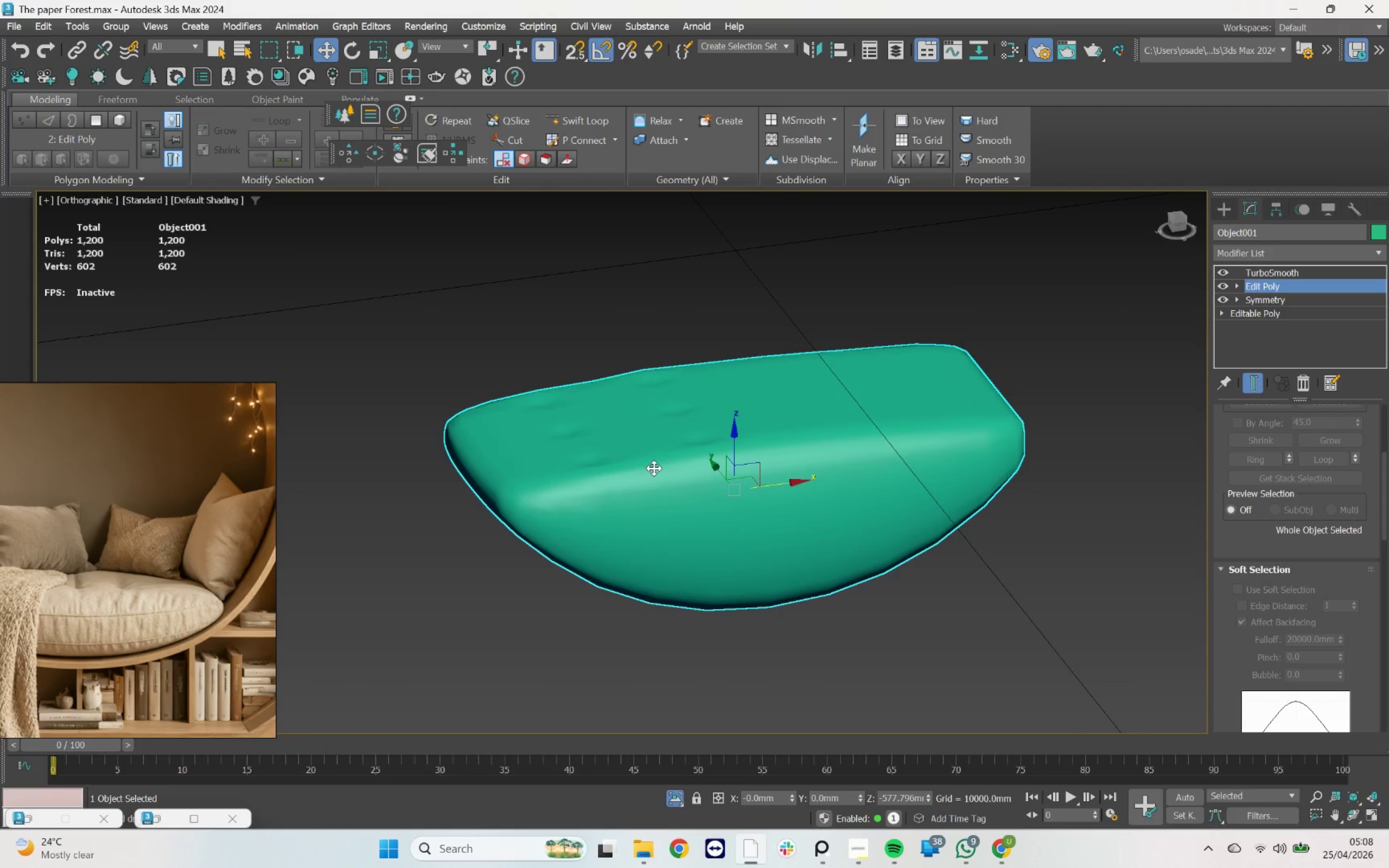 
scroll: coordinate [625, 462], scroll_direction: down, amount: 3.0
 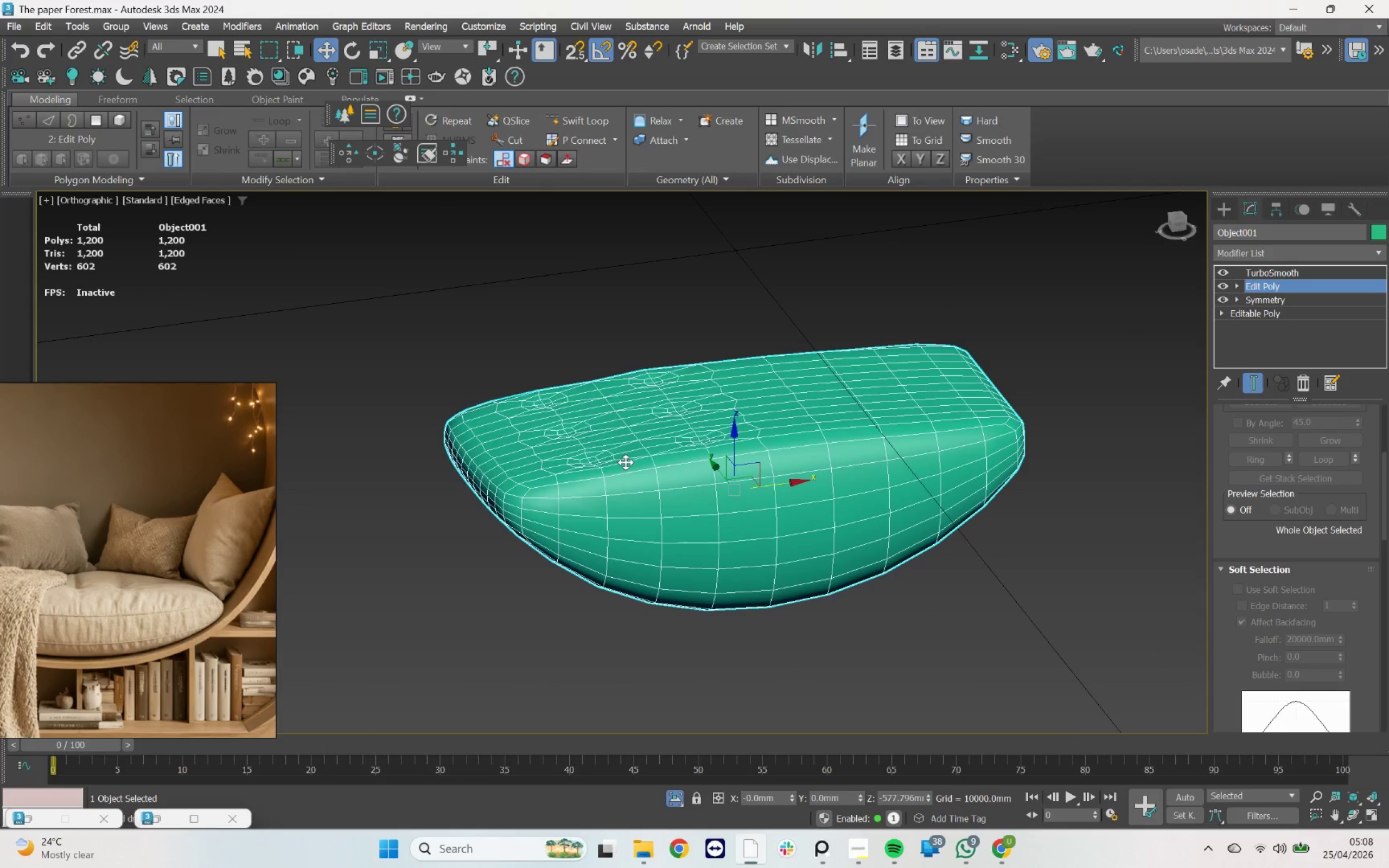 
key(F4)
 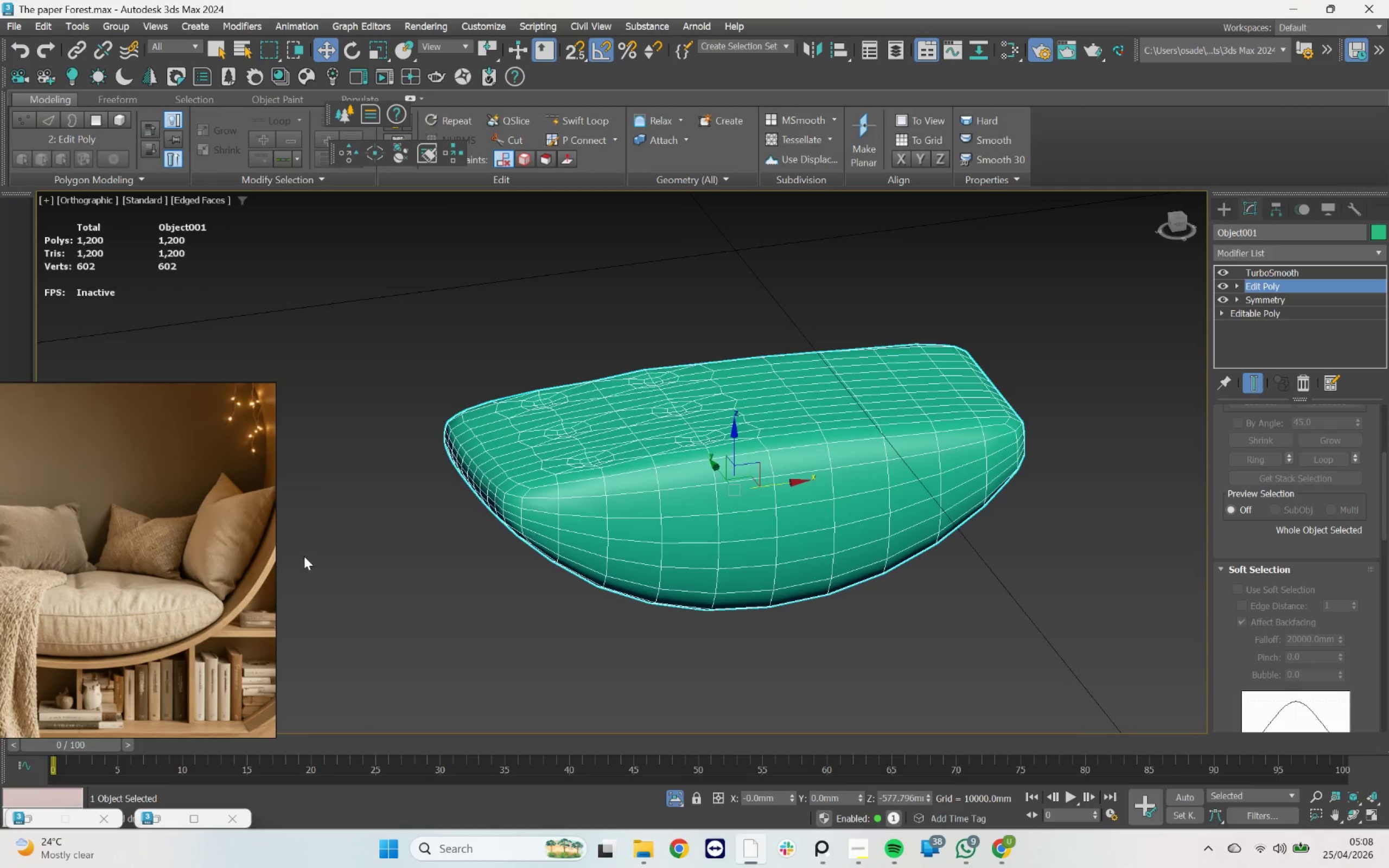 
key(F4)
 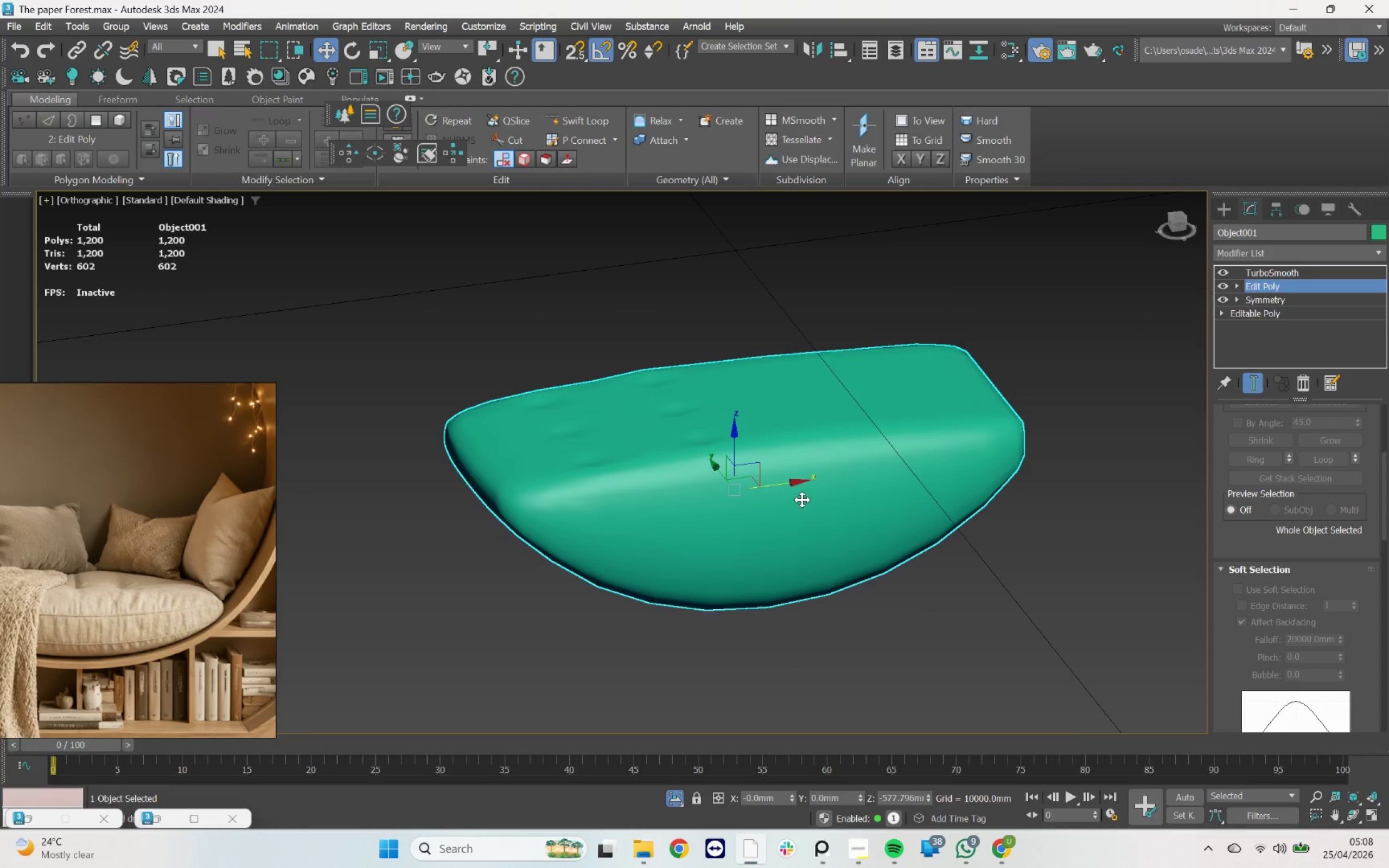 
hold_key(key=AltLeft, duration=2.96)
 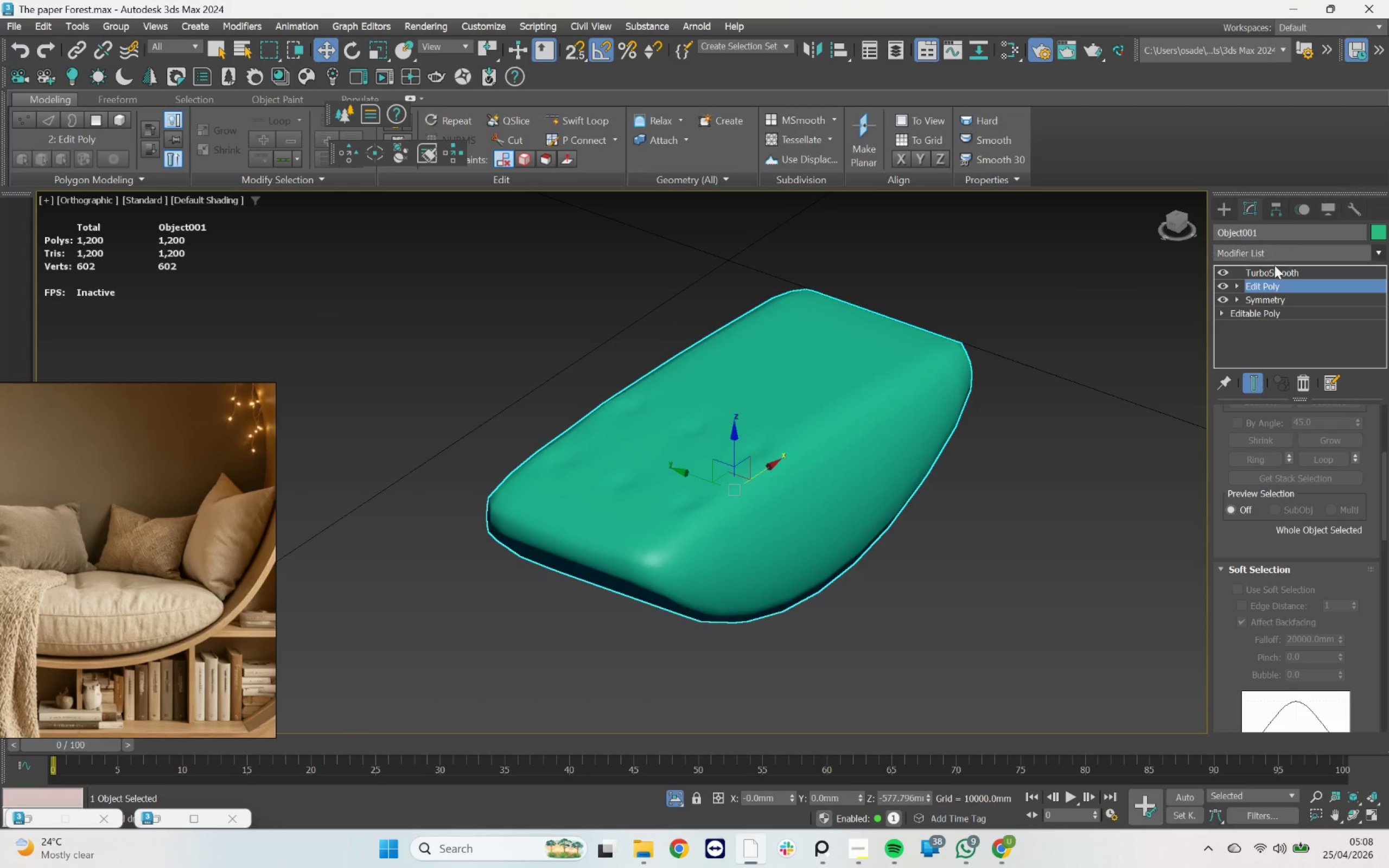 
left_click([1278, 253])
 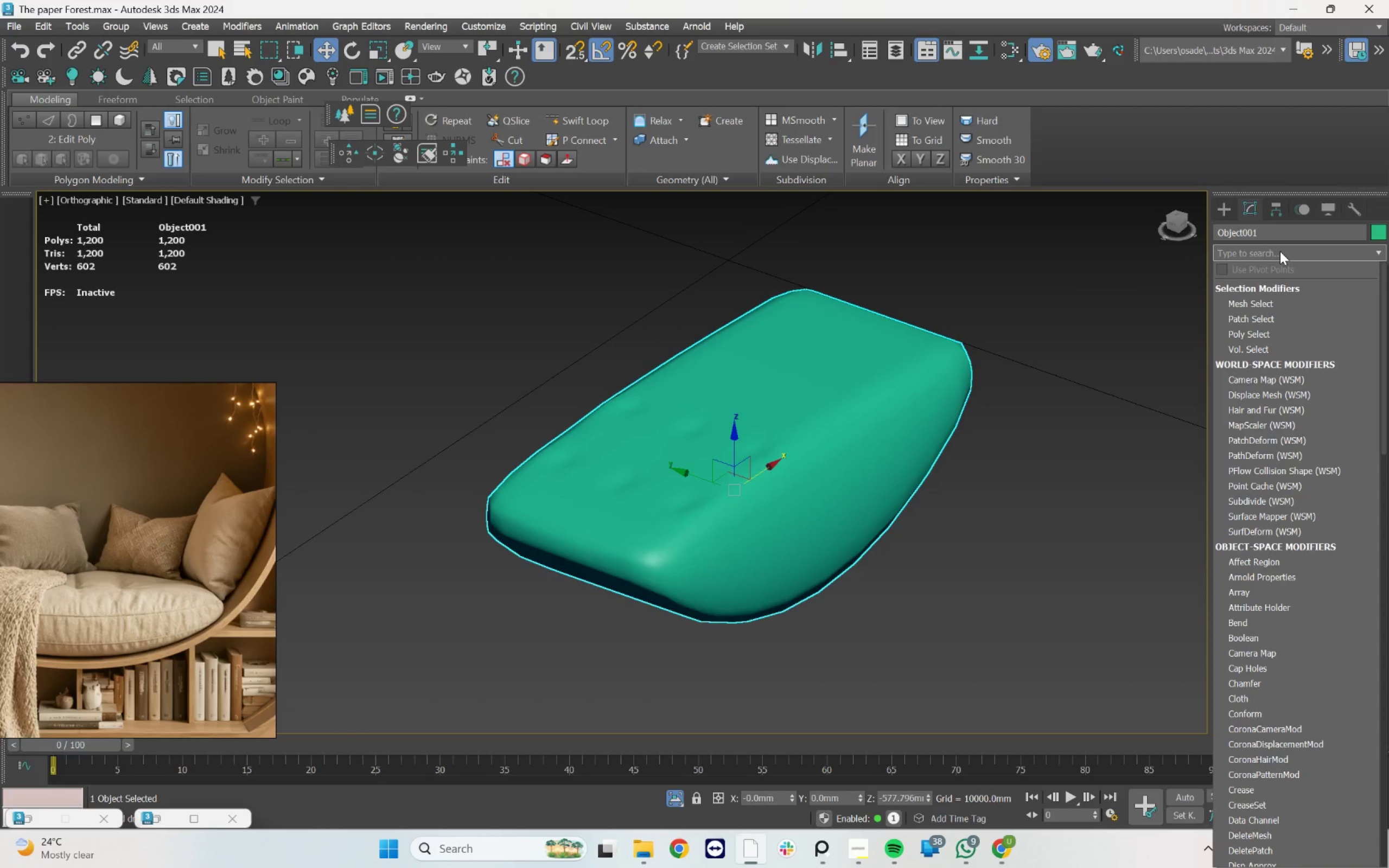 
type(re)
 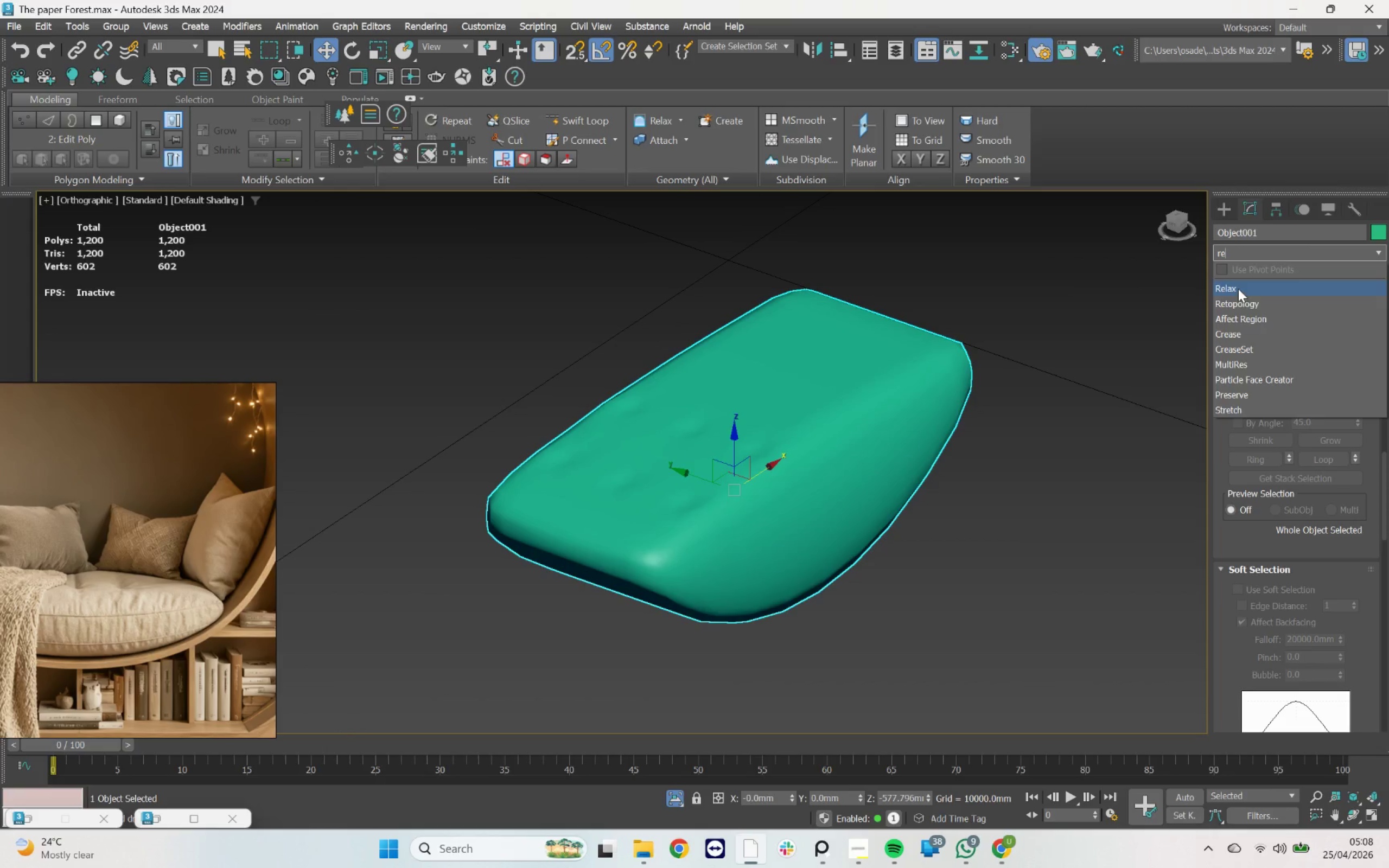 
left_click([1238, 288])
 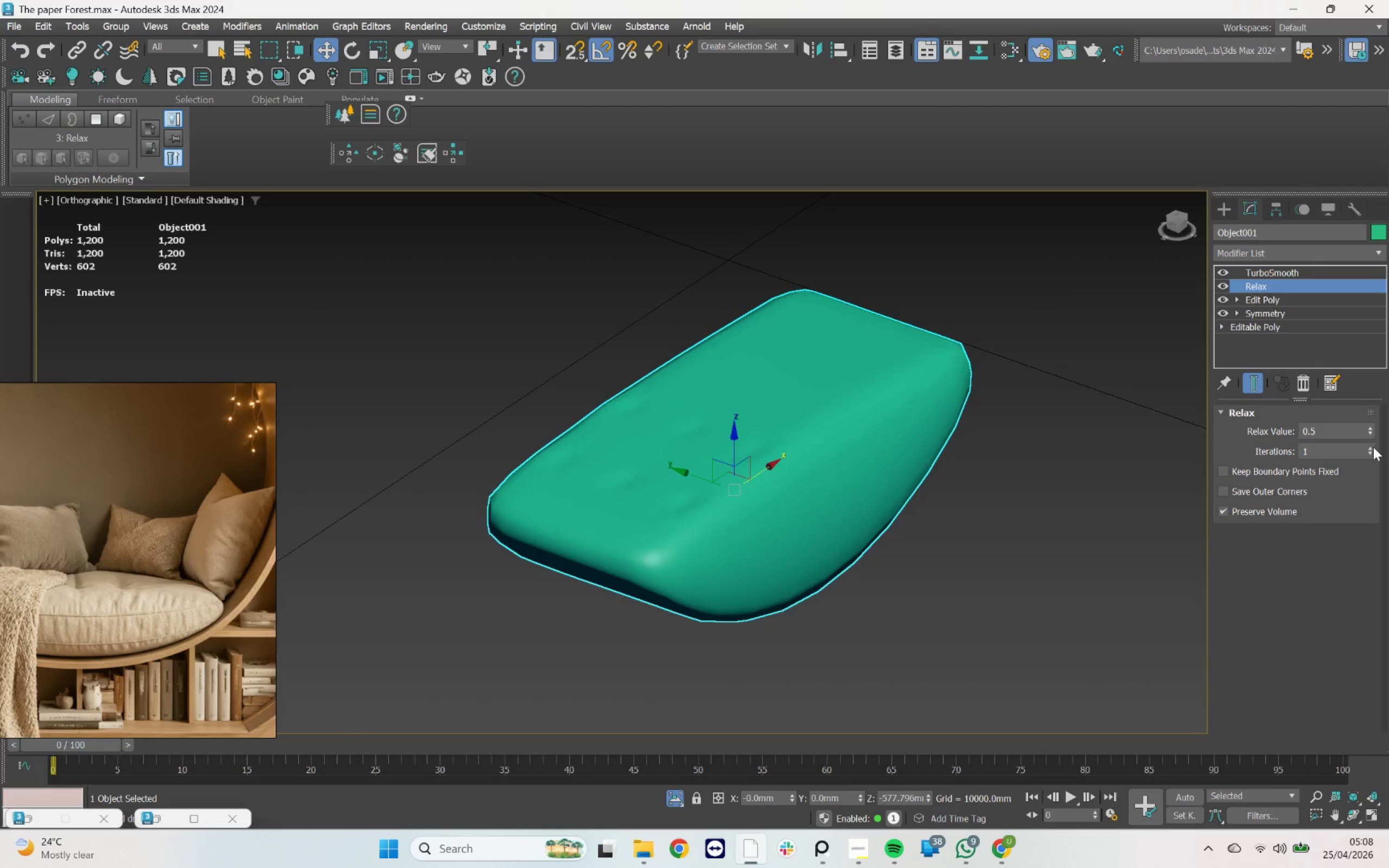 
left_click_drag(start_coordinate=[1368, 448], to_coordinate=[1378, 439])
 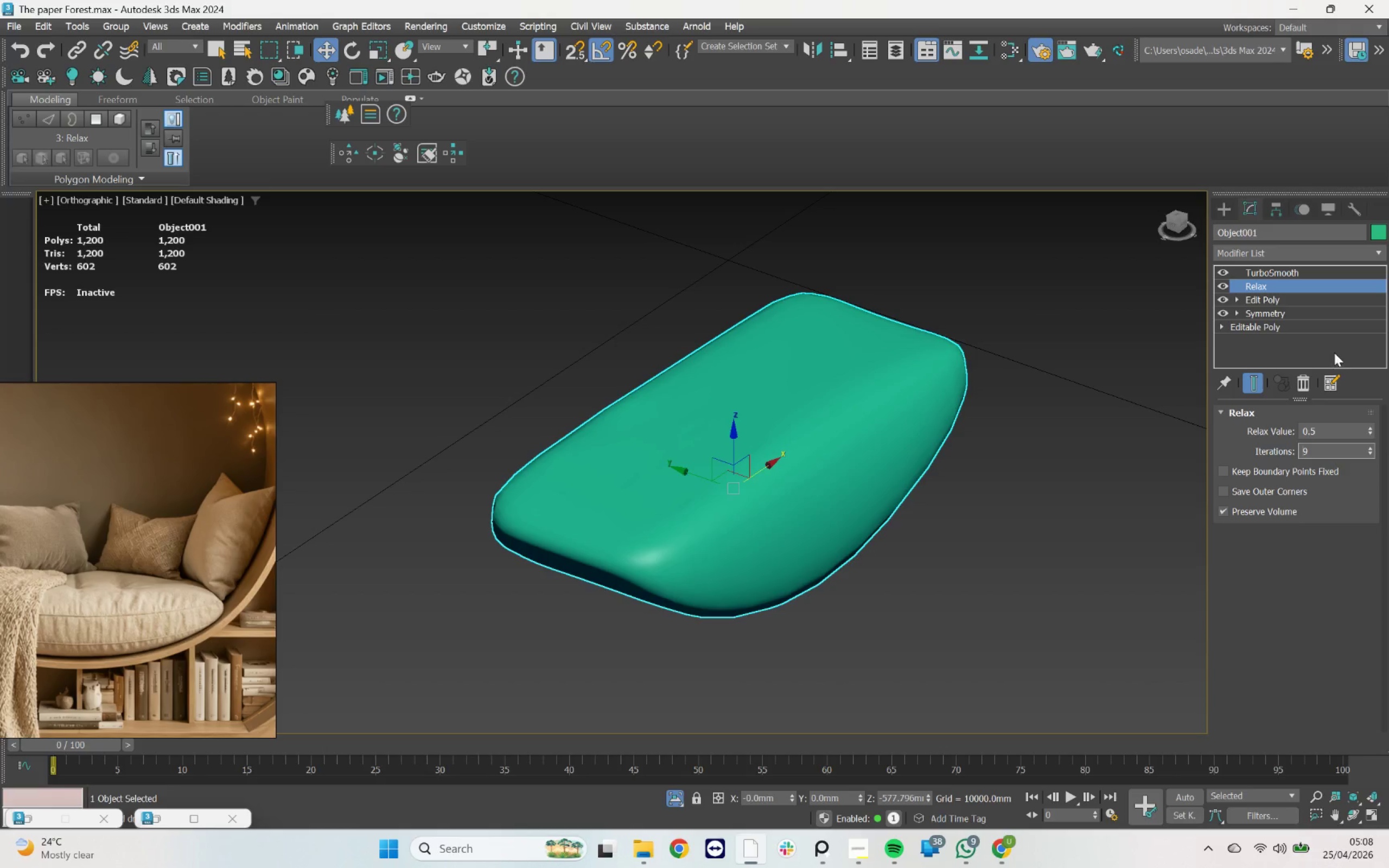 
left_click([1301, 388])
 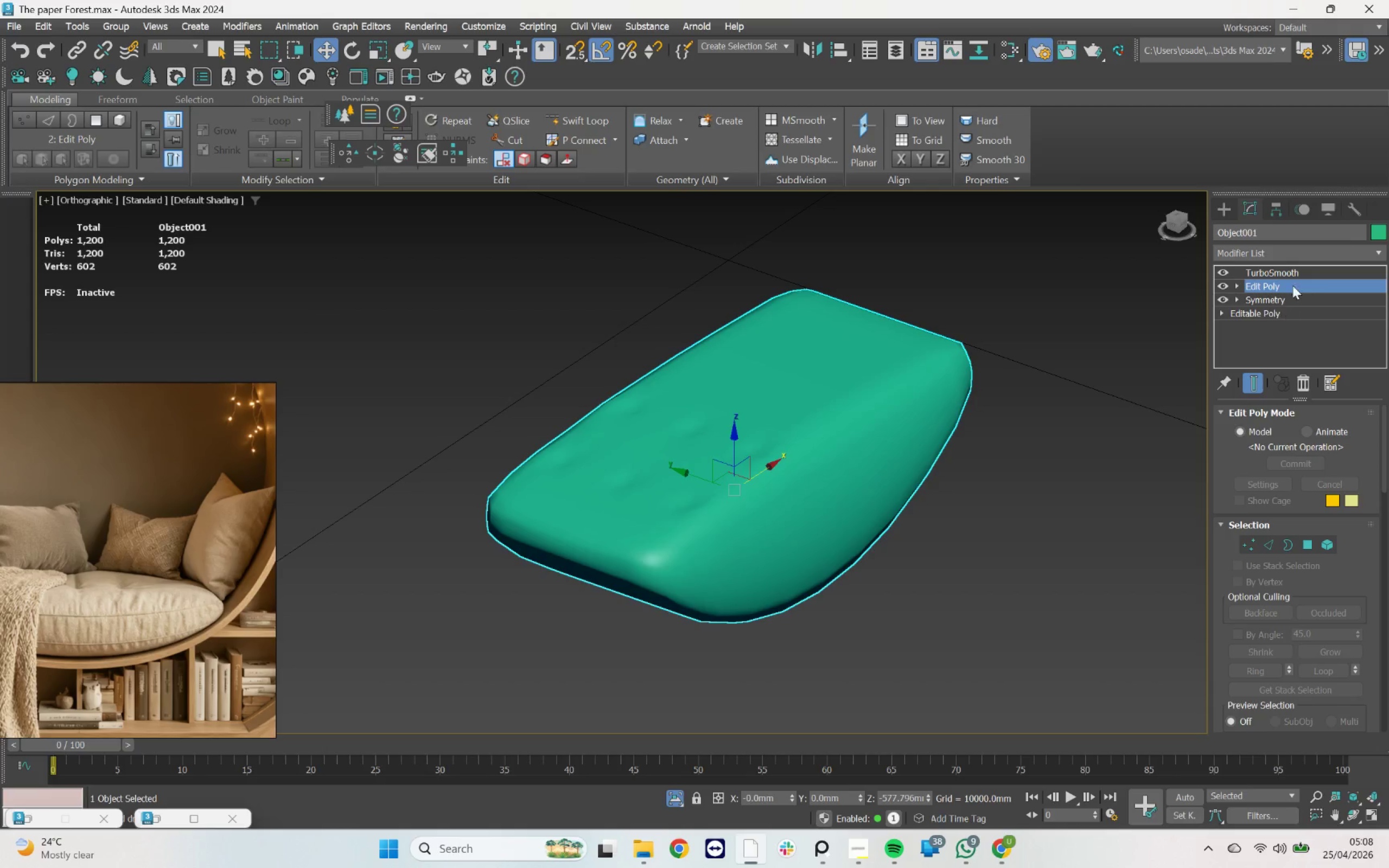 
left_click([1292, 275])
 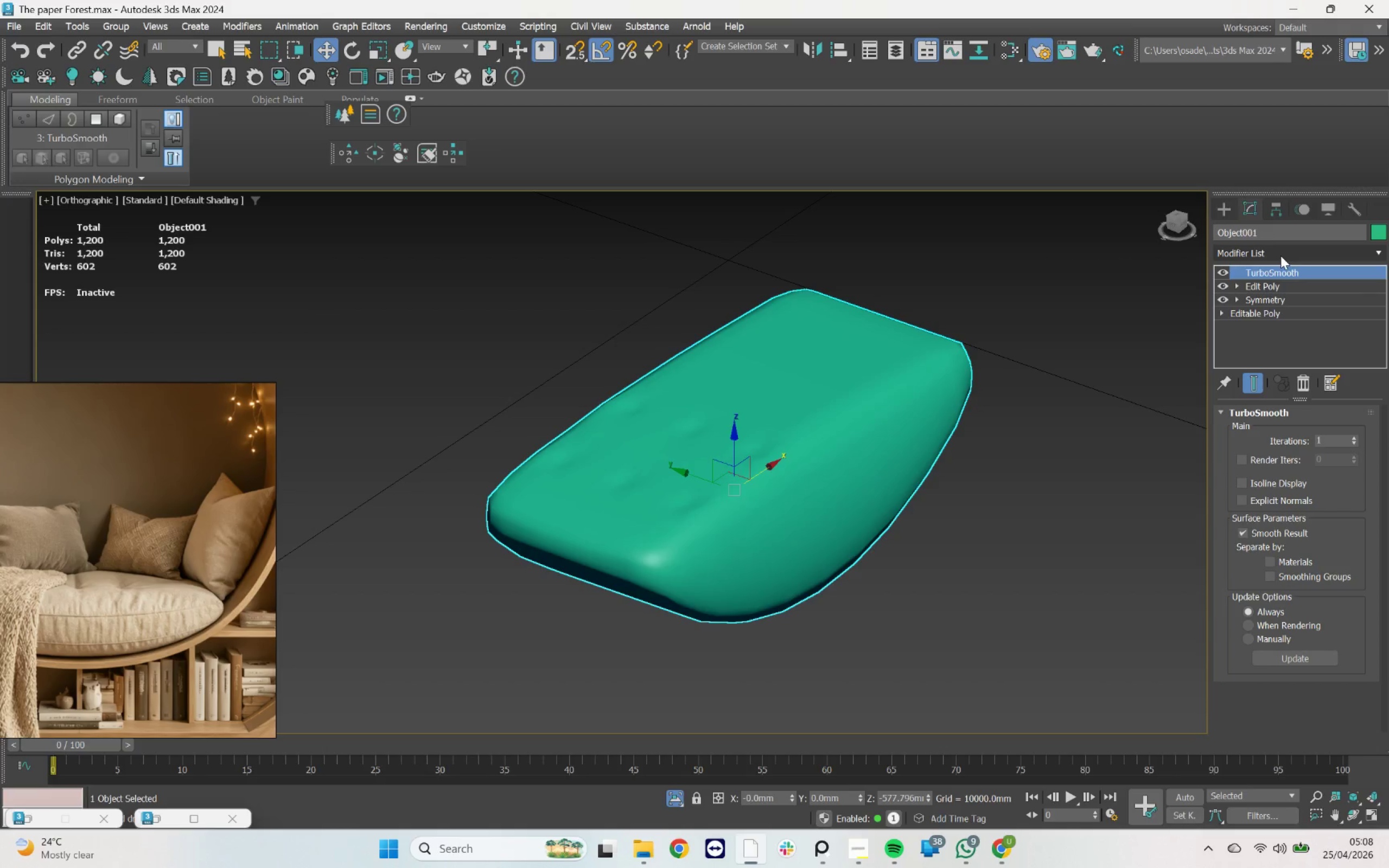 
left_click([1280, 252])
 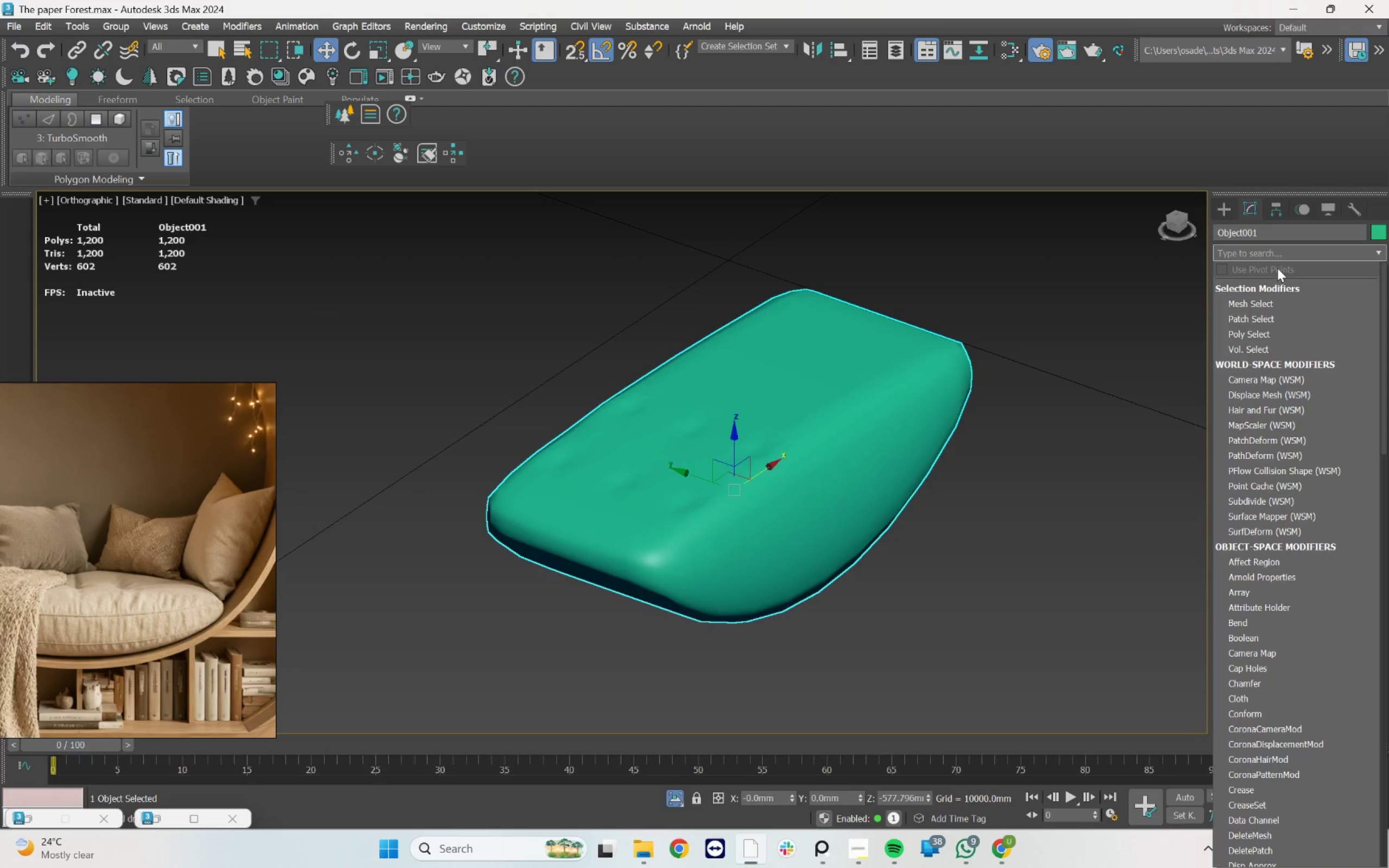 
type(re)
 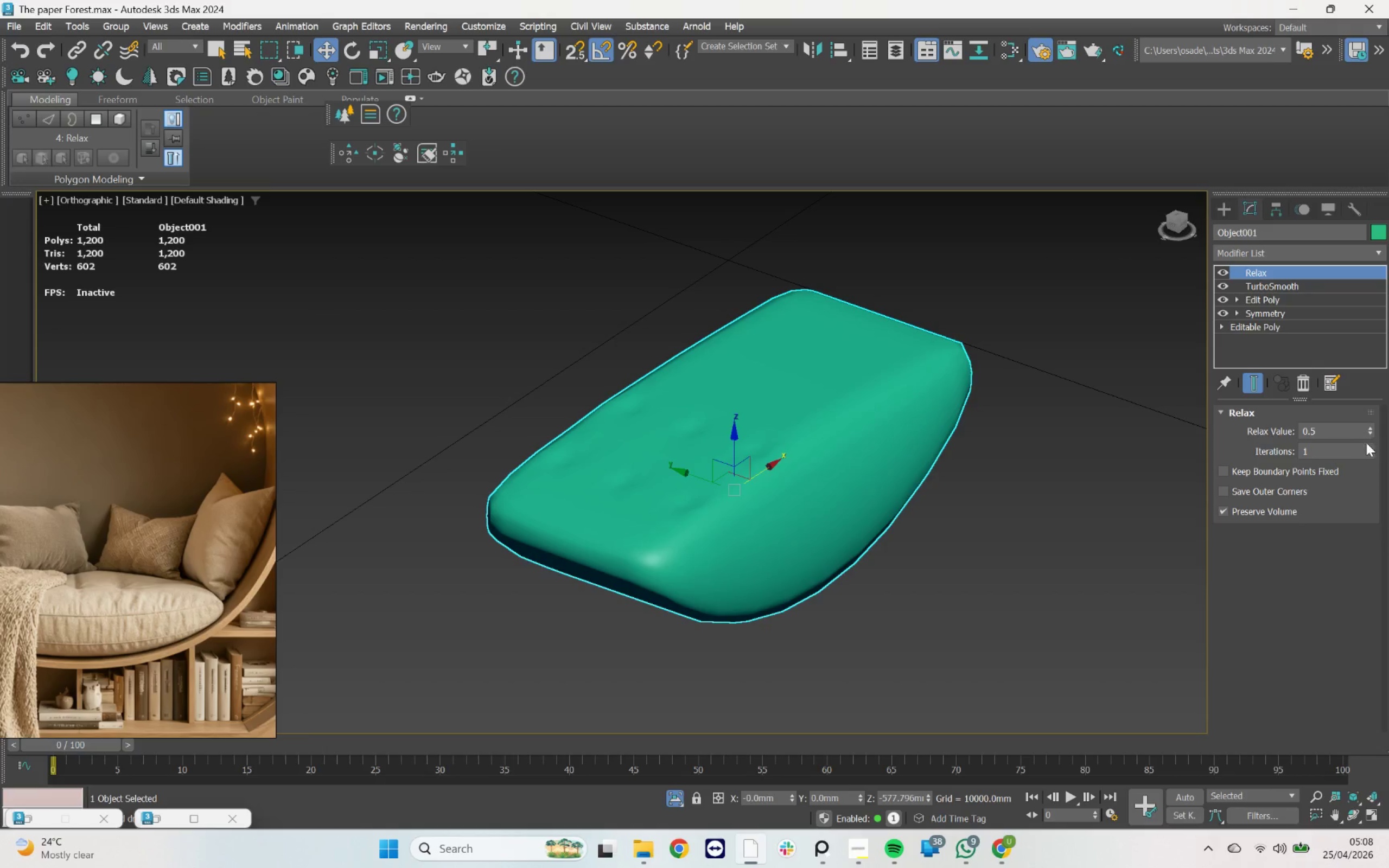 
left_click_drag(start_coordinate=[1371, 445], to_coordinate=[1366, 386])
 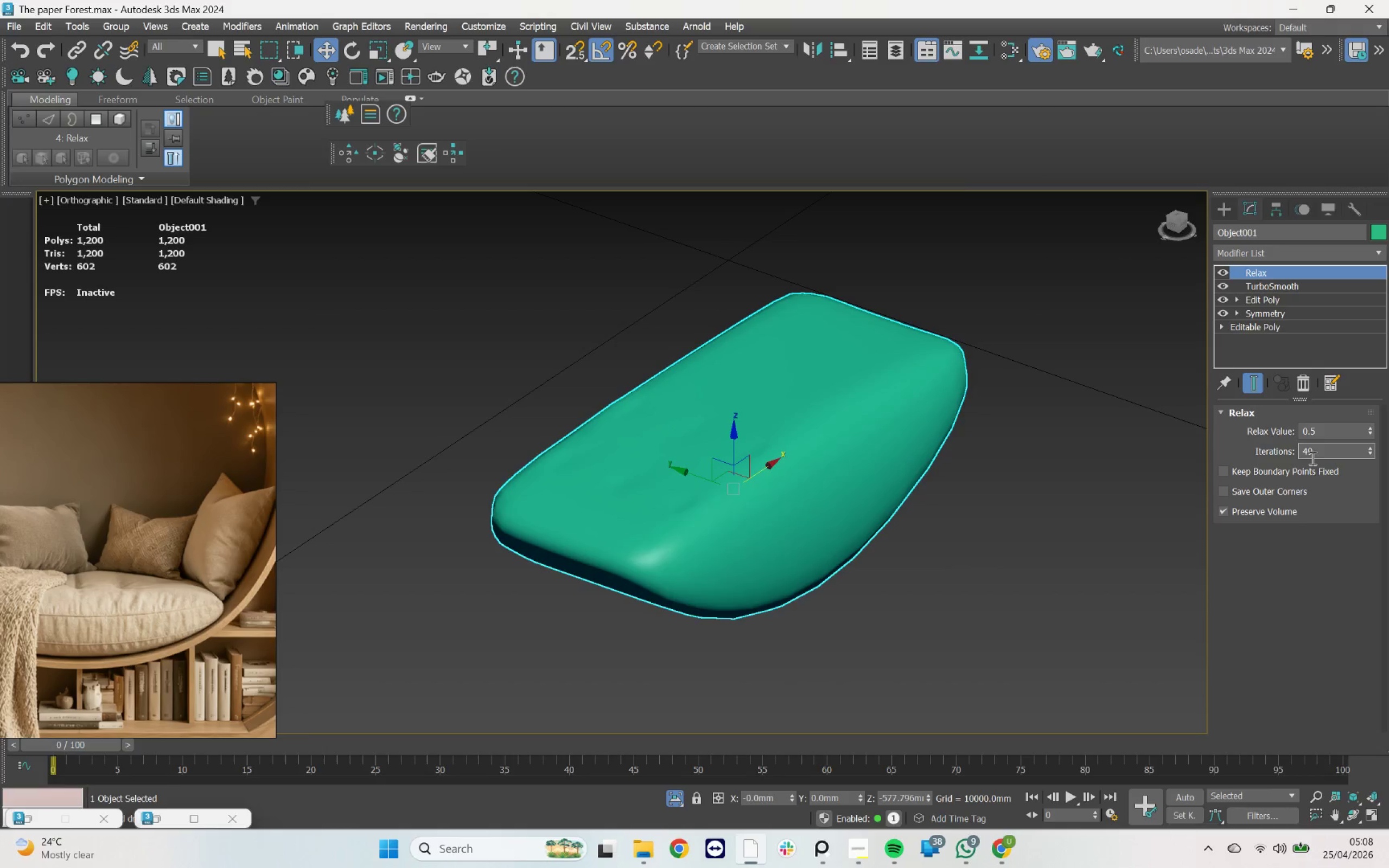 
left_click_drag(start_coordinate=[1320, 452], to_coordinate=[1209, 449])
 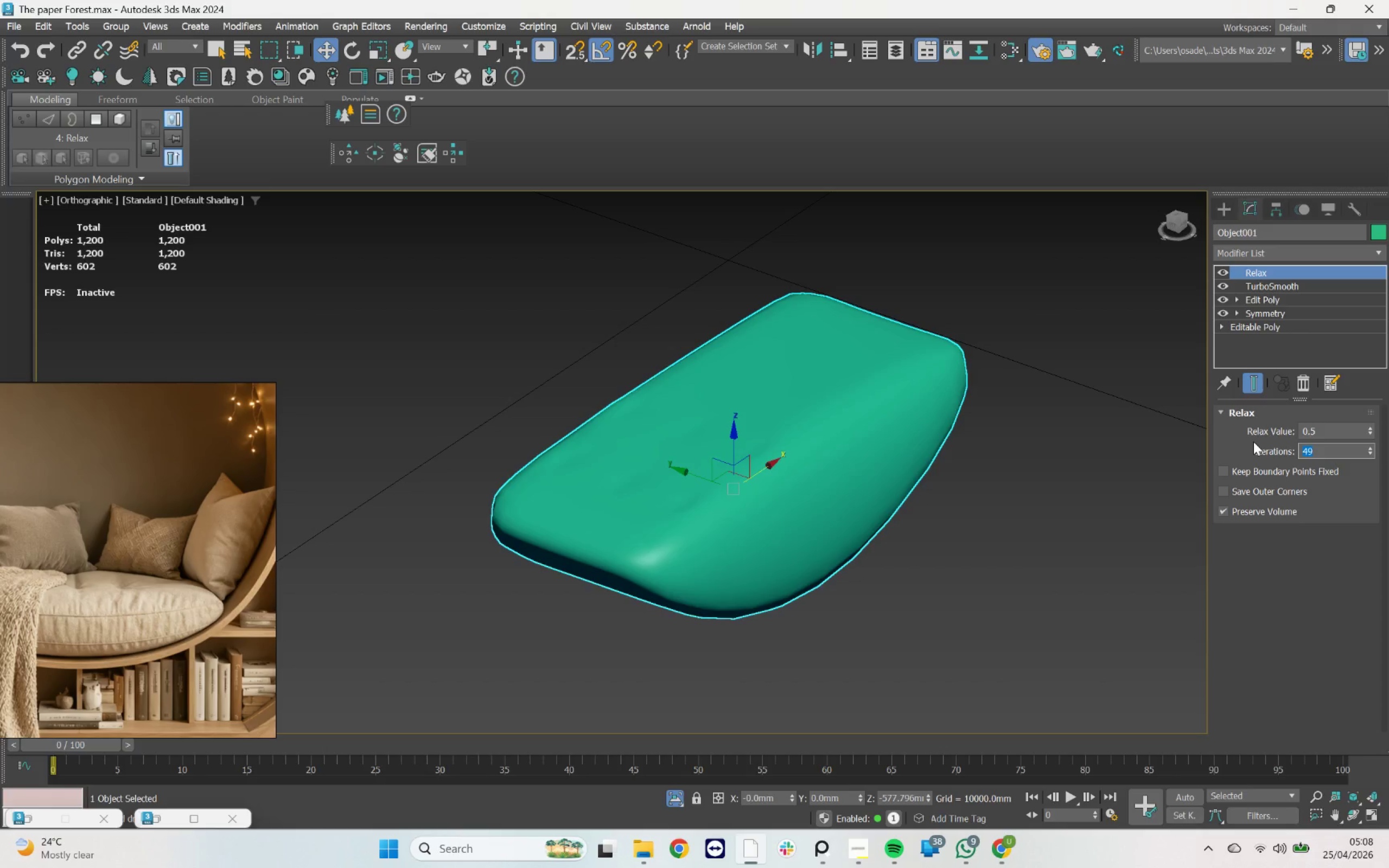 
type(50)
 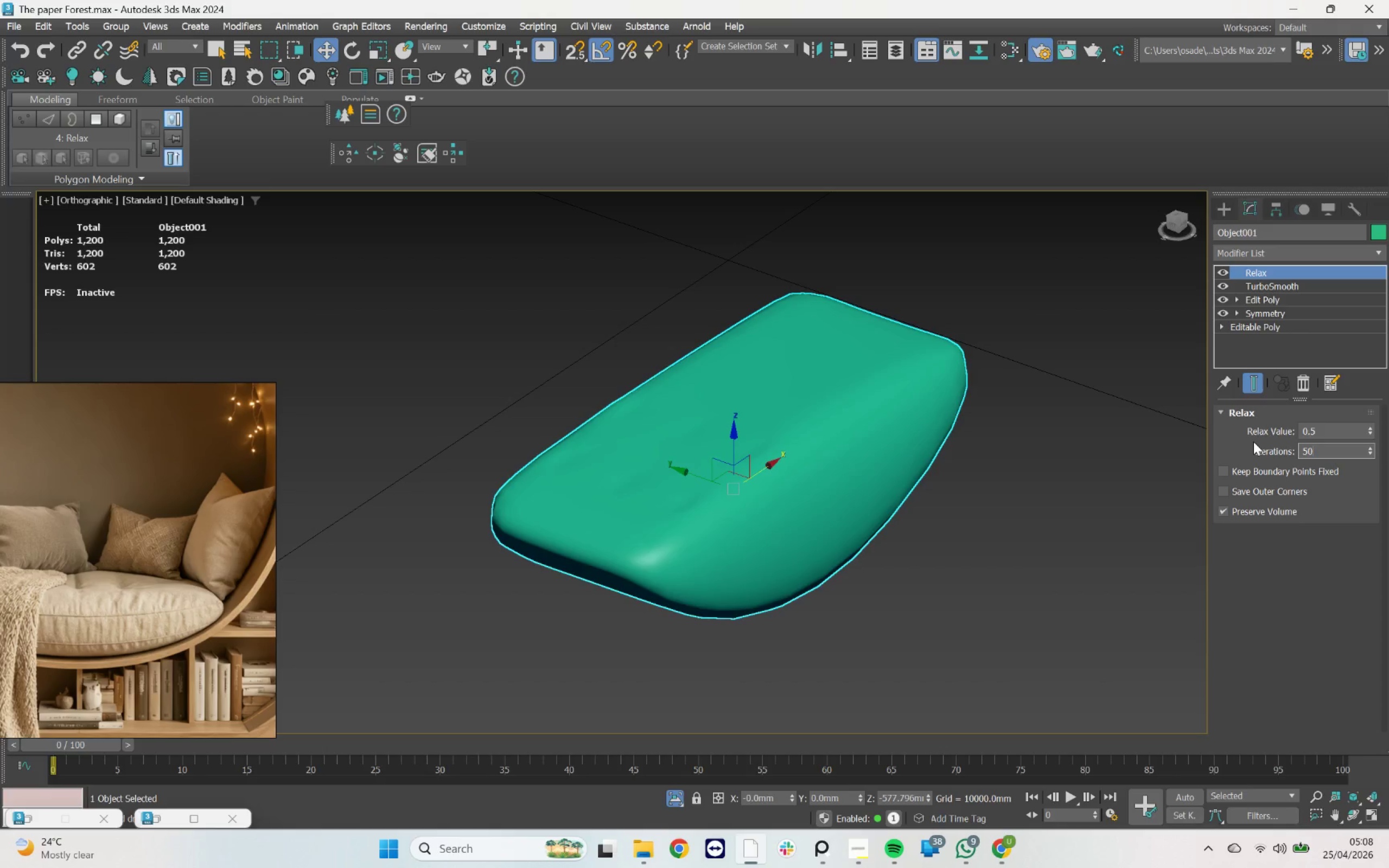 
key(Enter)
 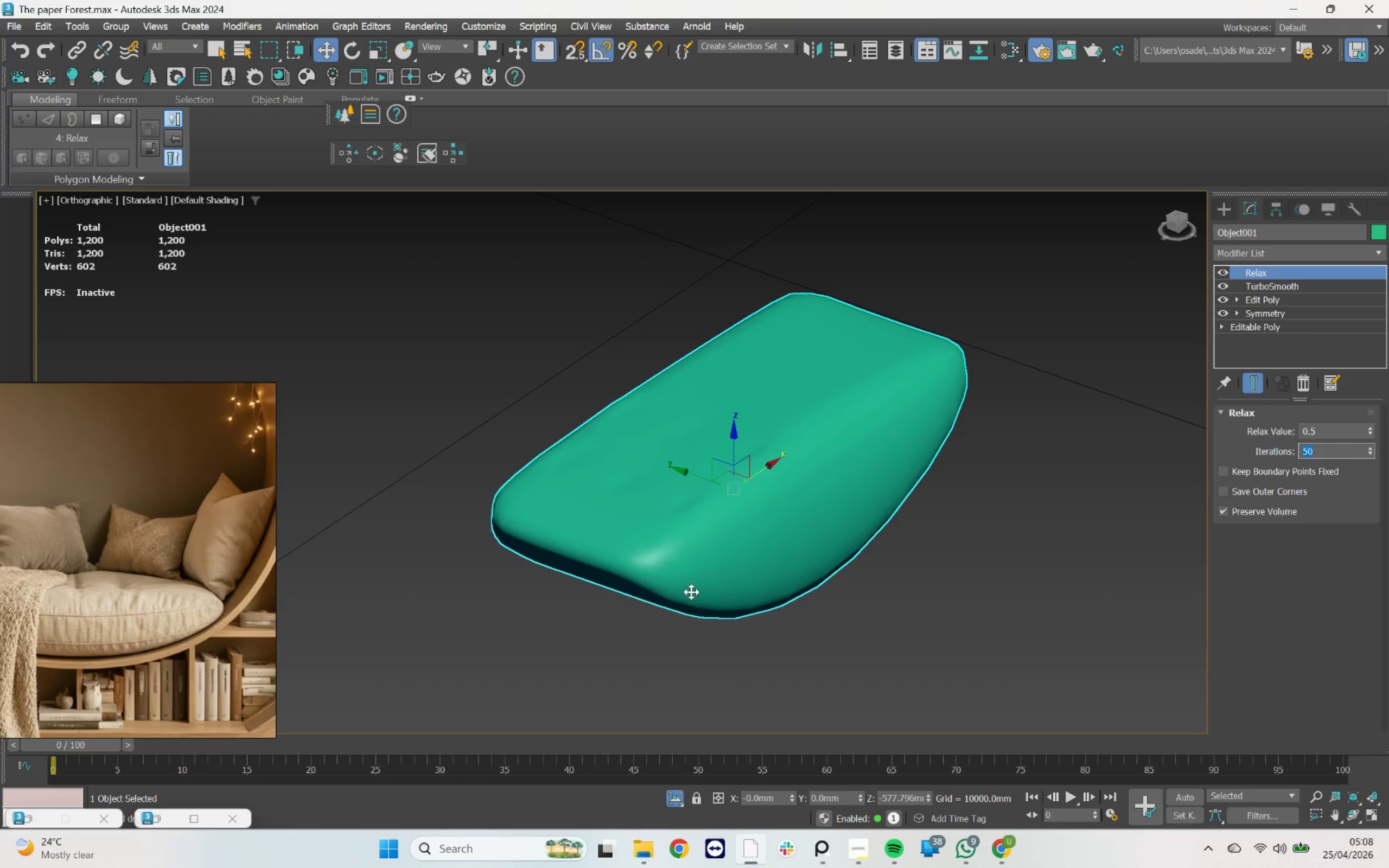 
hold_key(key=AltLeft, duration=1.7)
 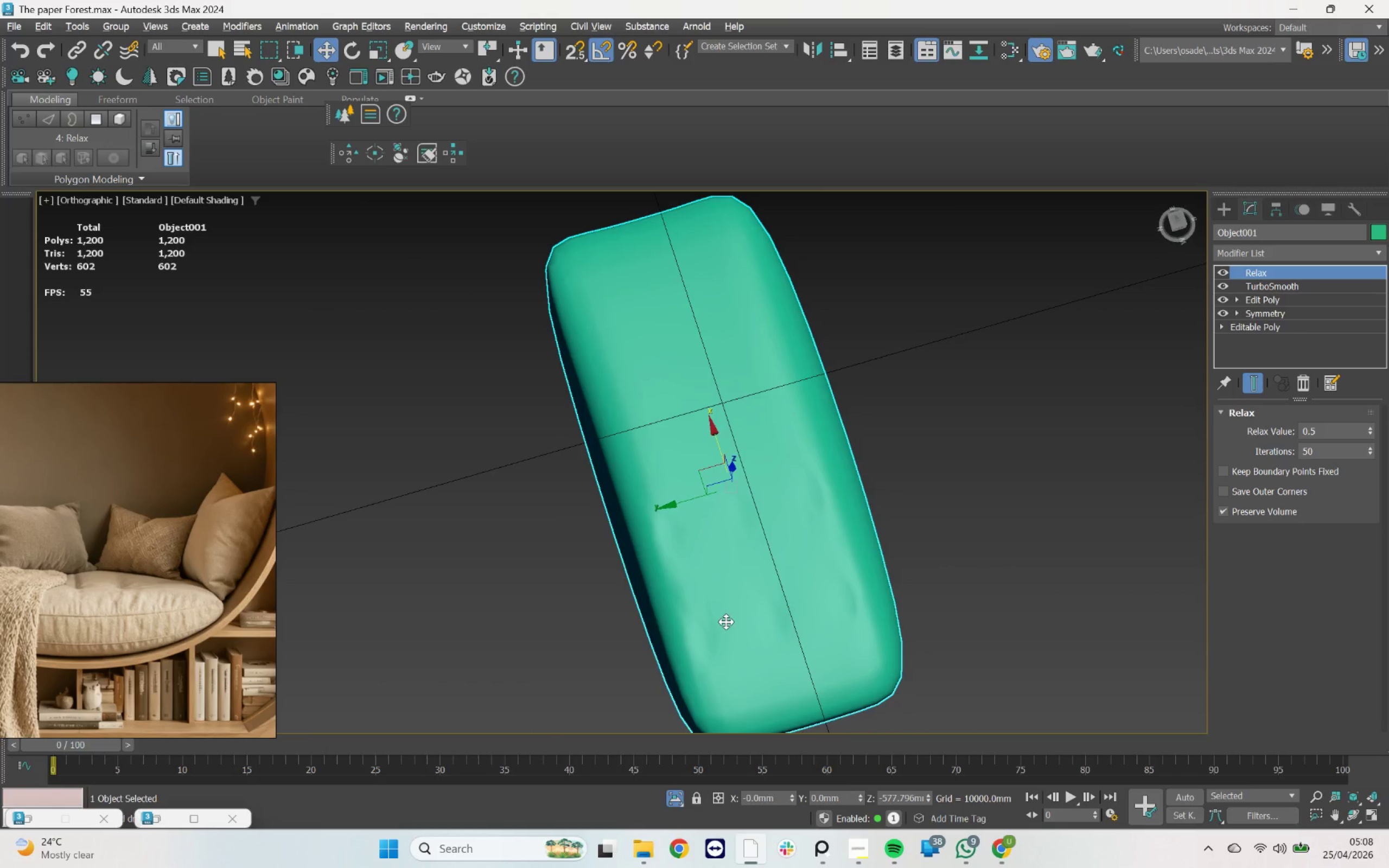 
key(F4)
 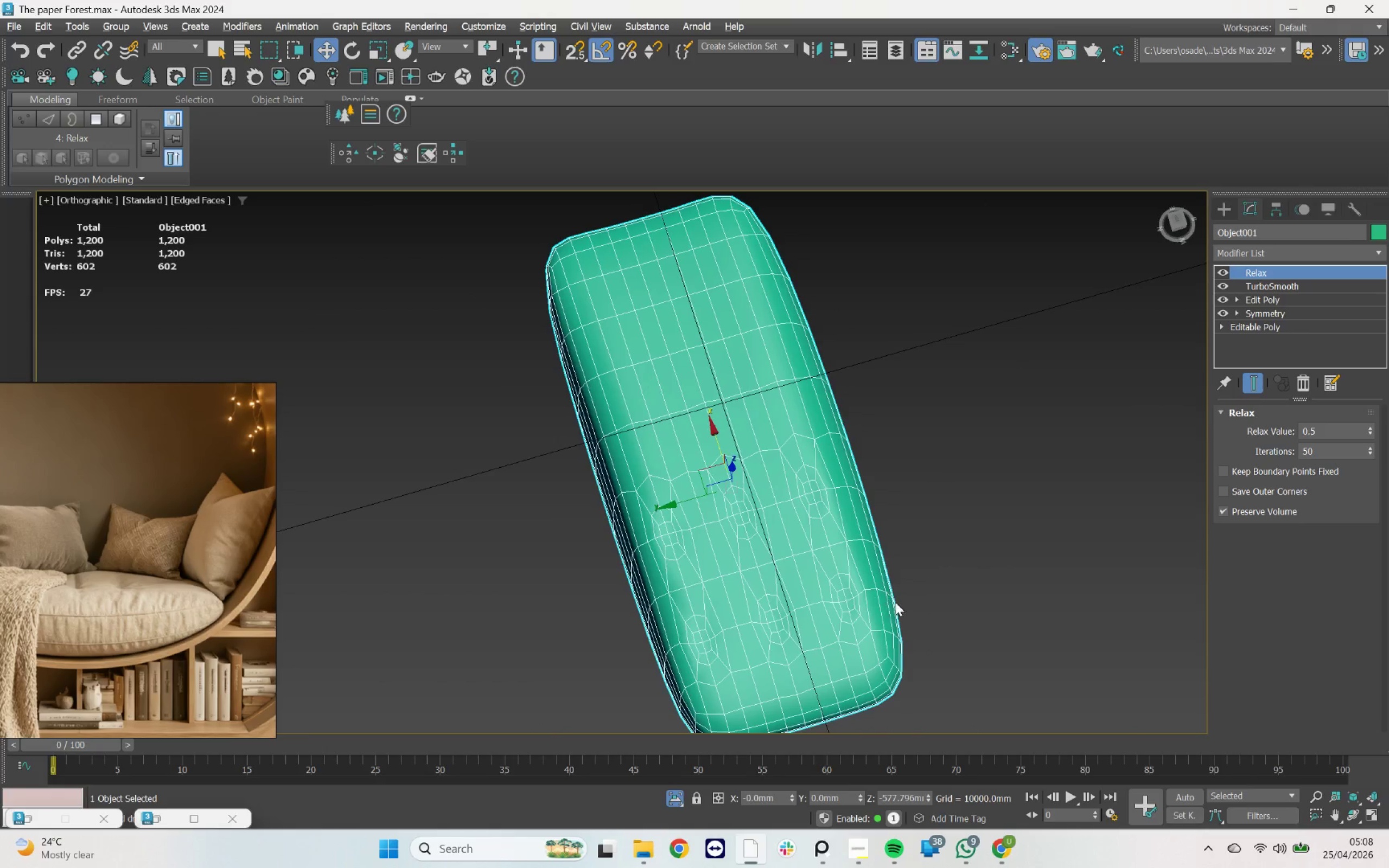 
hold_key(key=AltLeft, duration=2.1)
 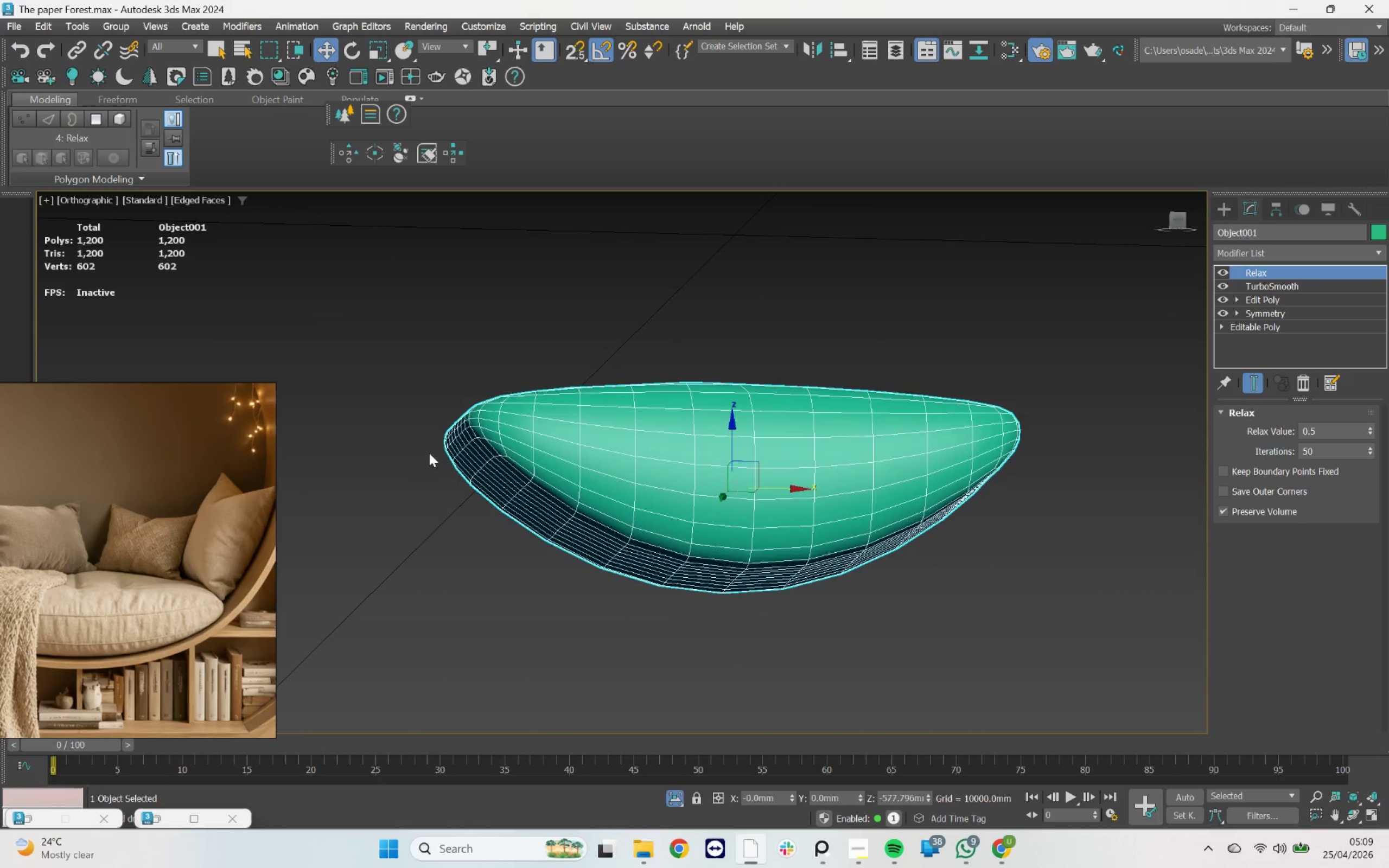 
scroll: coordinate [140, 621], scroll_direction: up, amount: 6.0
 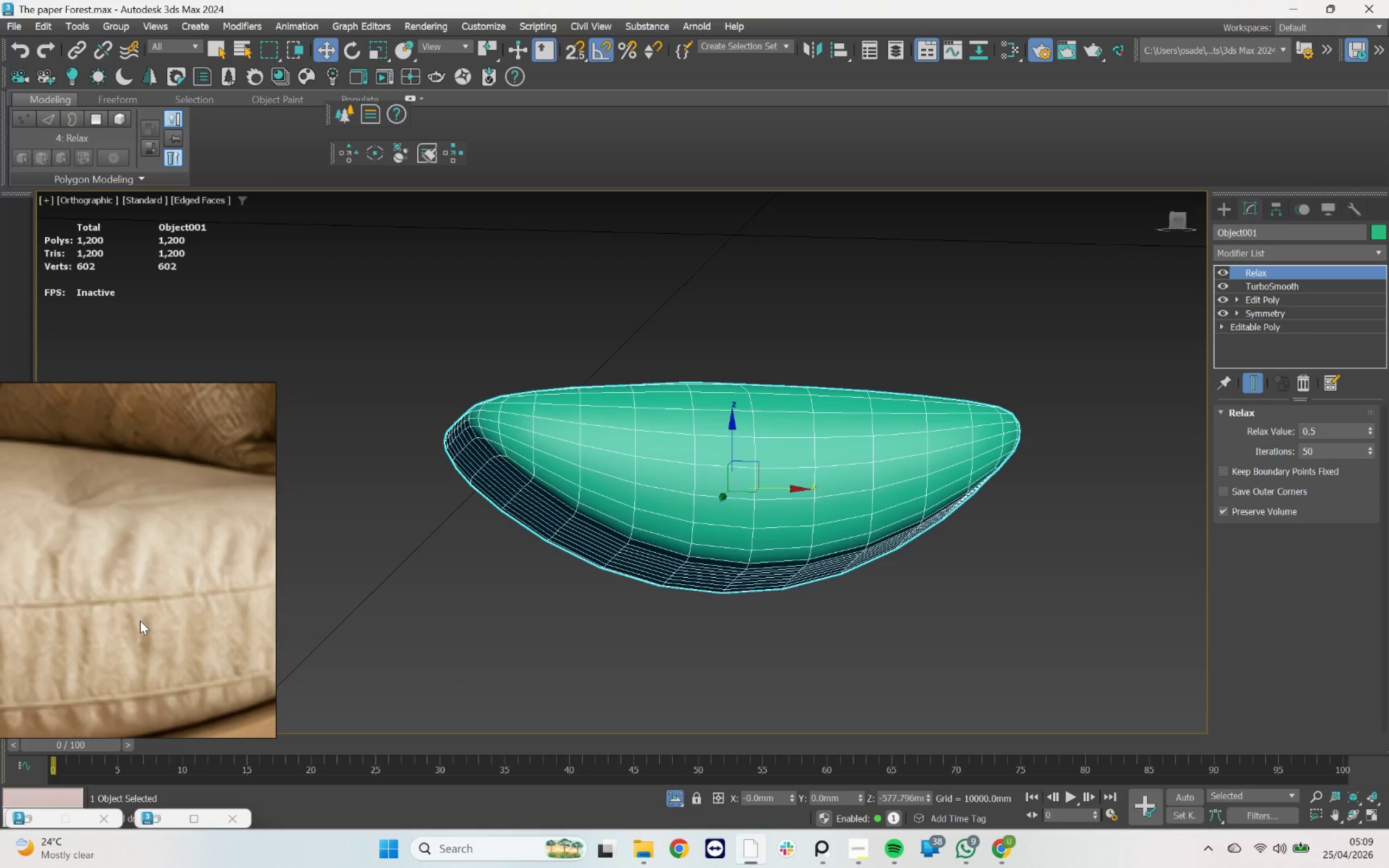 
hold_key(key=AltLeft, duration=1.52)
 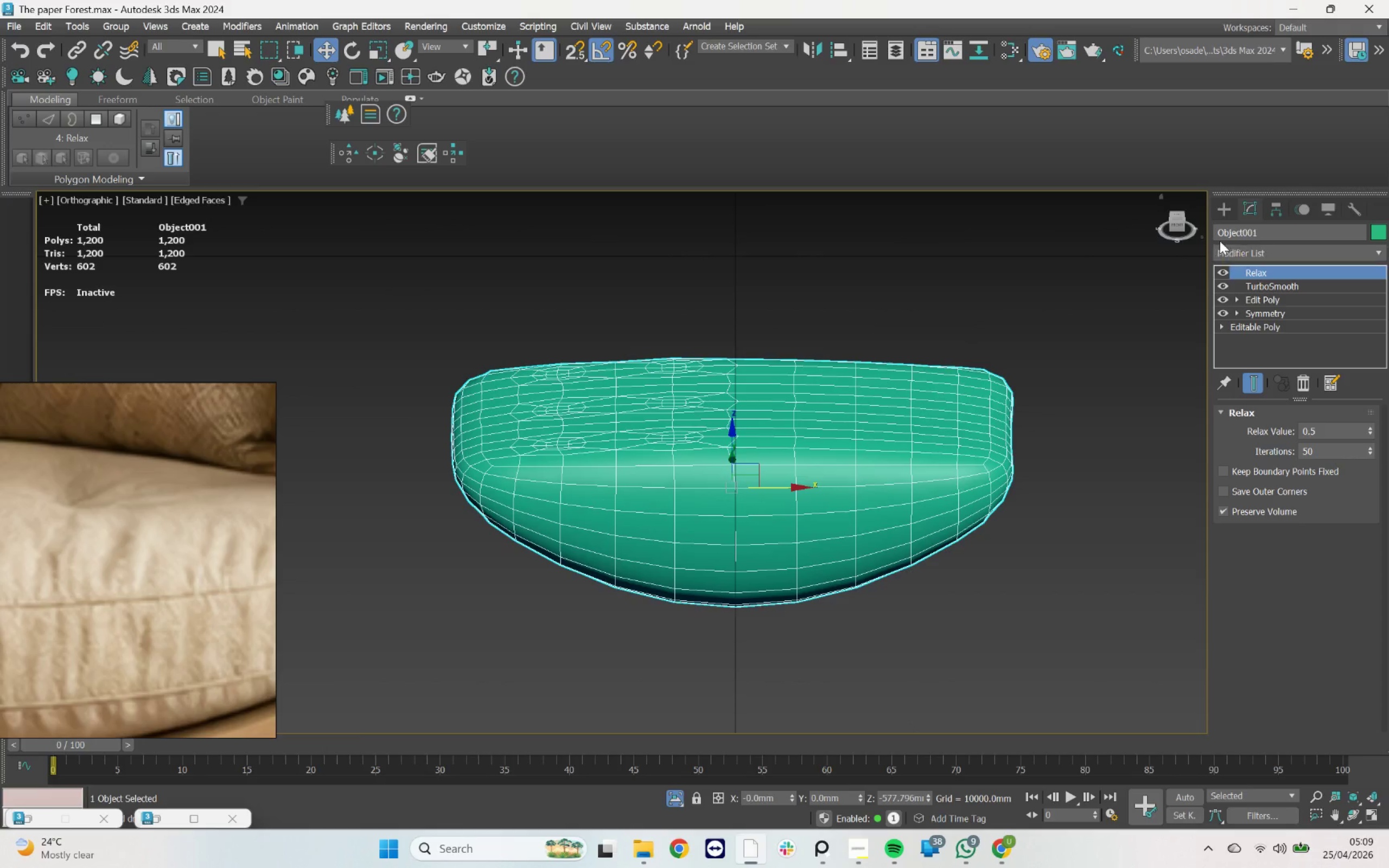 
left_click([1238, 247])
 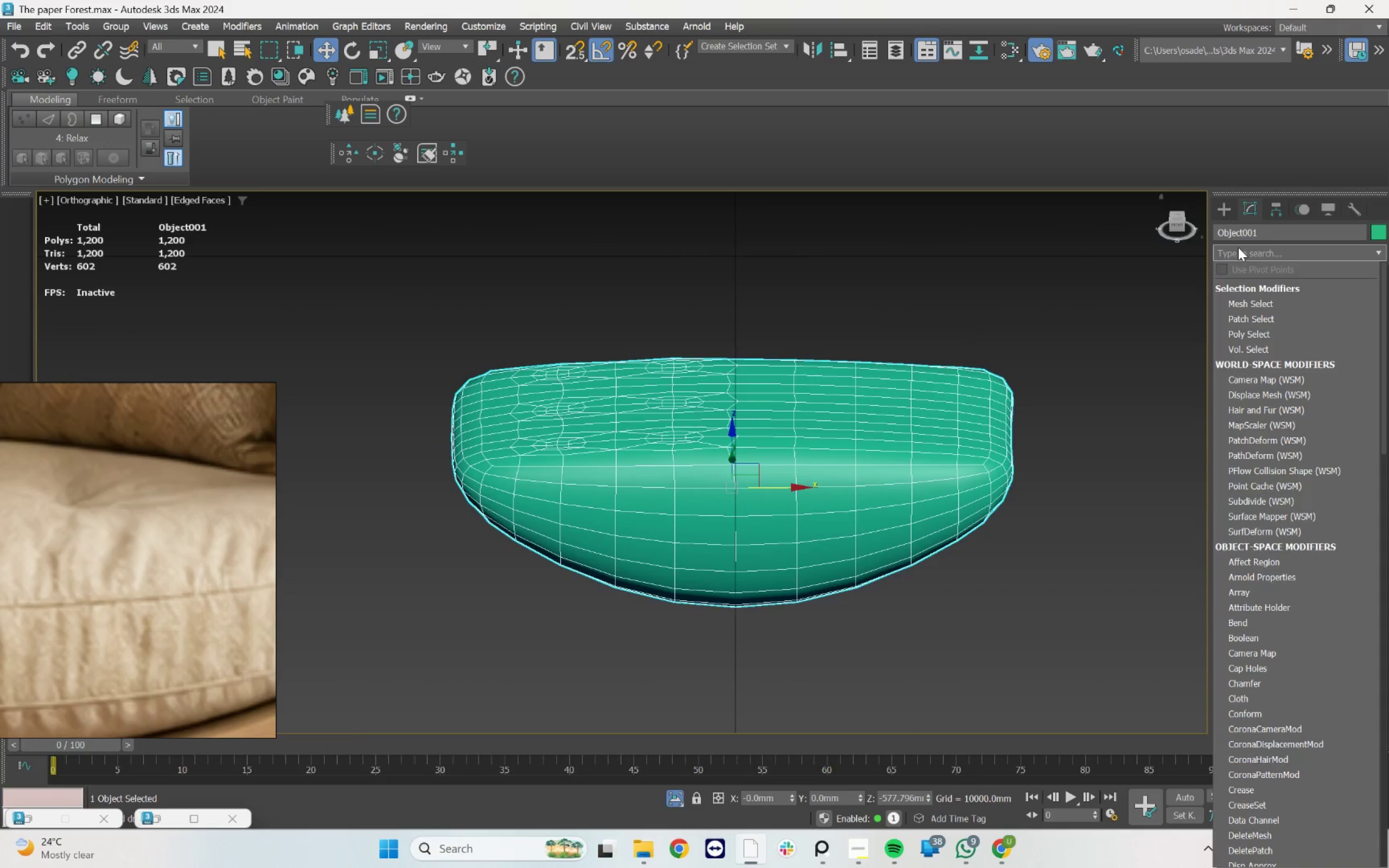 
type(ed)
 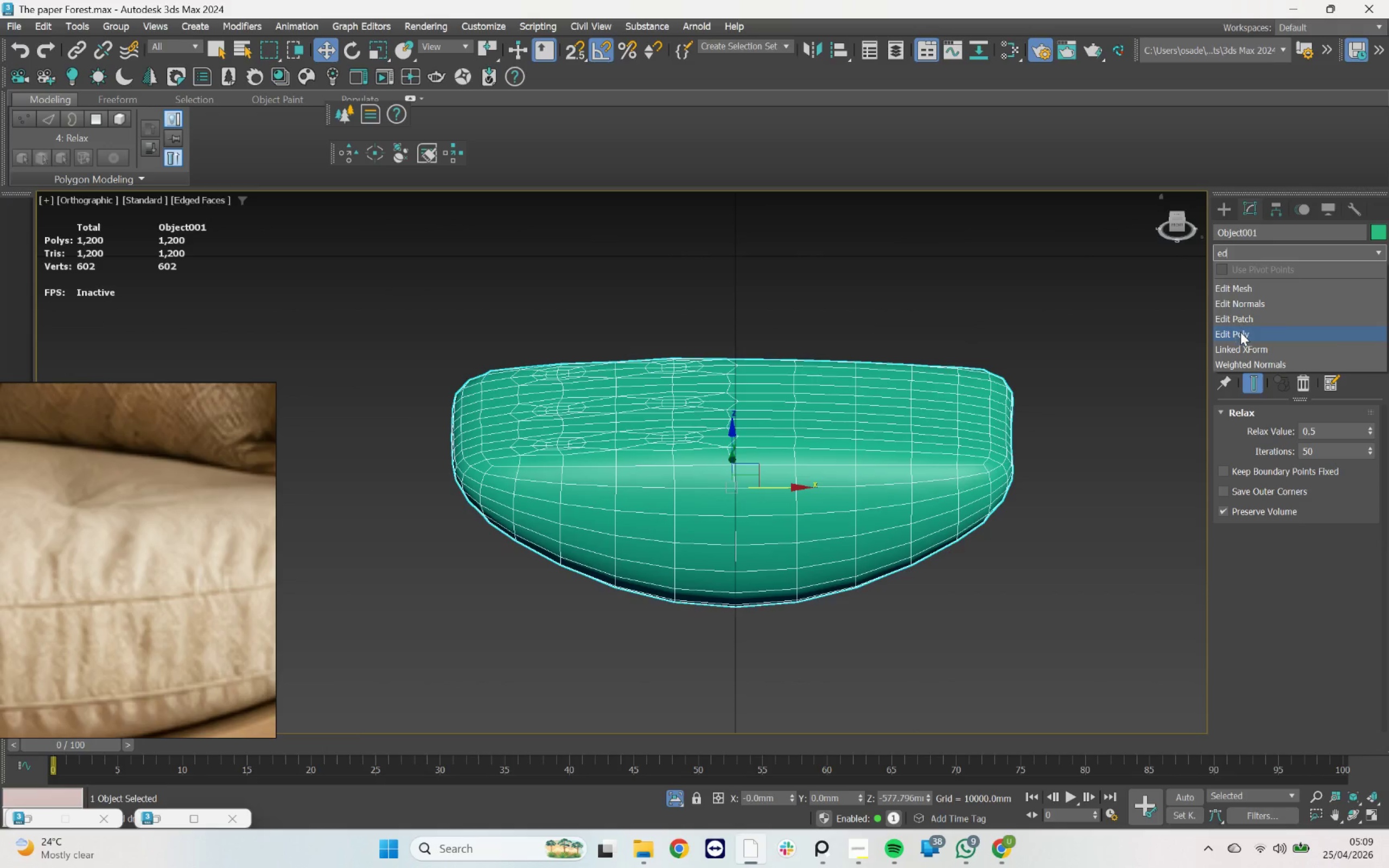 
left_click([1241, 333])
 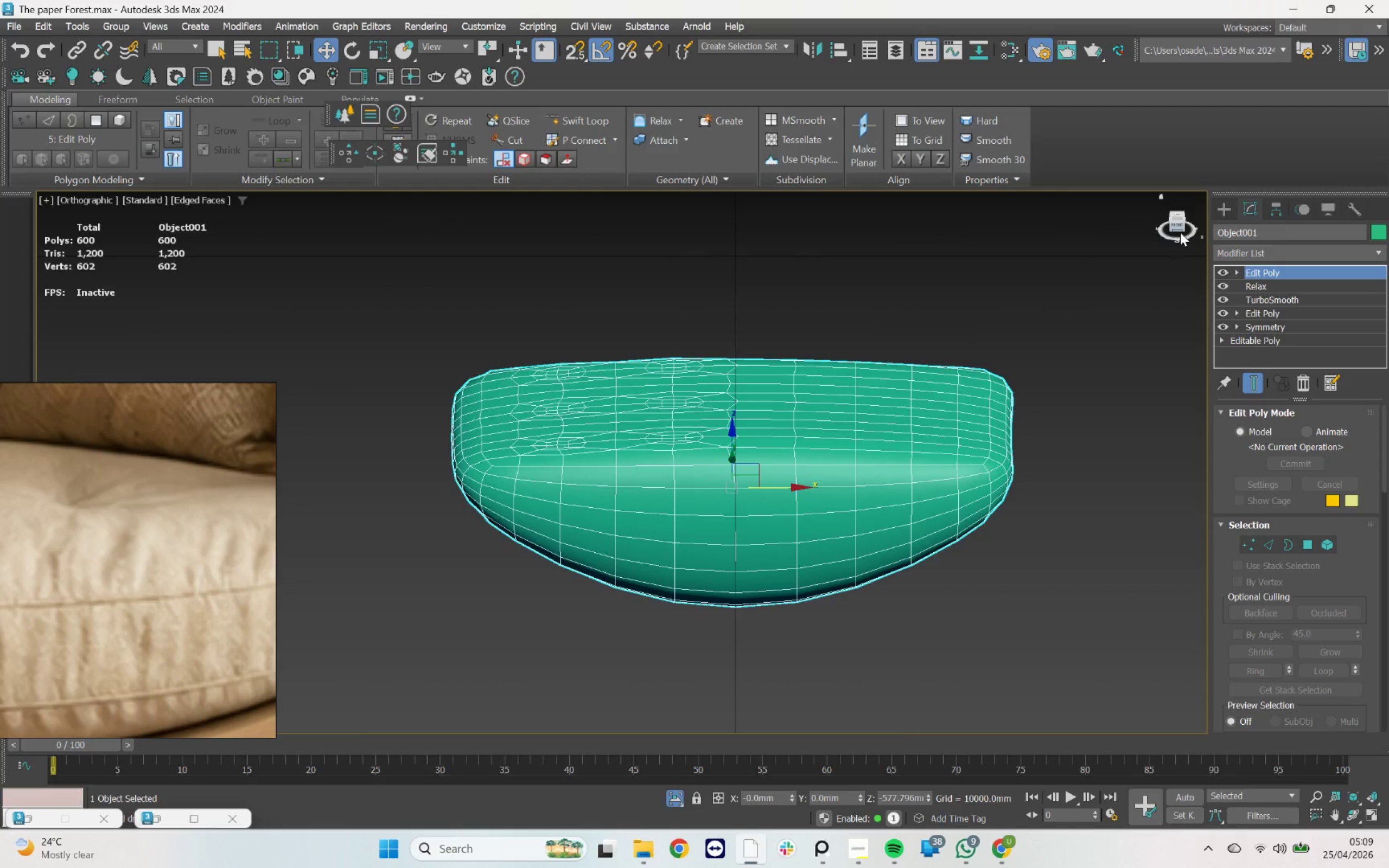 
left_click([1180, 229])
 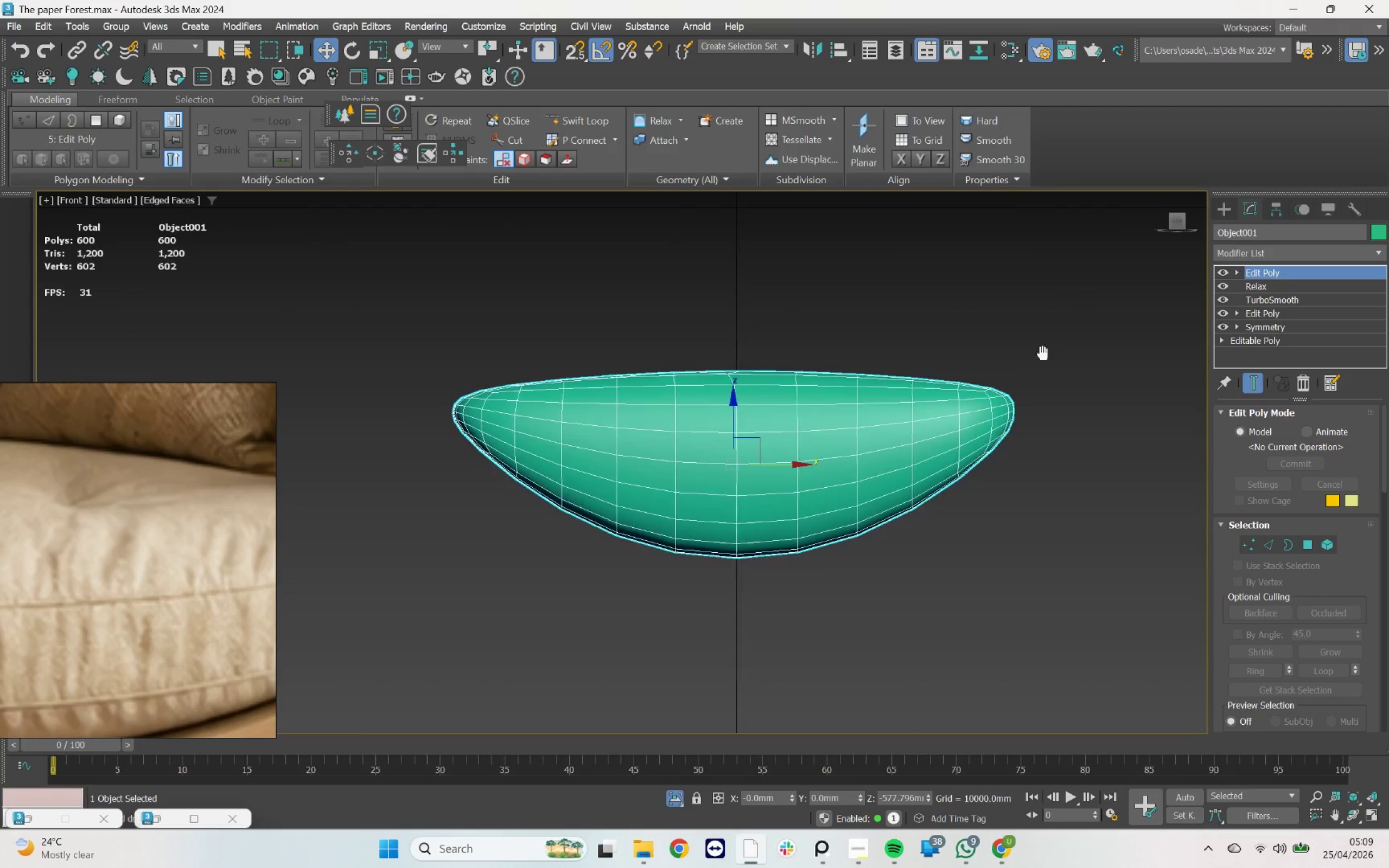 
scroll: coordinate [855, 425], scroll_direction: up, amount: 1.0
 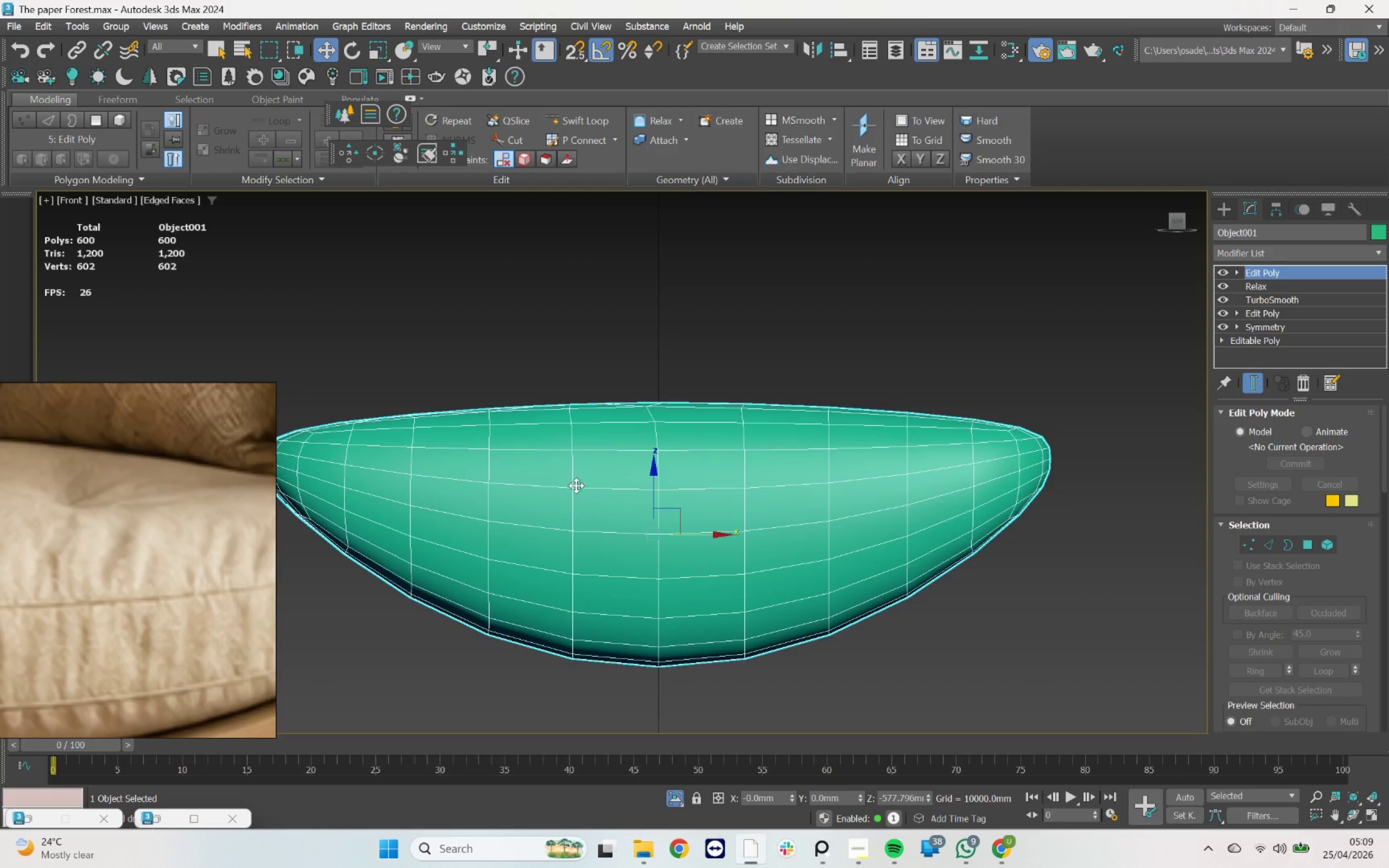 
scroll: coordinate [708, 559], scroll_direction: down, amount: 6.0
 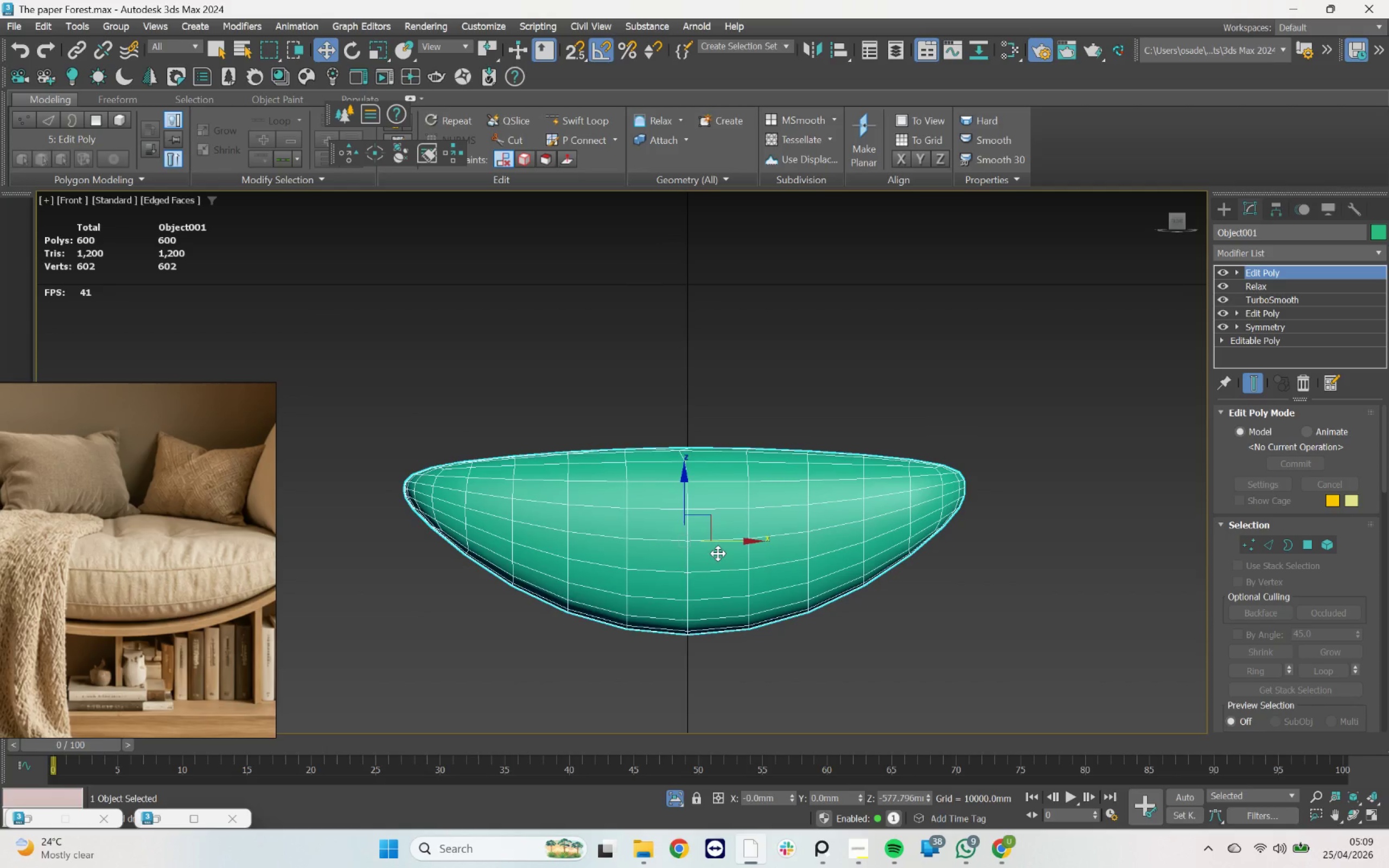 
key(F4)
 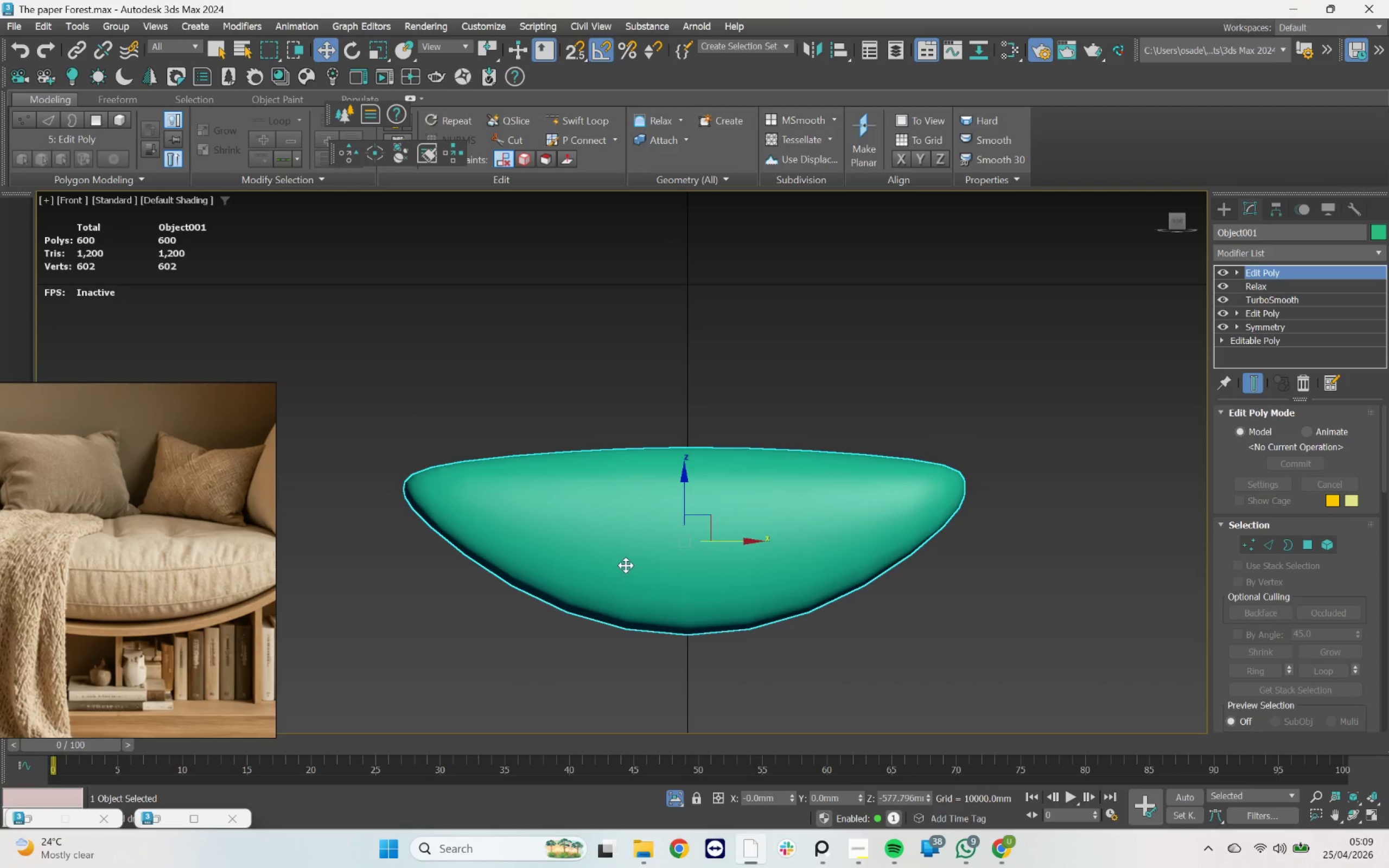 
key(F4)
 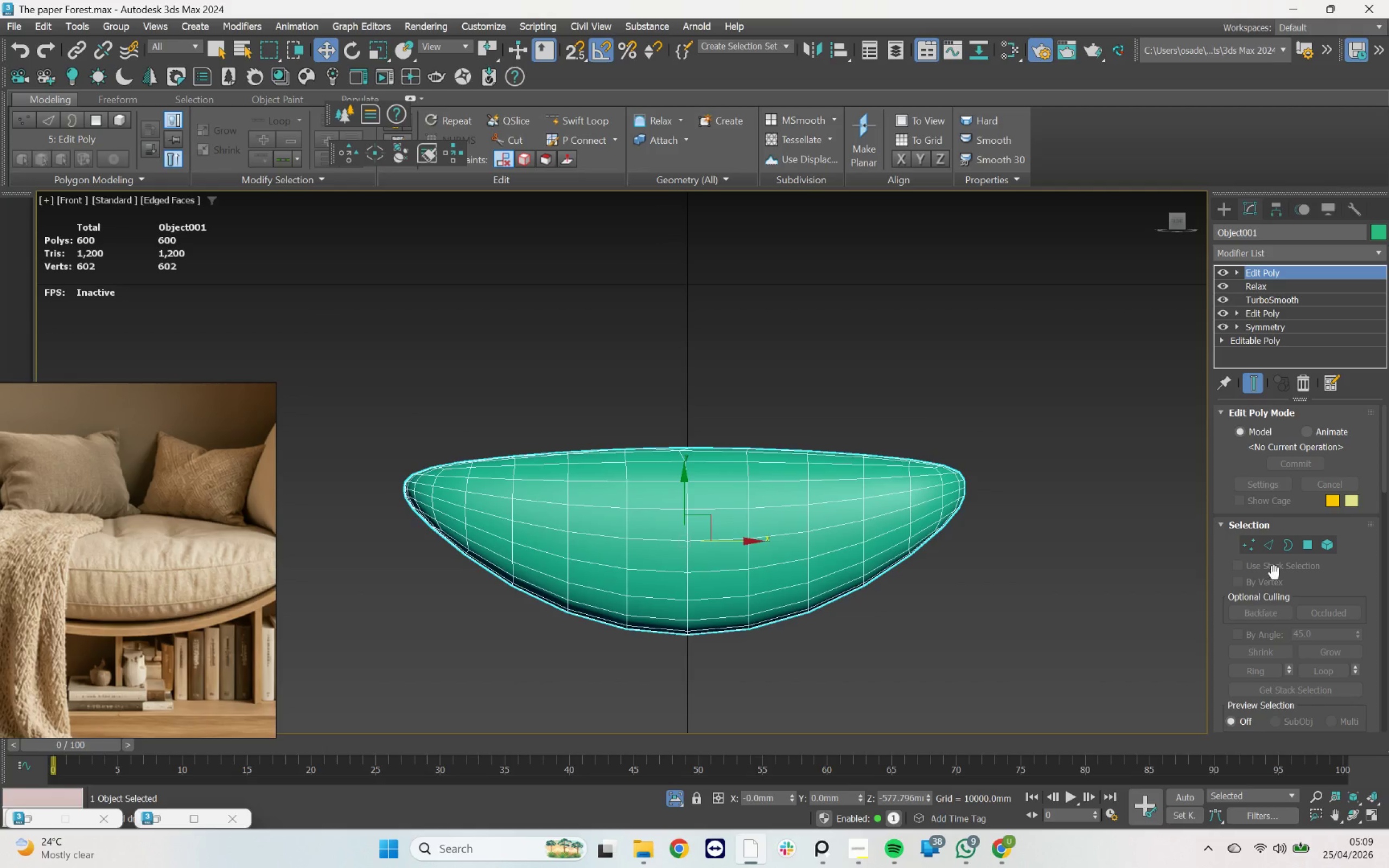 
mouse_move([1269, 546])
 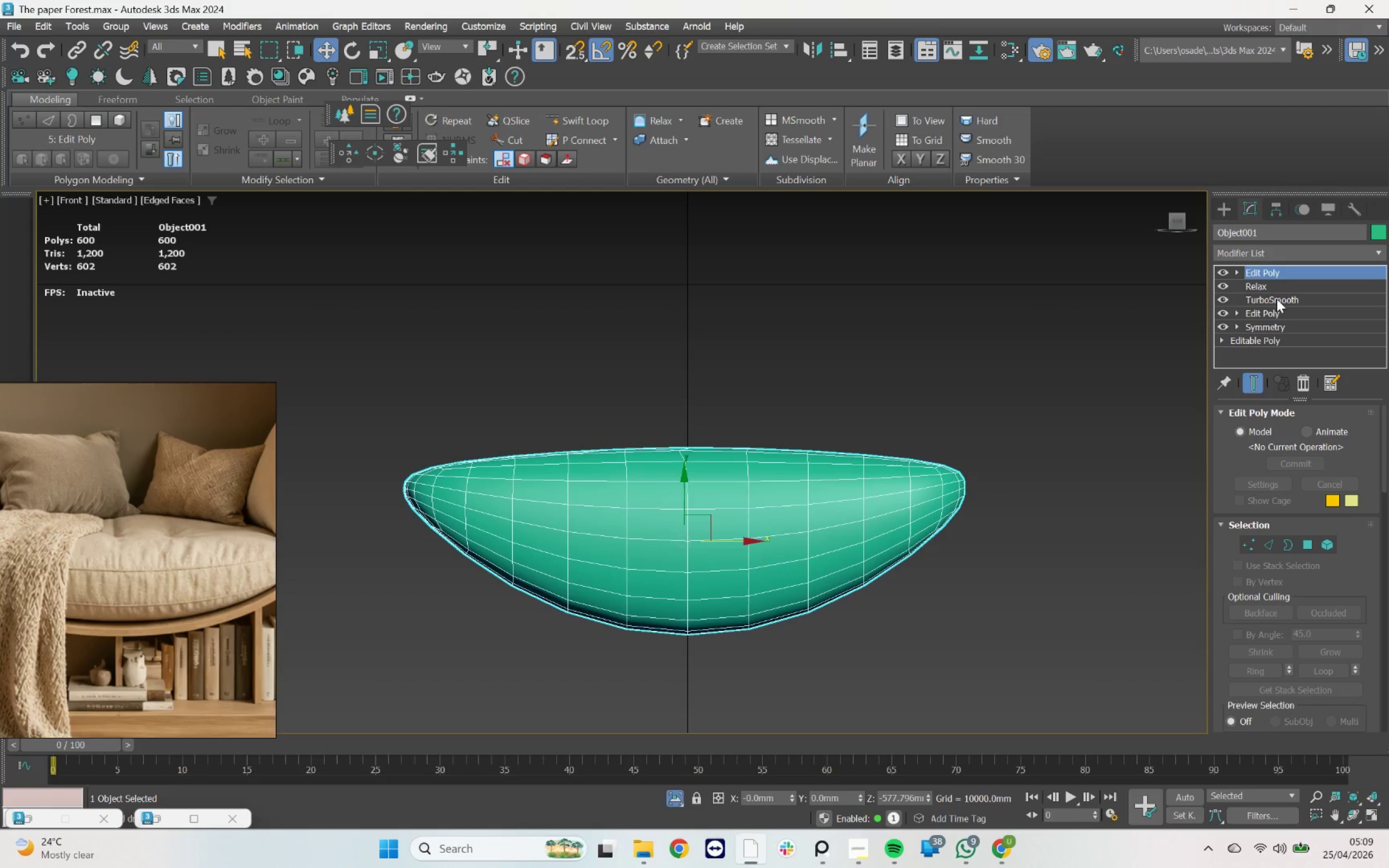 
left_click([1277, 299])
 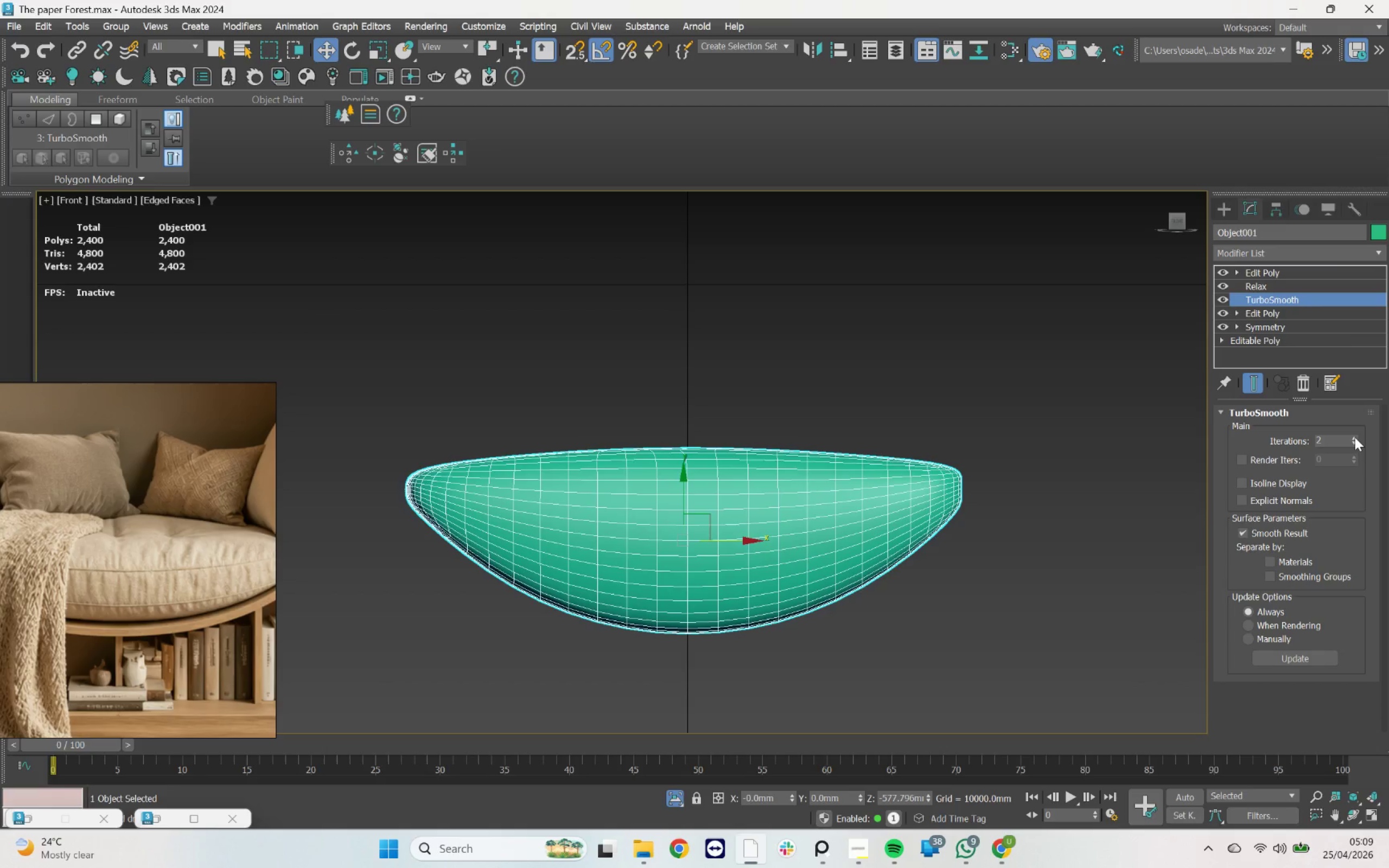 
wait(9.3)
 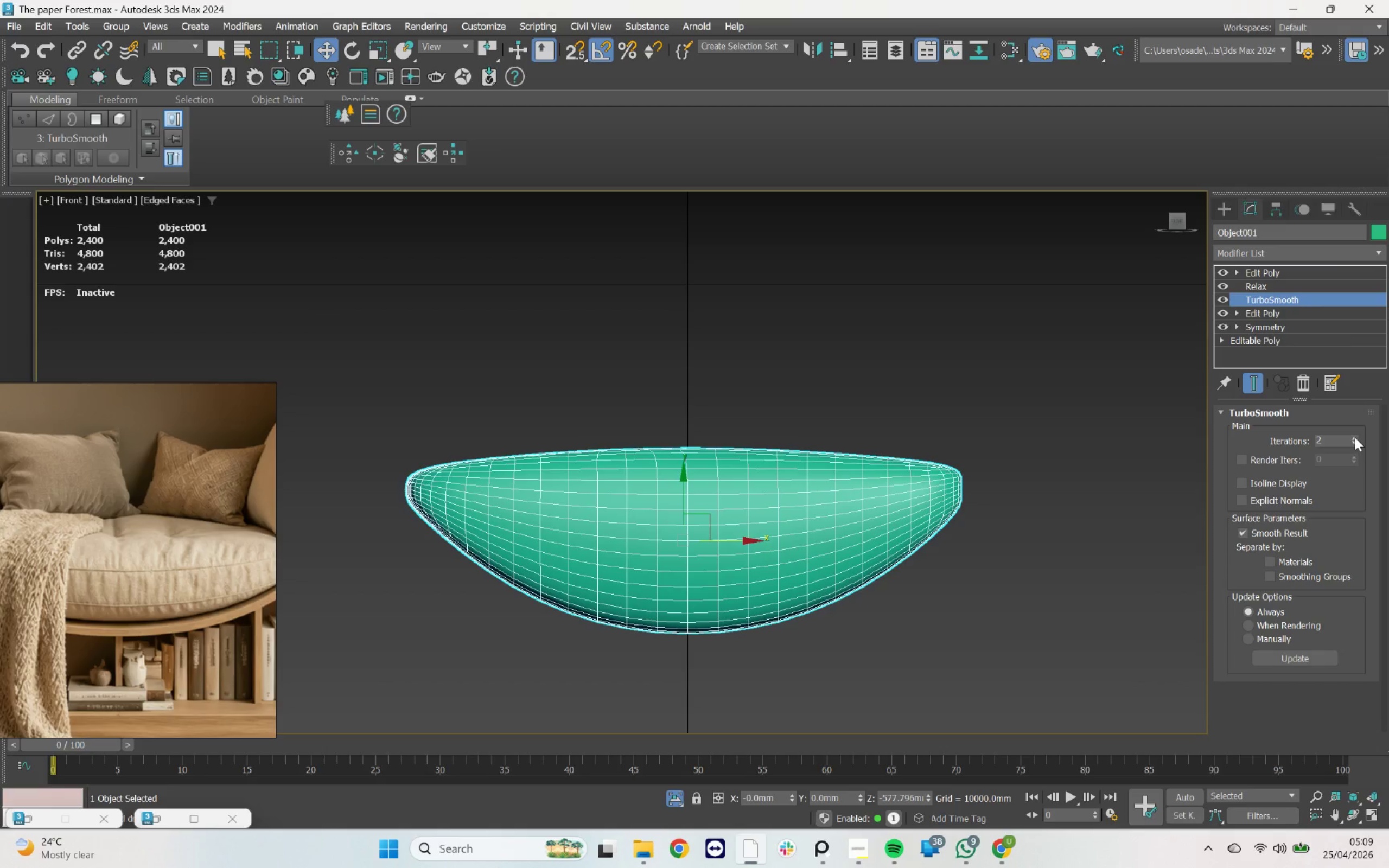 
left_click([1275, 290])
 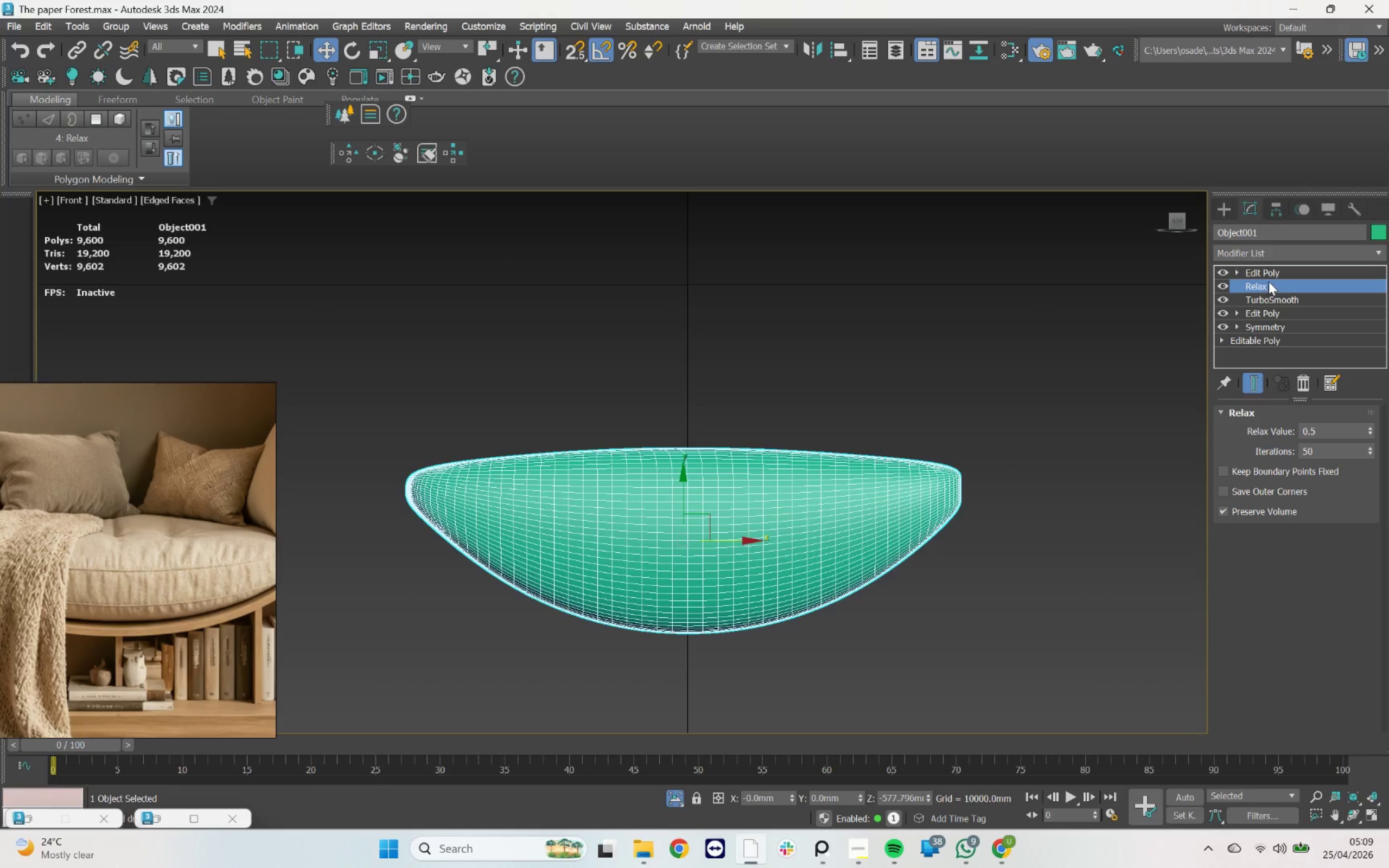 
left_click([1266, 270])
 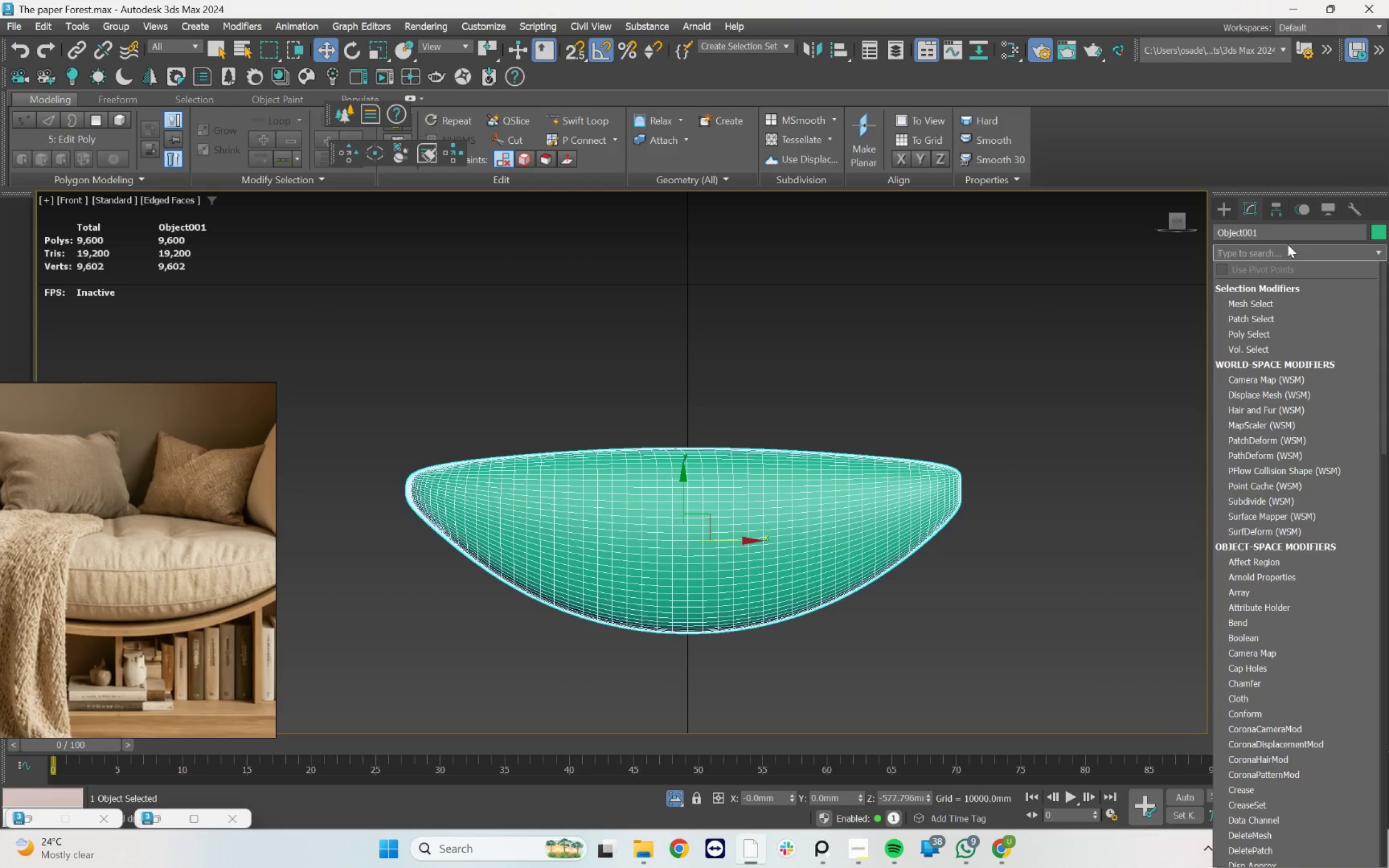 
type(sy)
 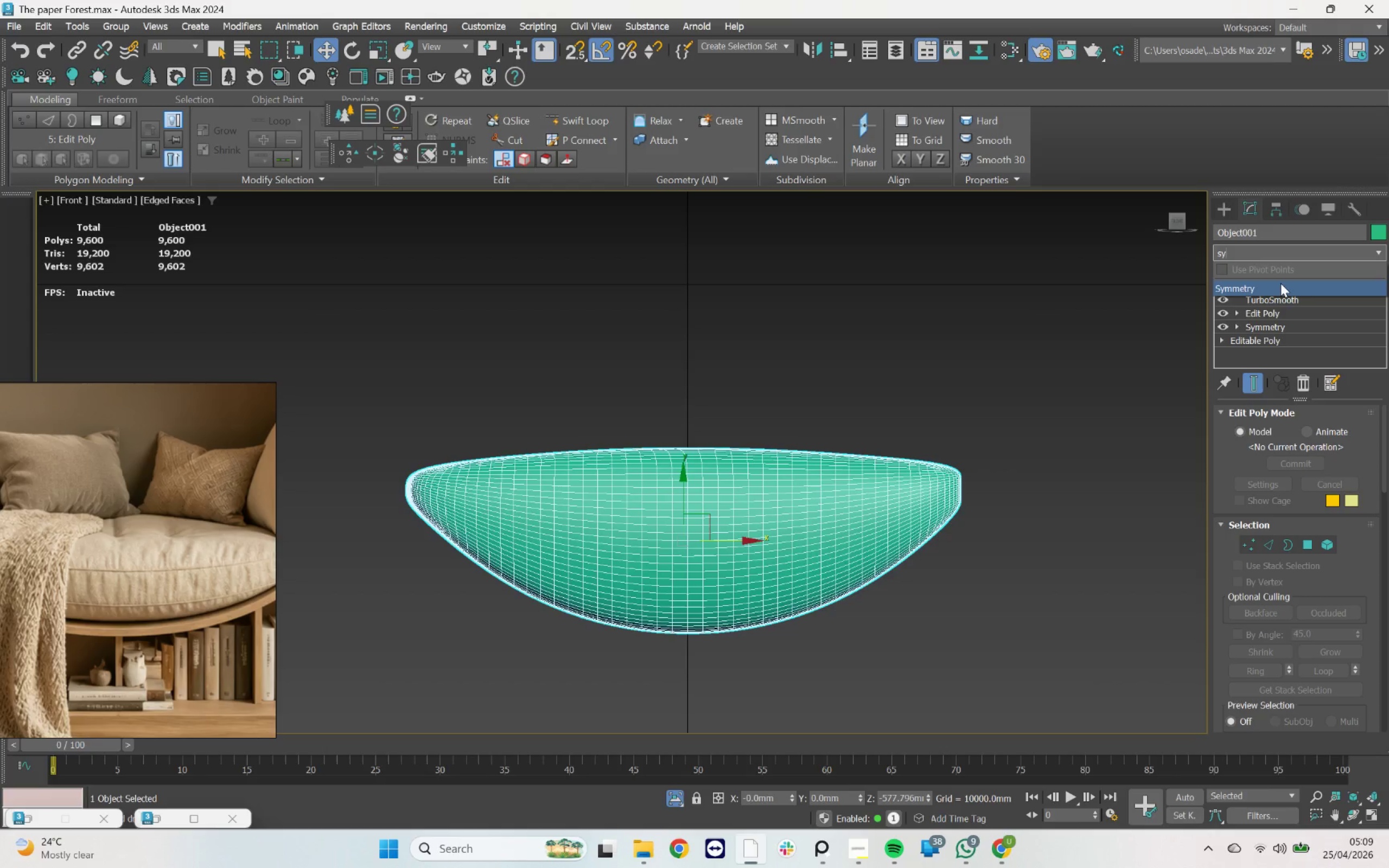 
left_click([1277, 283])
 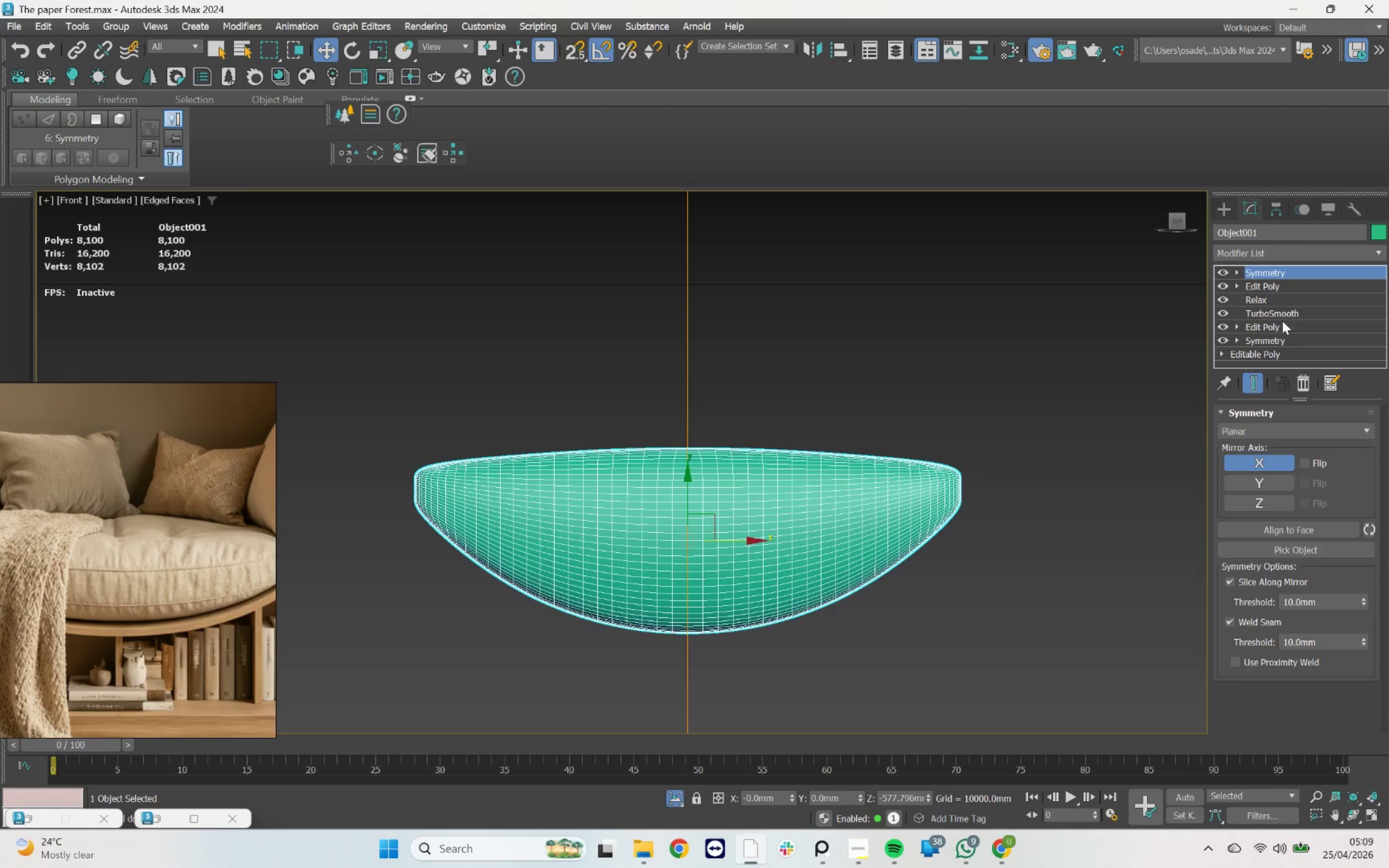 
left_click([1280, 312])
 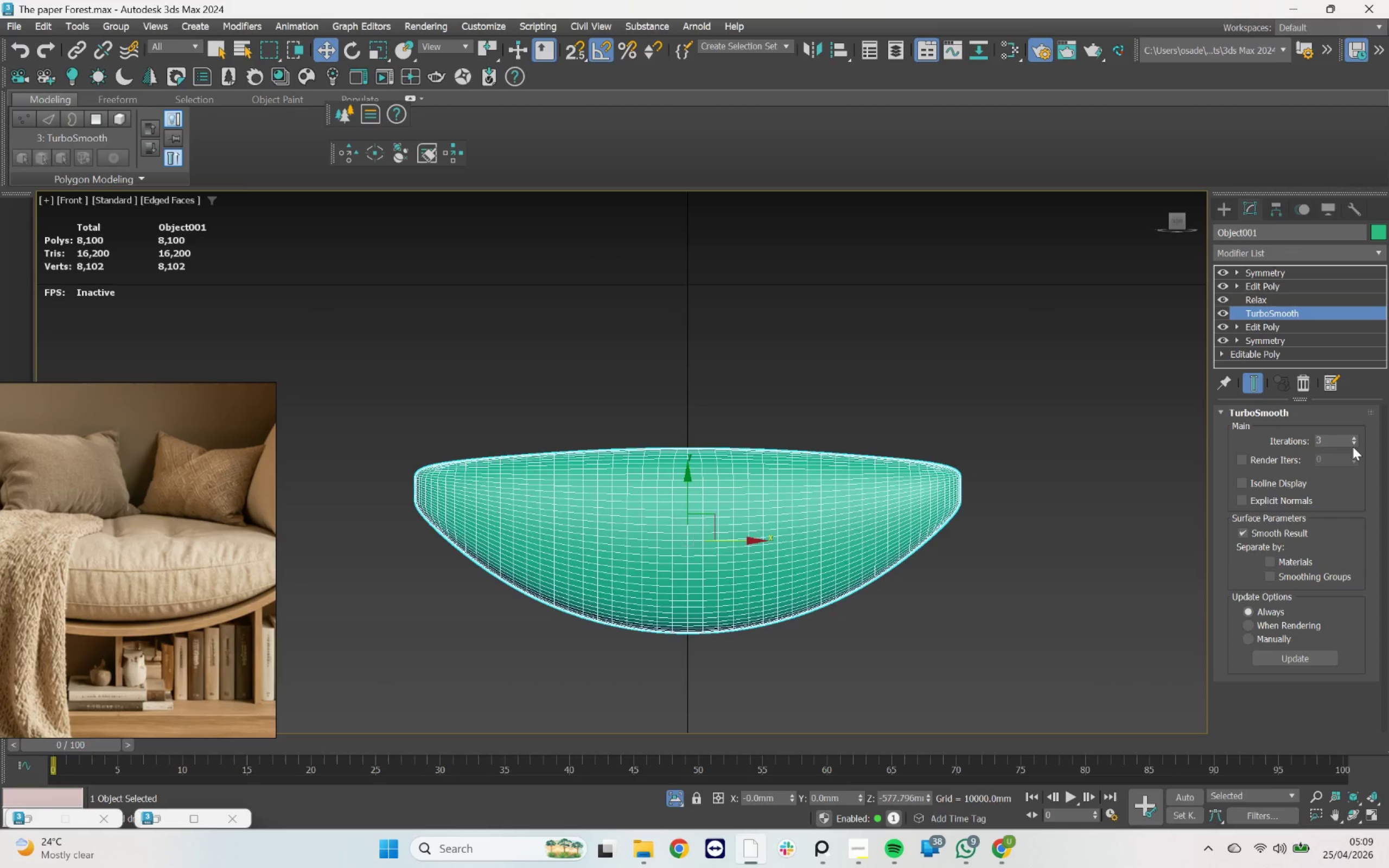 
left_click([1355, 442])
 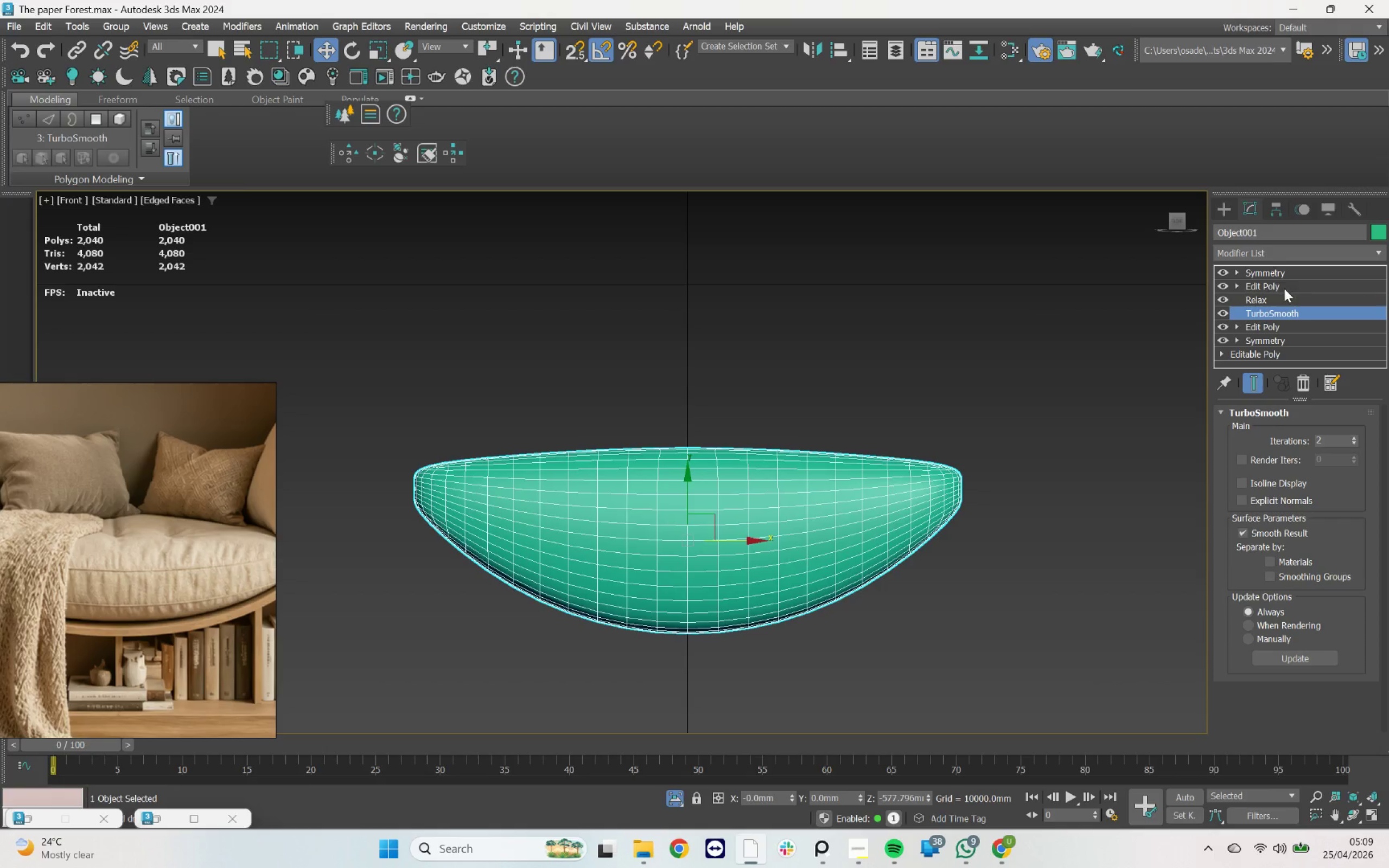 
left_click([1284, 275])
 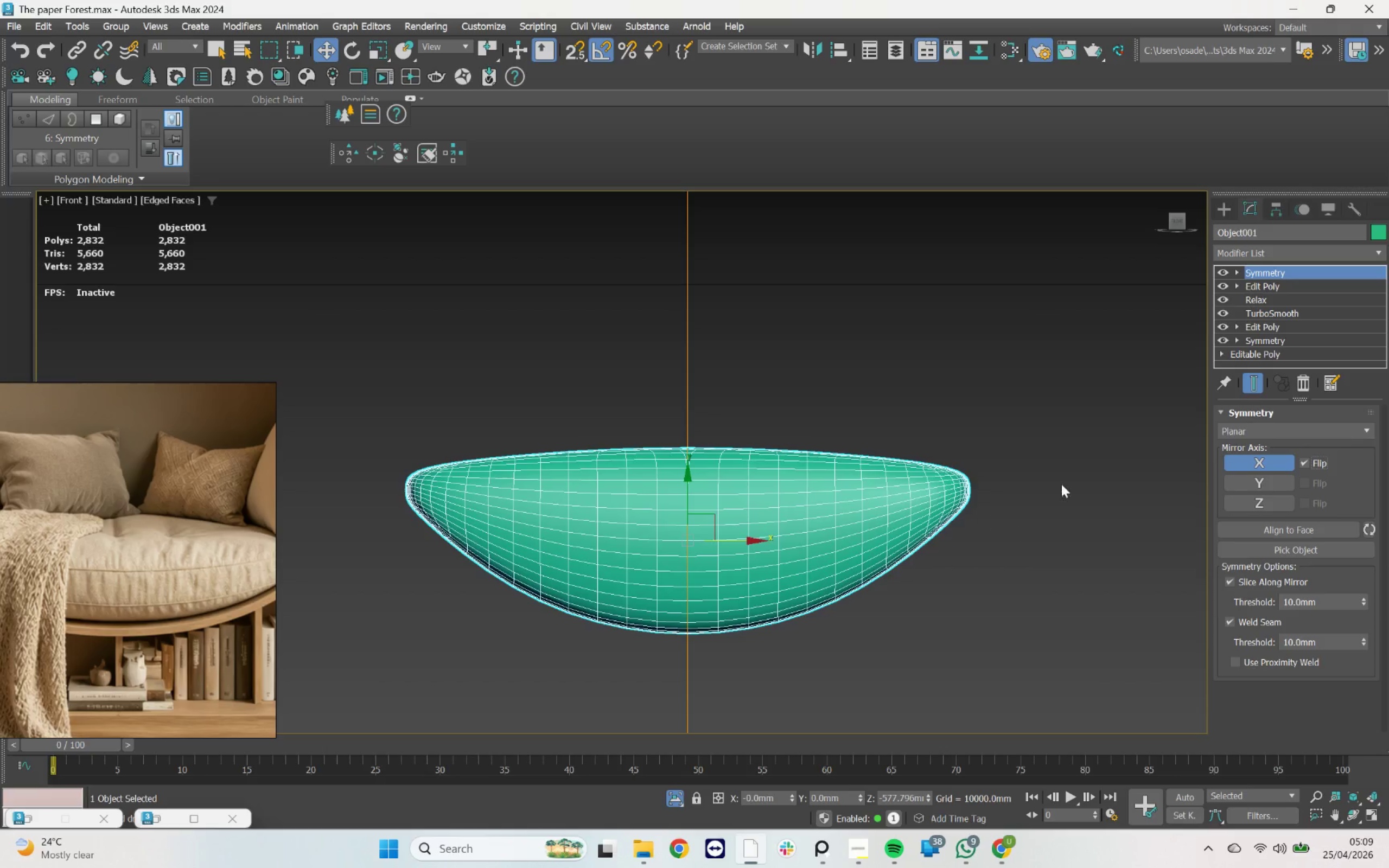 
hold_key(key=AltLeft, duration=1.29)
 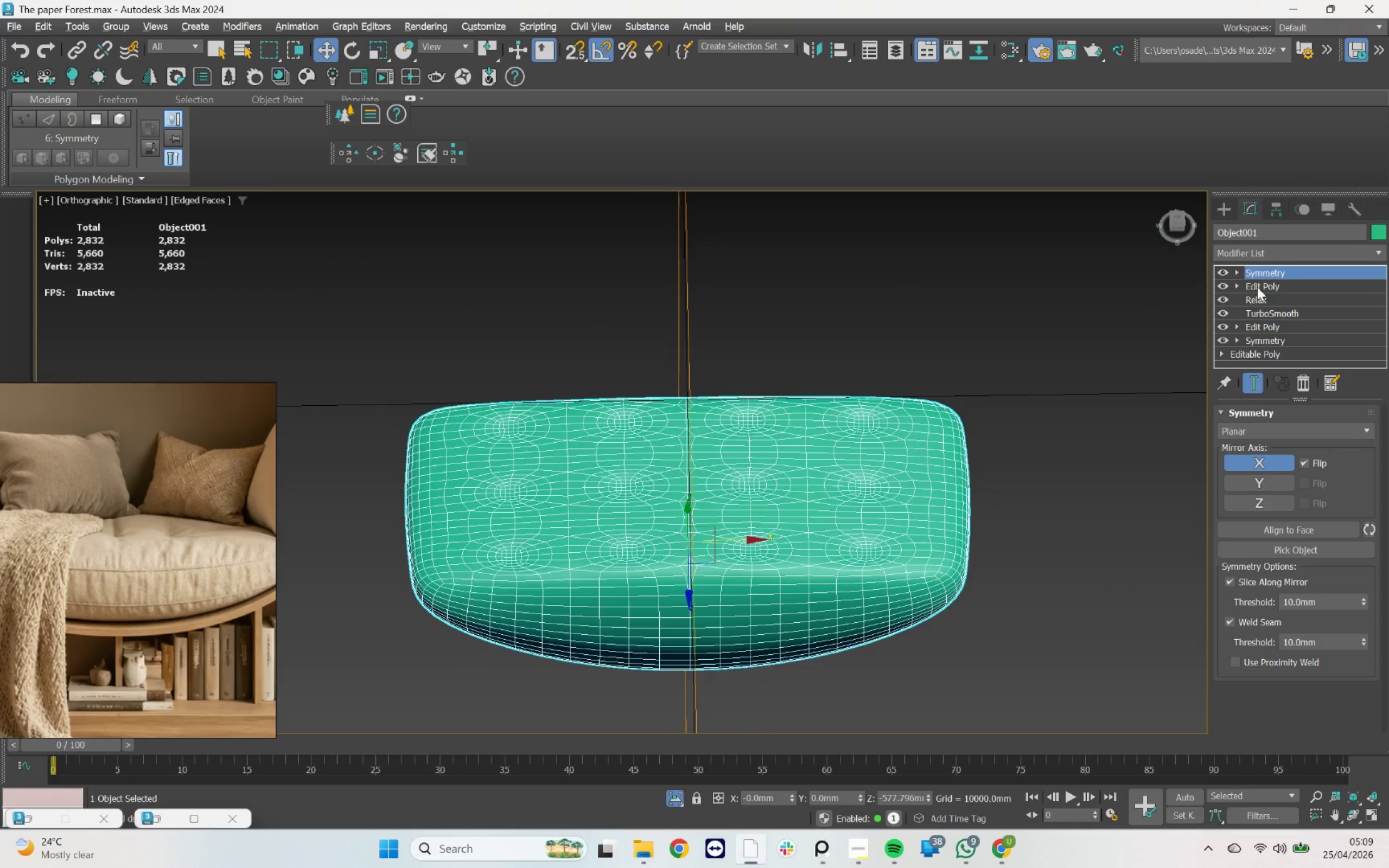 
left_click([1260, 284])
 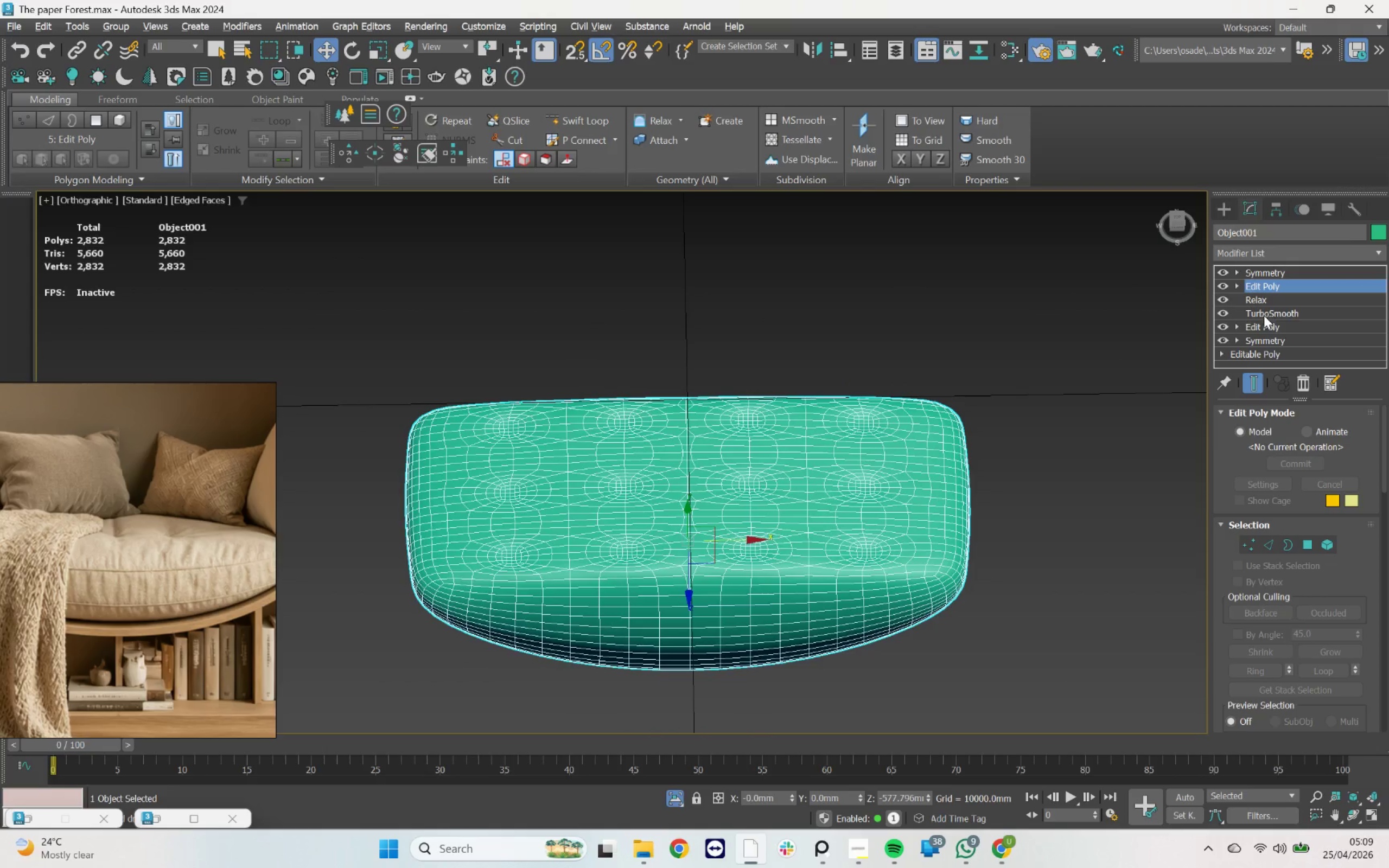 
left_click([1264, 316])
 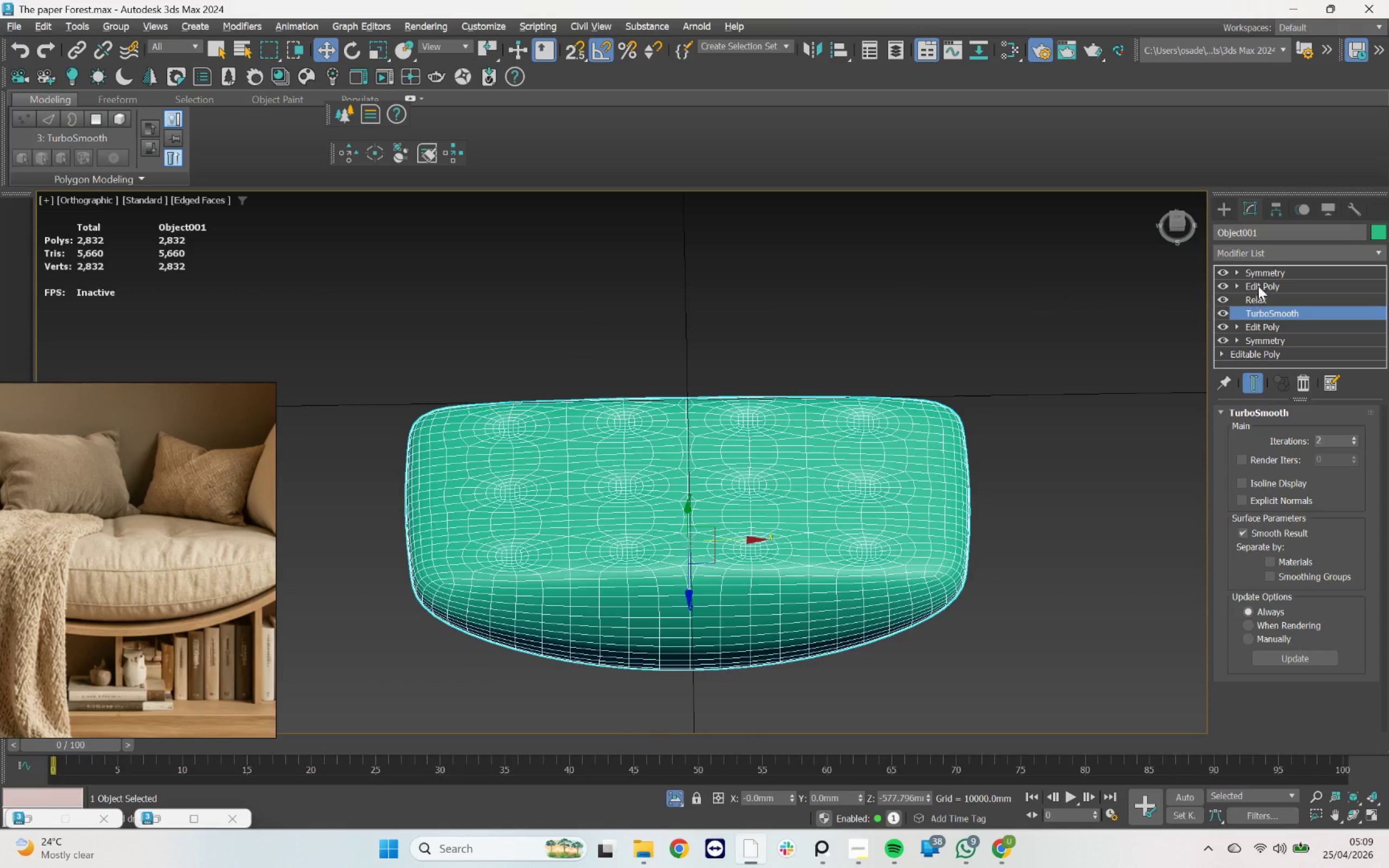 
left_click_drag(start_coordinate=[1261, 271], to_coordinate=[1278, 307])
 